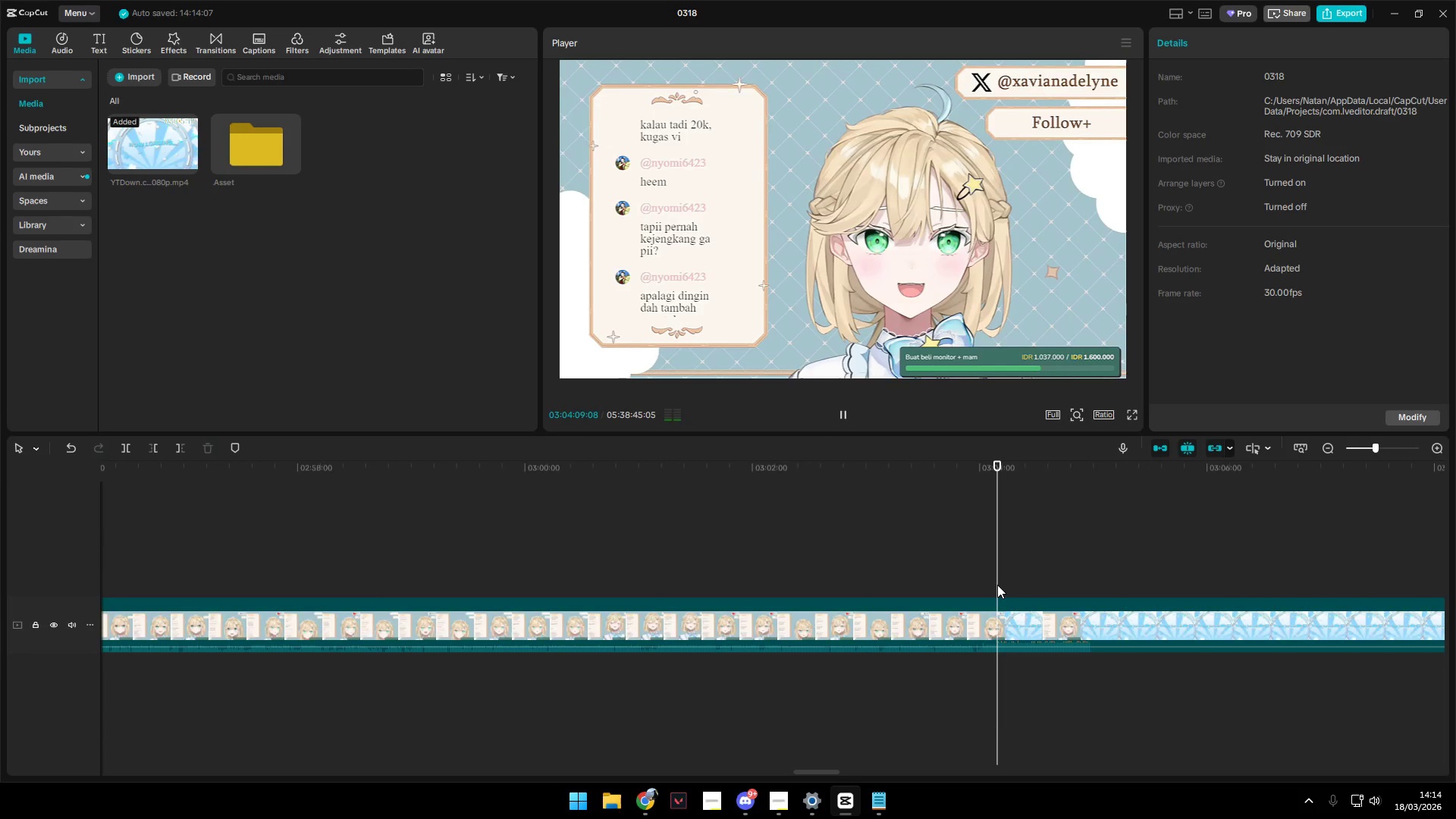 
key(Space)
 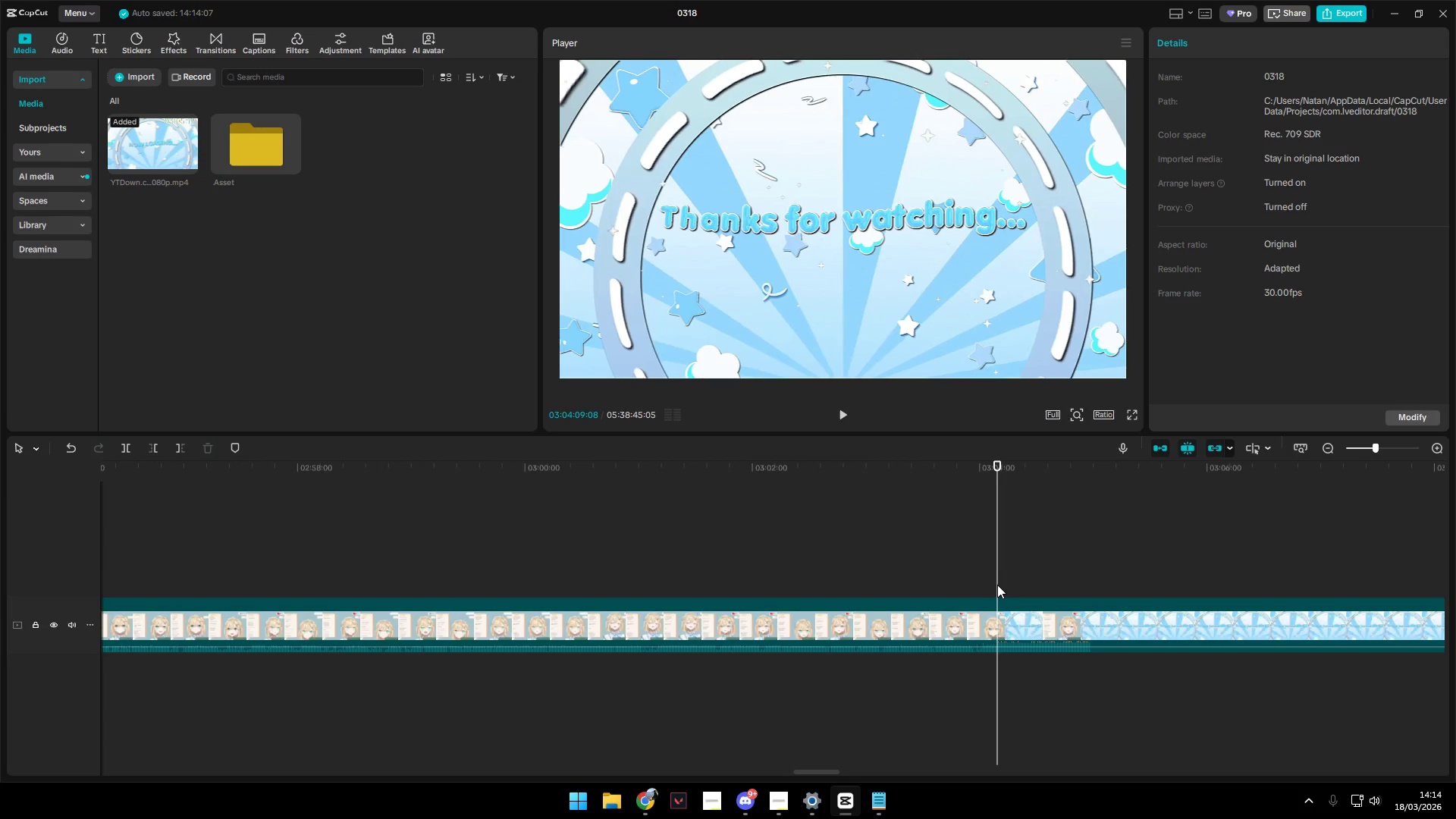 
key(Space)
 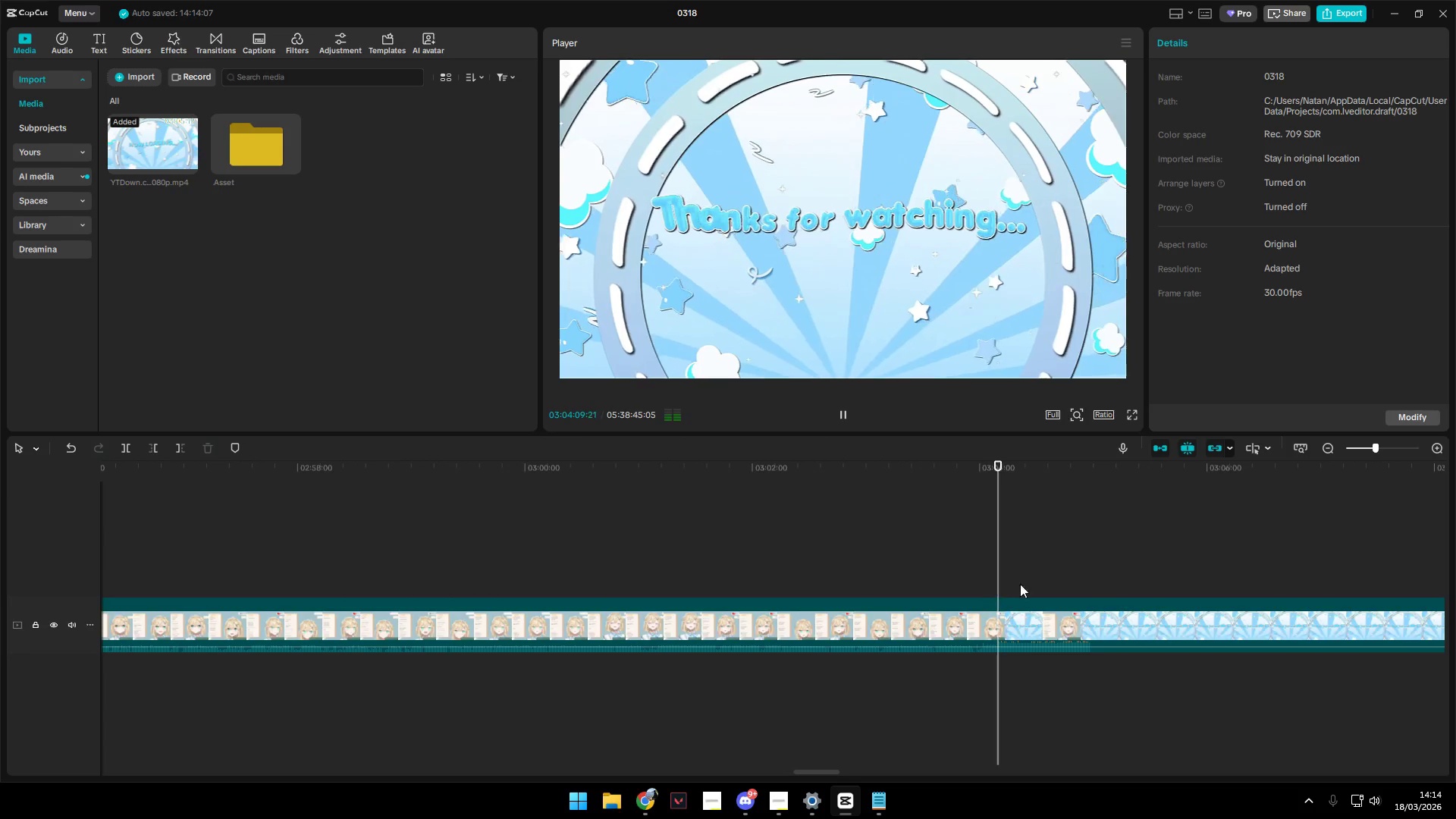 
left_click([1121, 566])
 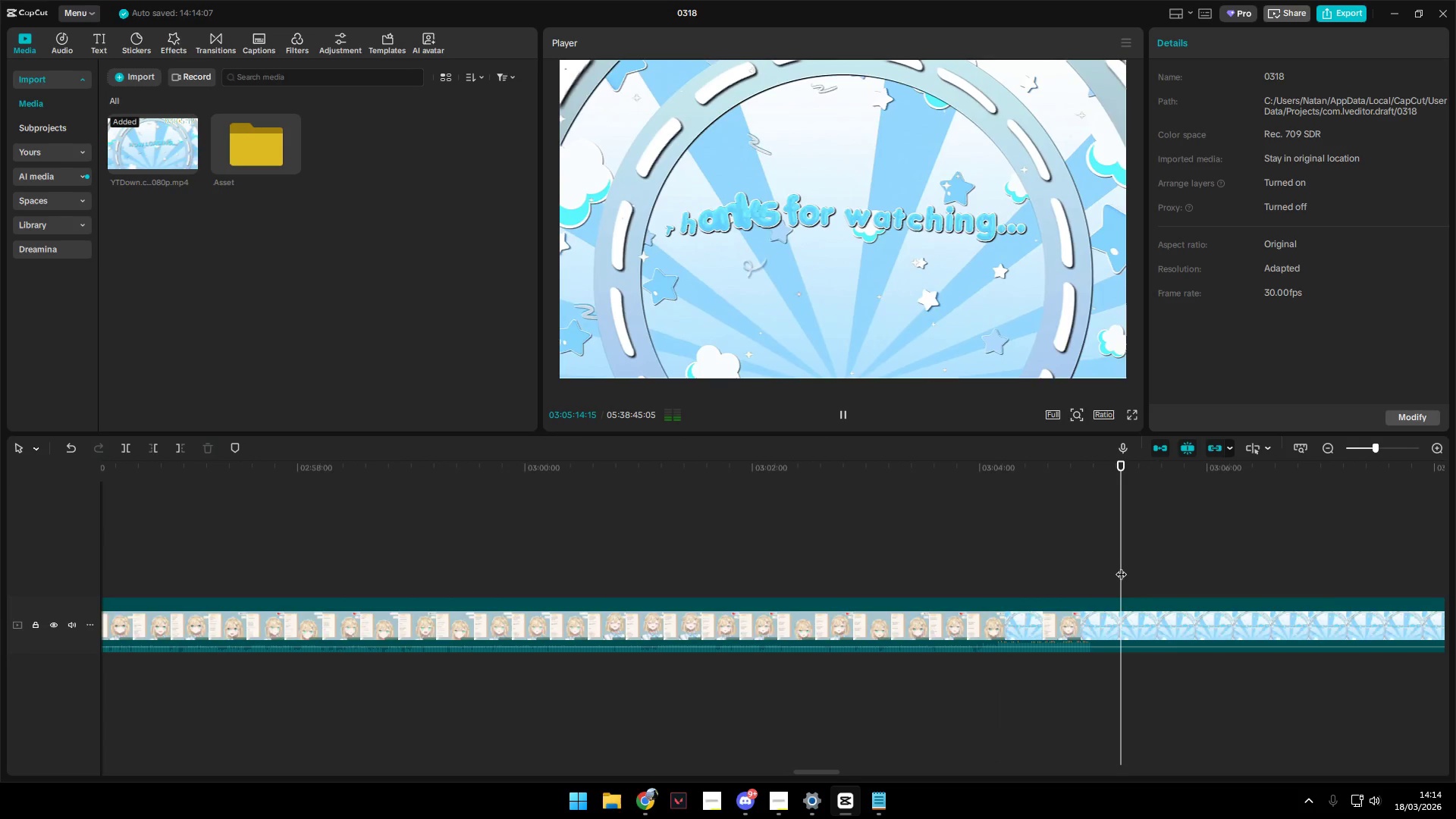 
key(Space)
 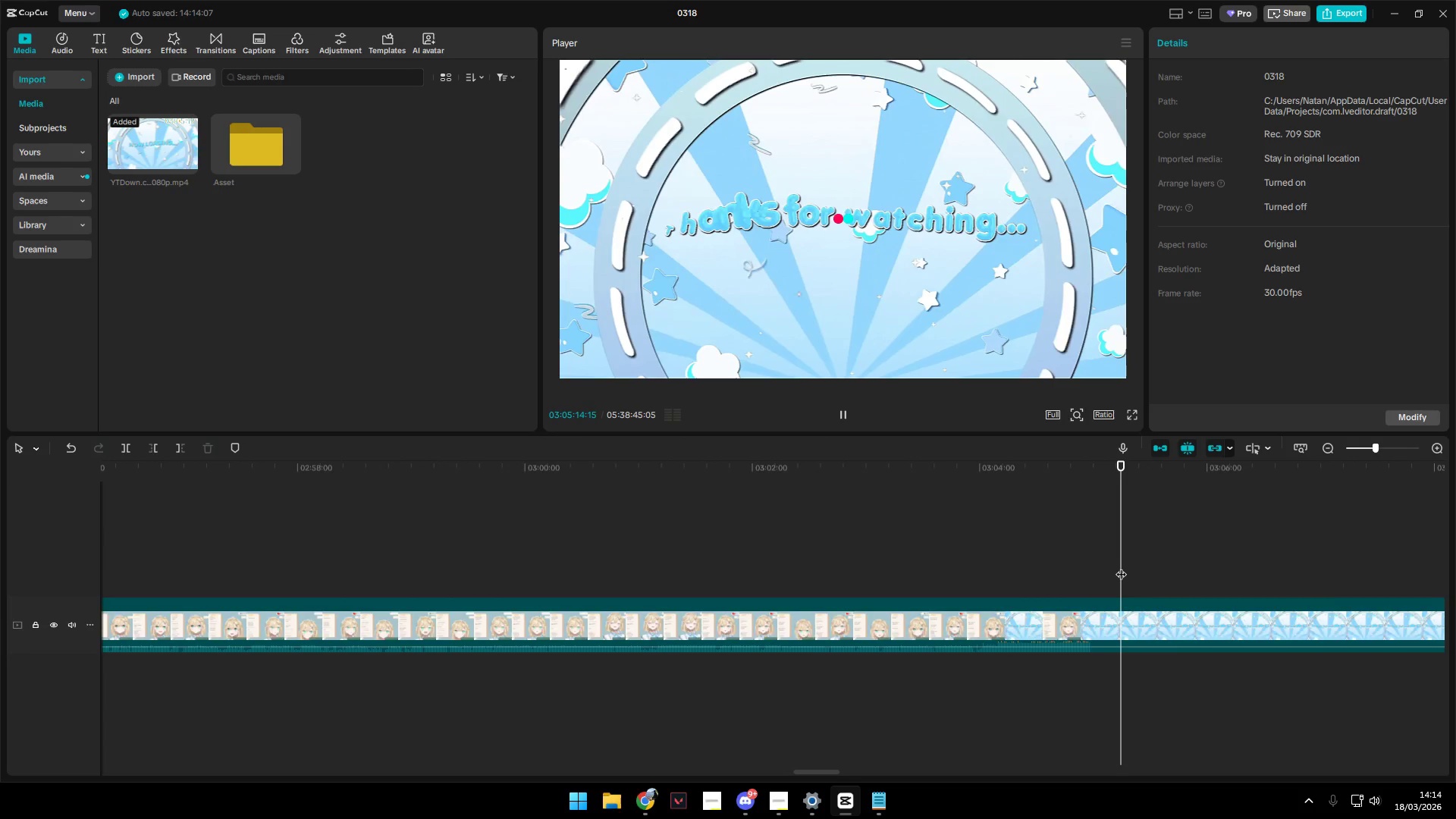 
key(Space)
 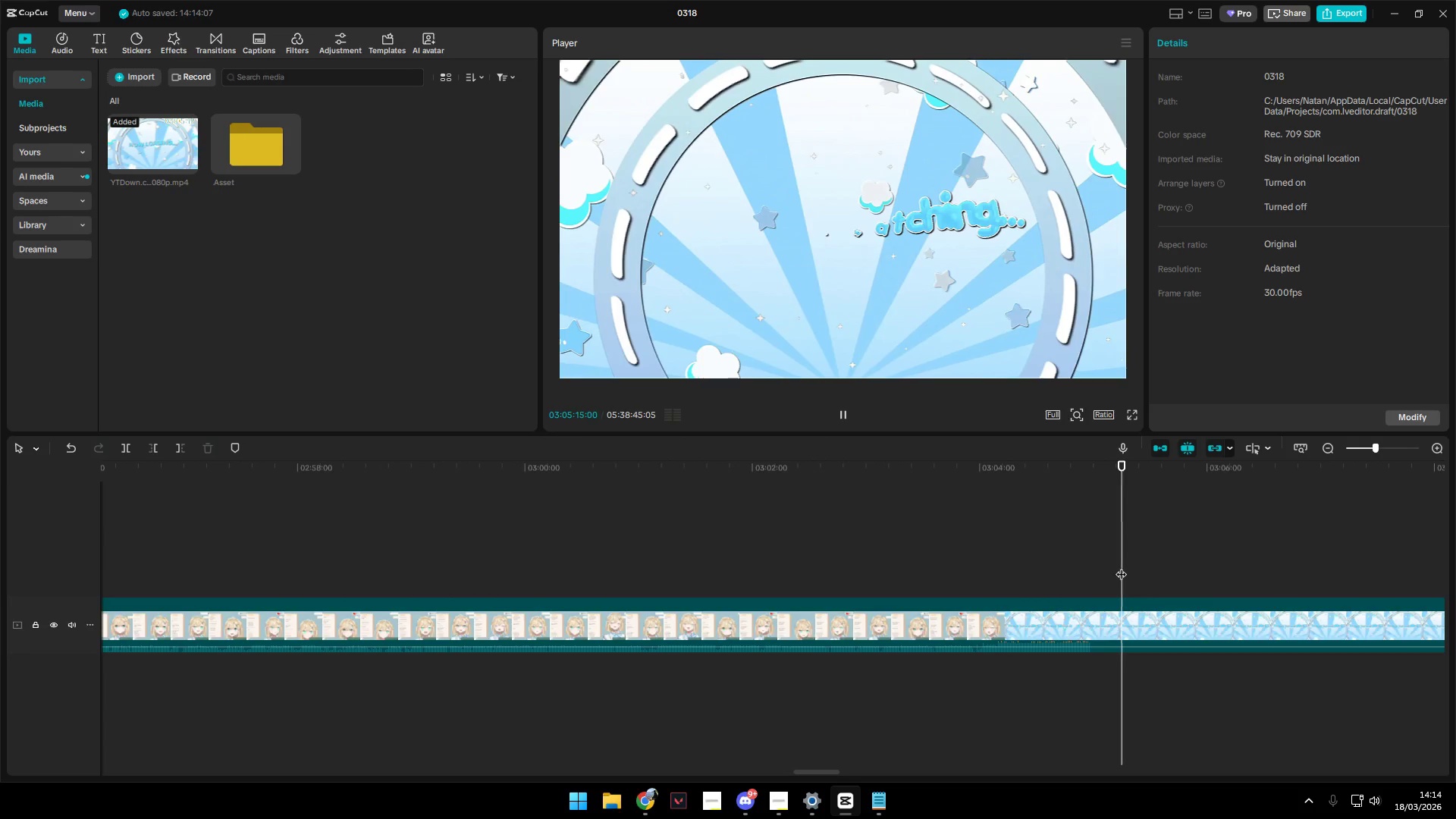 
key(Space)
 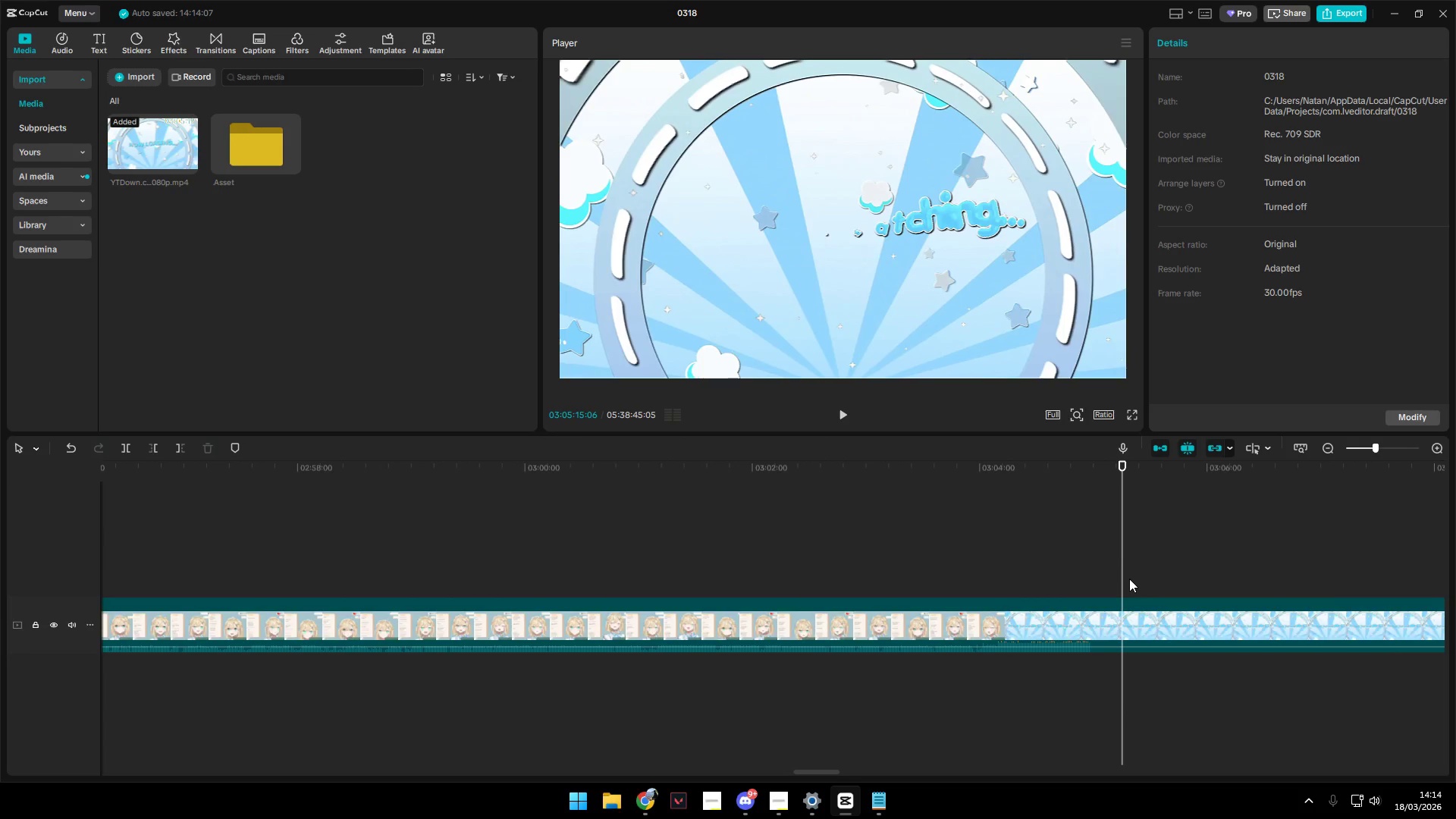 
left_click([1080, 565])
 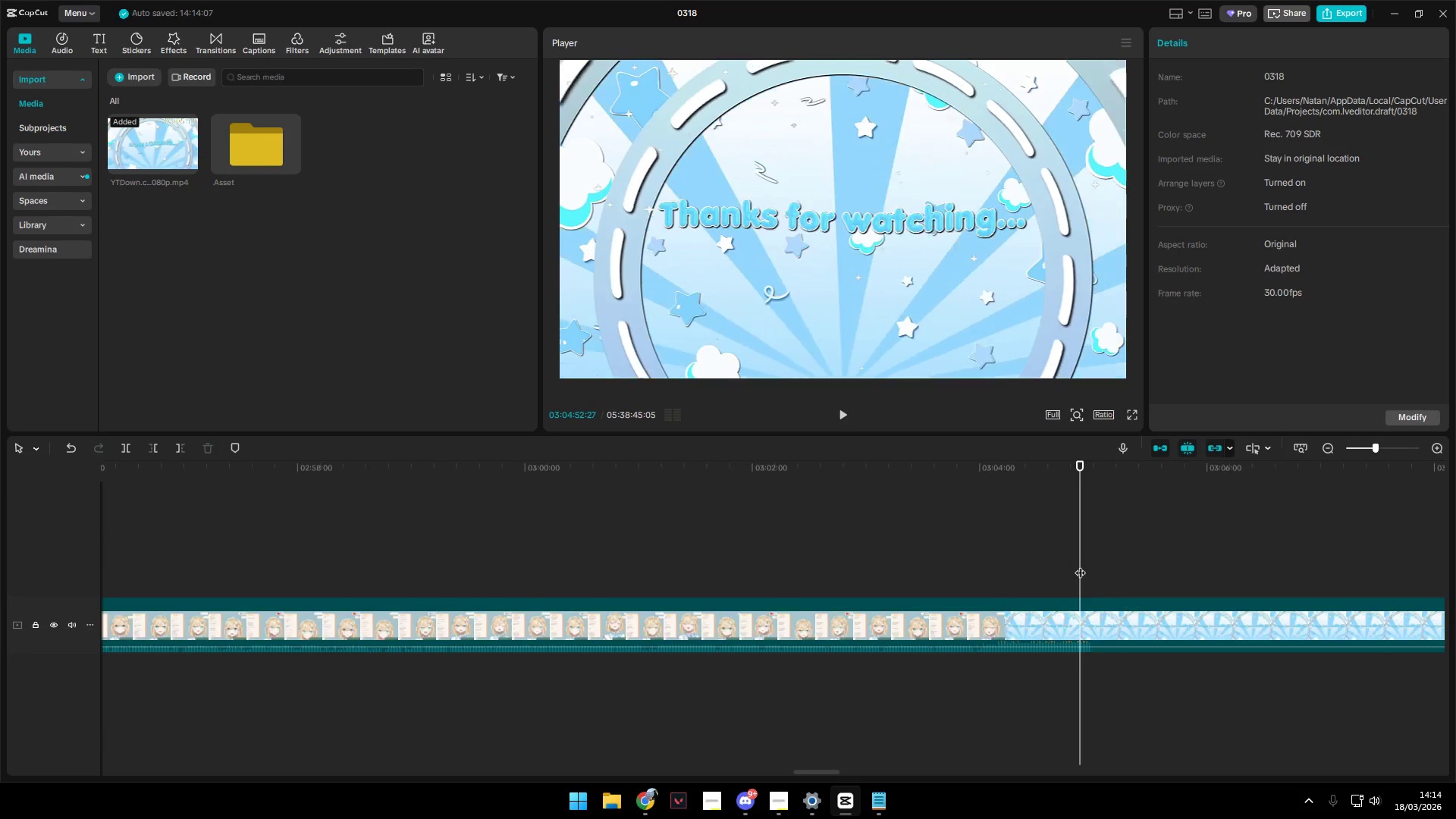 
key(Space)
 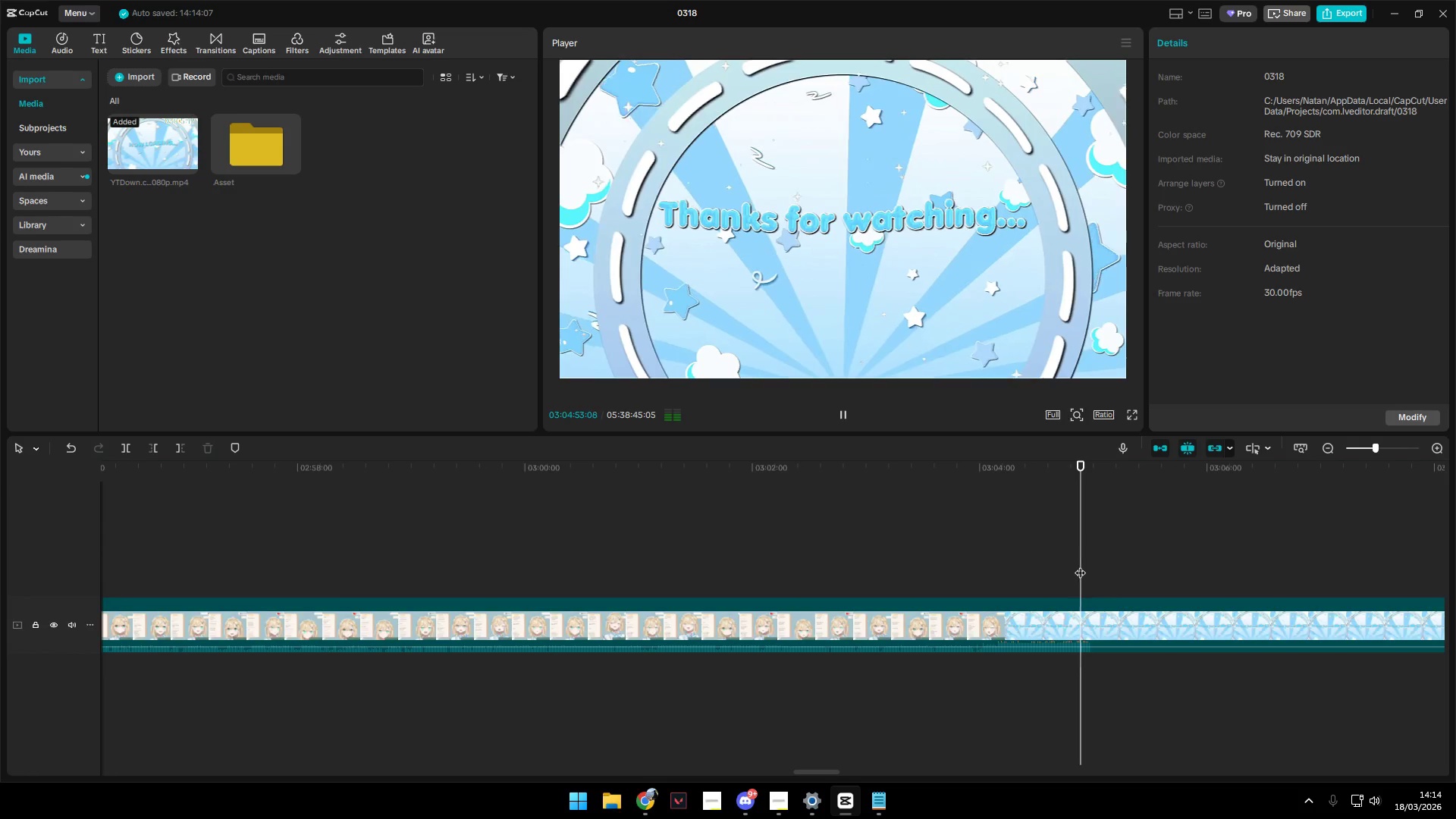 
left_click([1094, 560])
 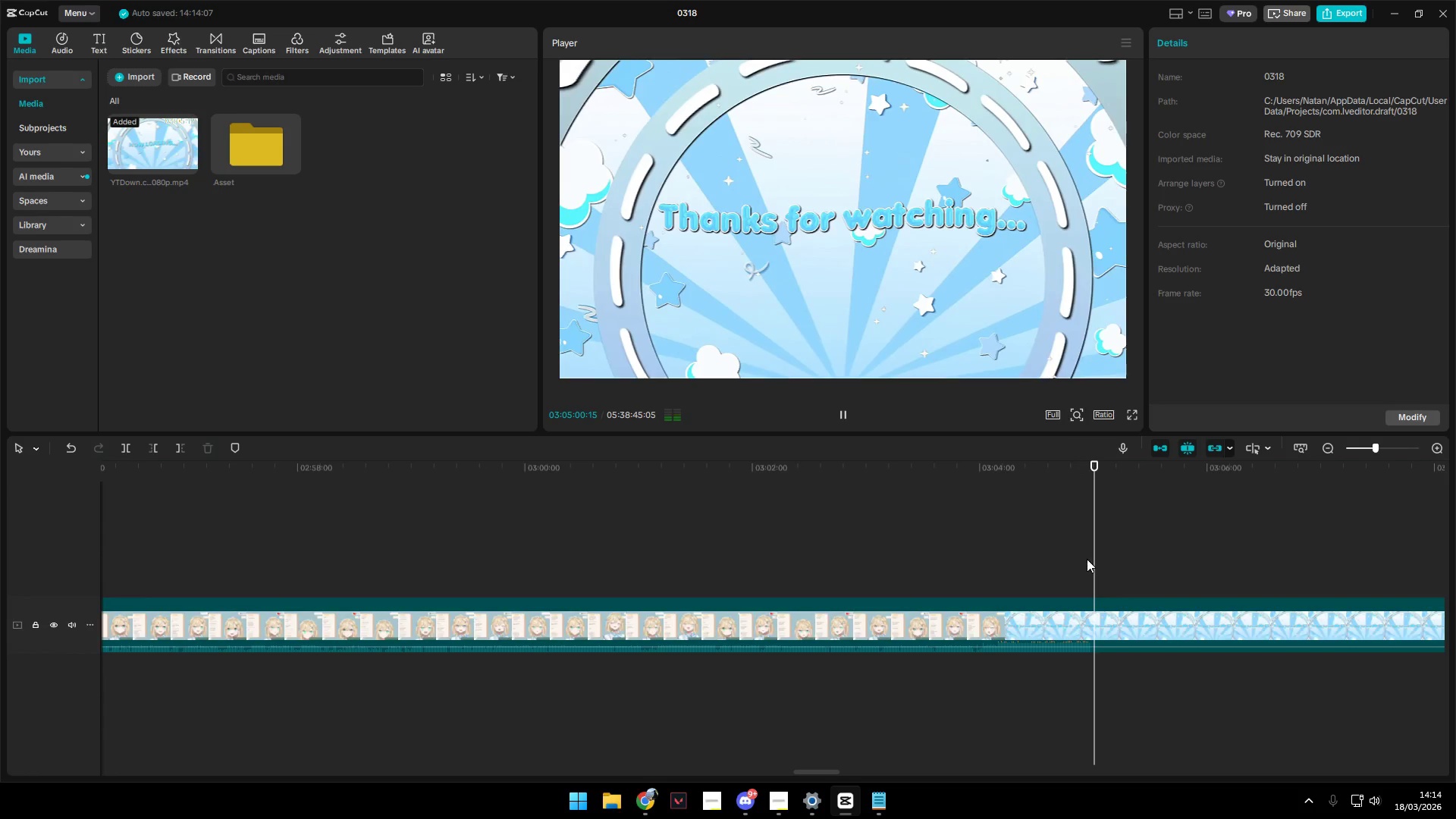 
left_click_drag(start_coordinate=[1086, 559], to_coordinate=[1079, 558])
 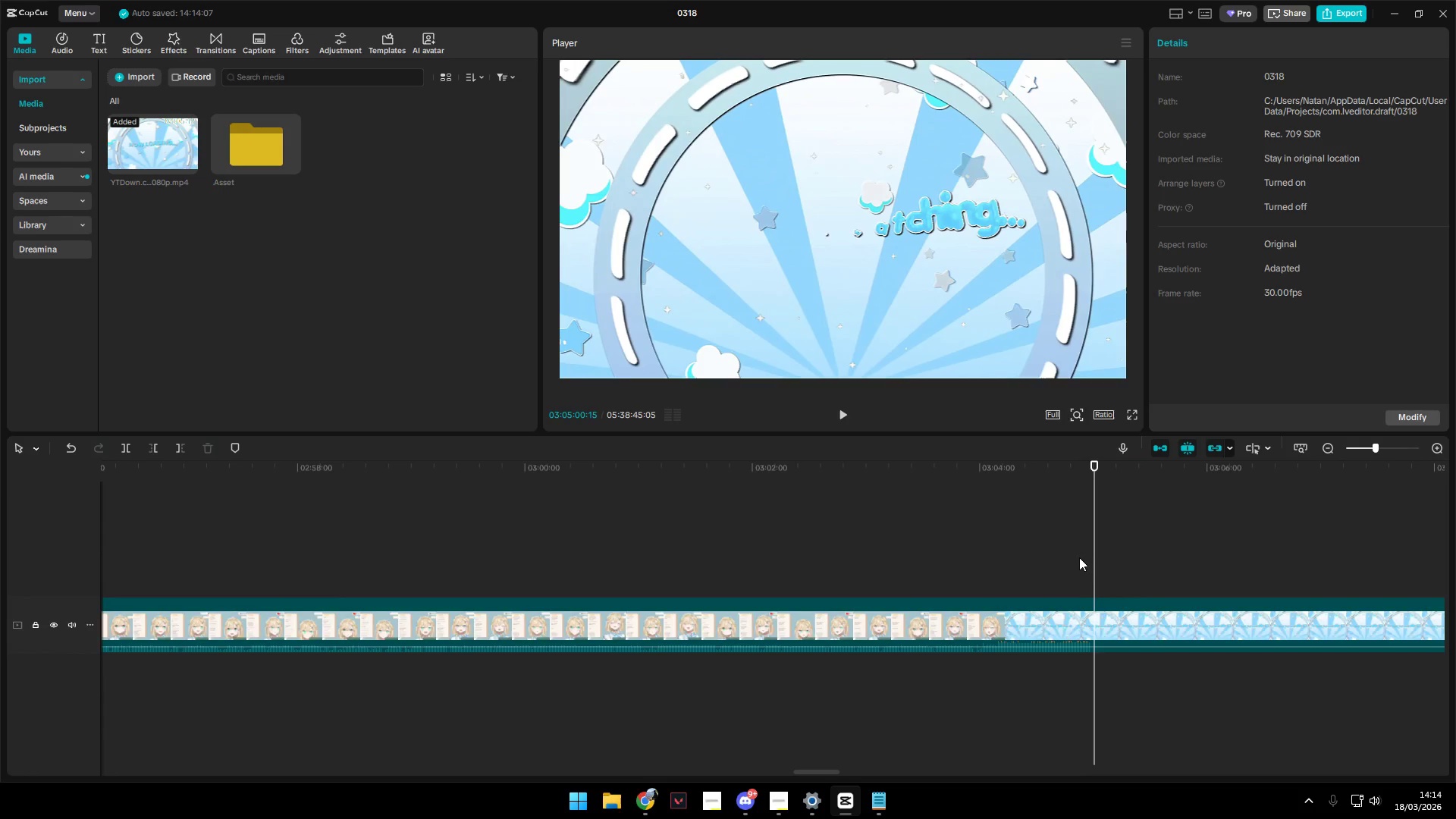 
left_click([1079, 557])
 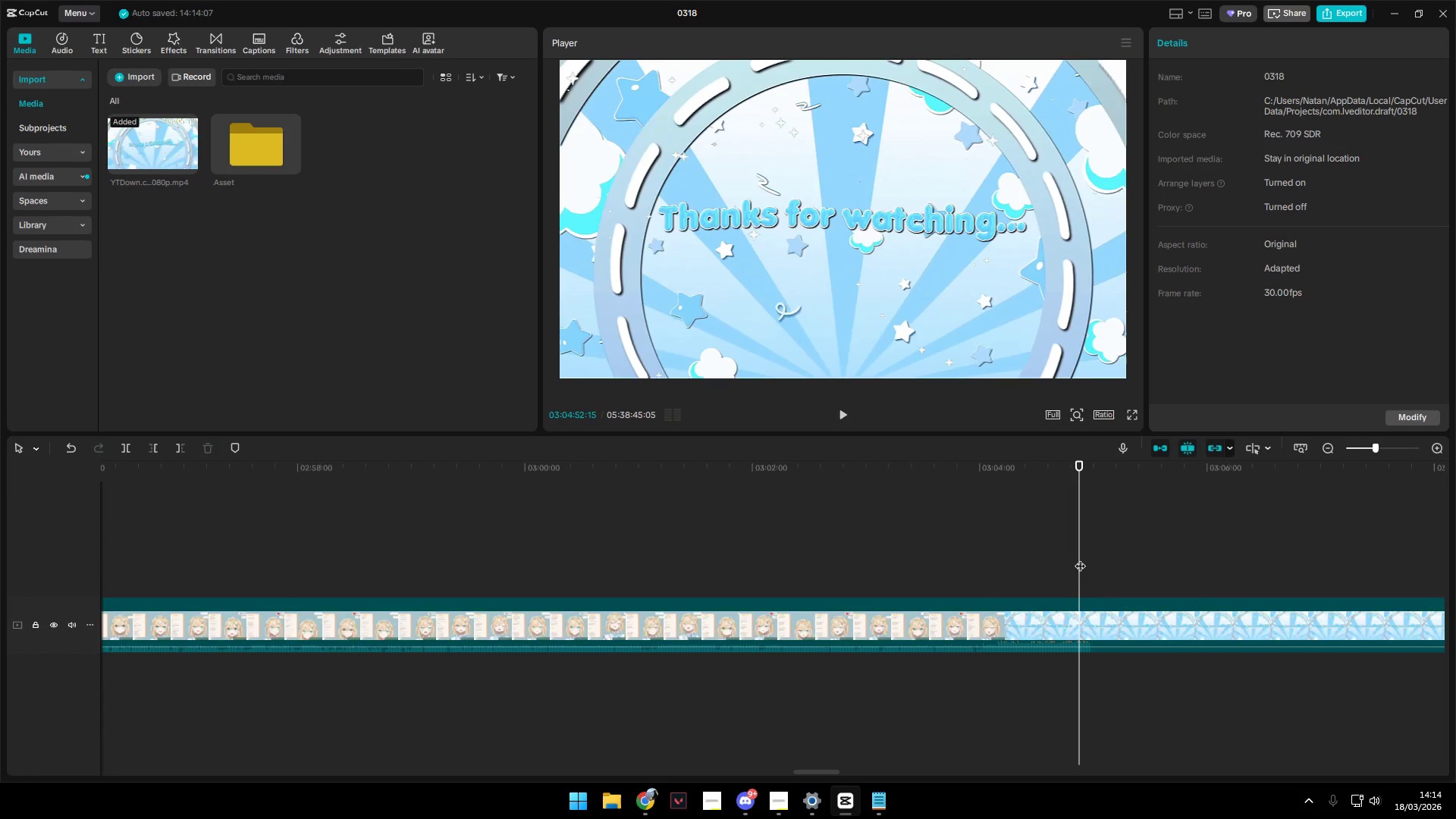 
key(Space)
 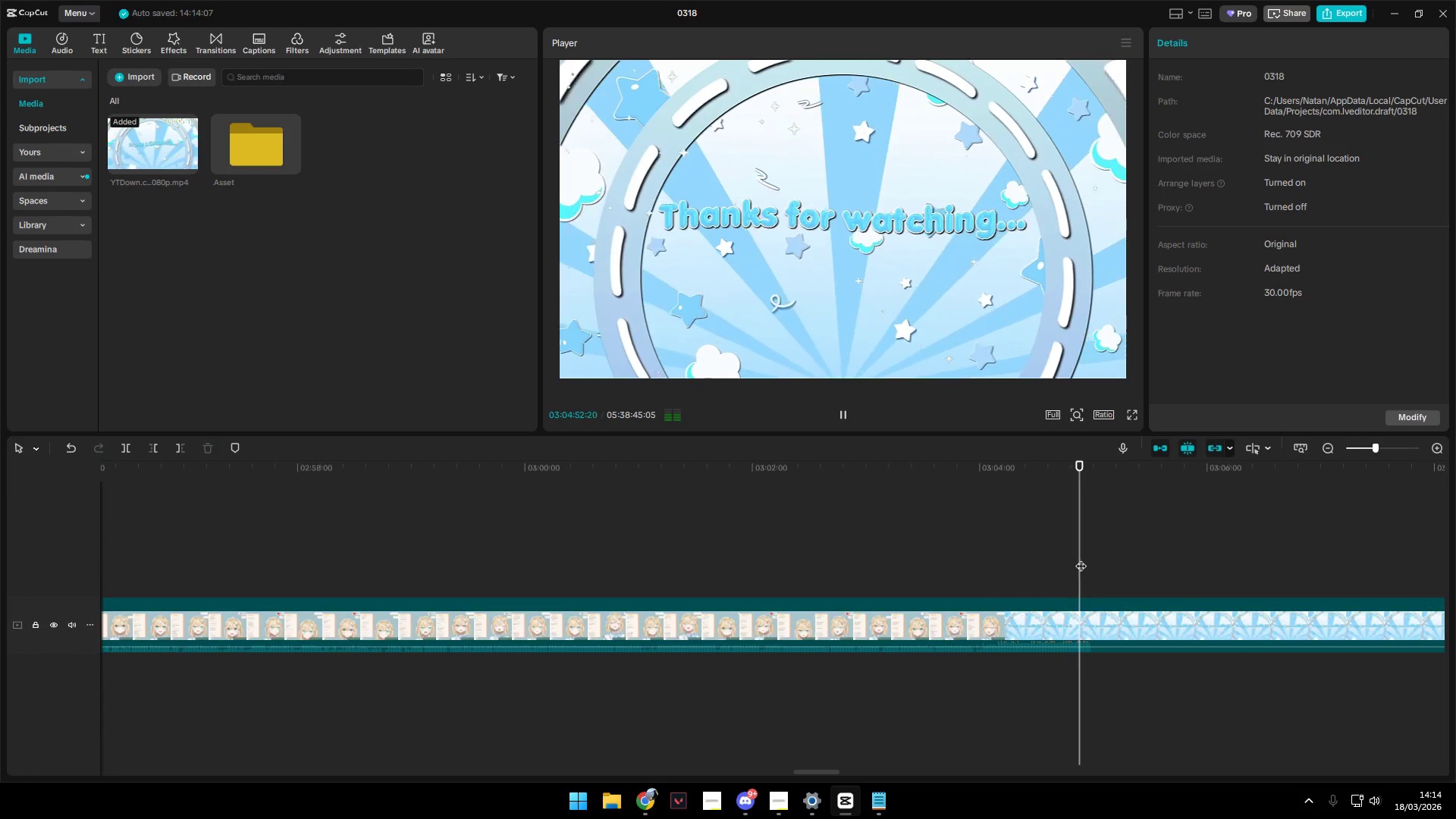 
left_click_drag(start_coordinate=[1081, 558], to_coordinate=[1087, 560])
 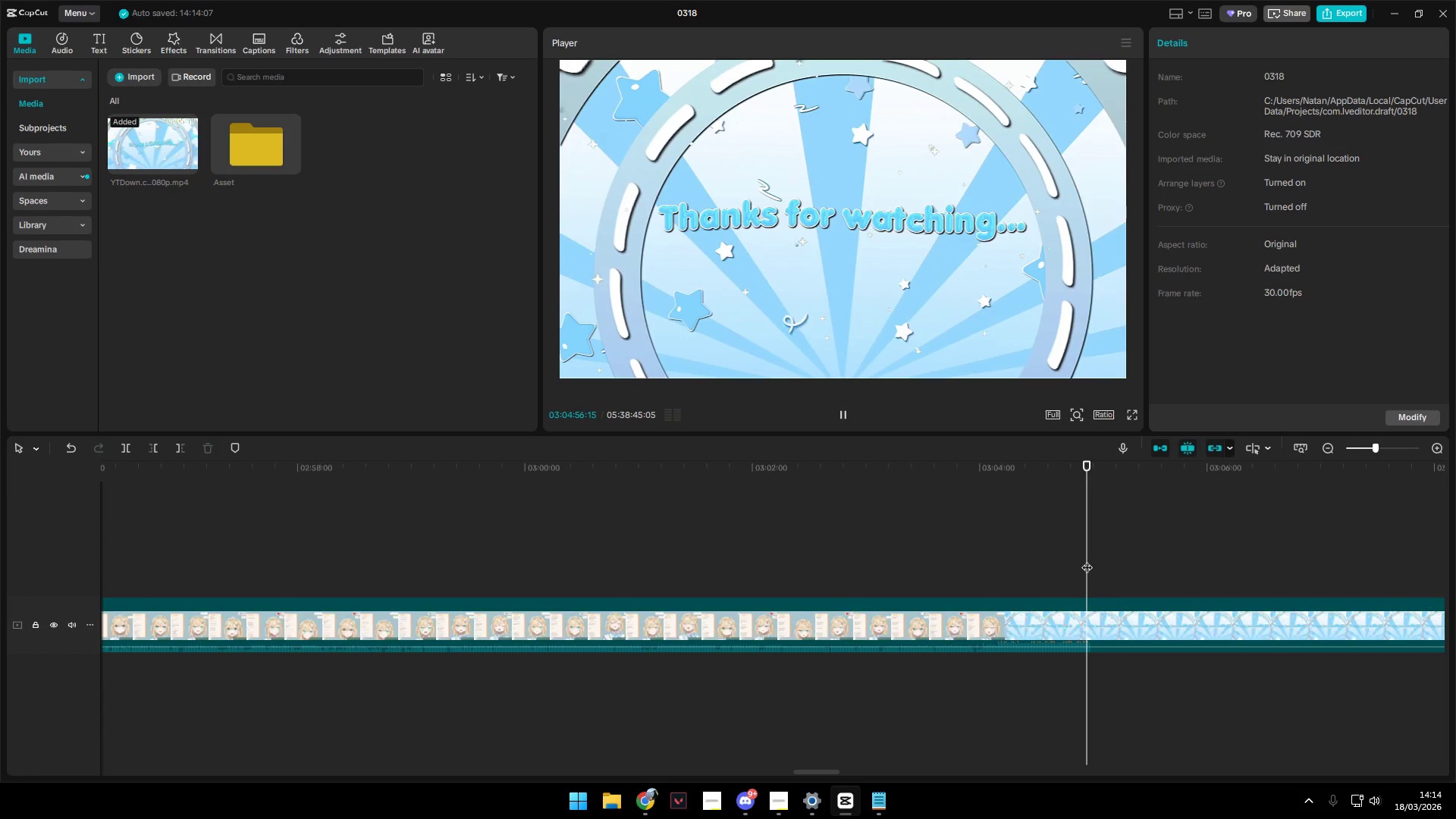 
key(Space)
 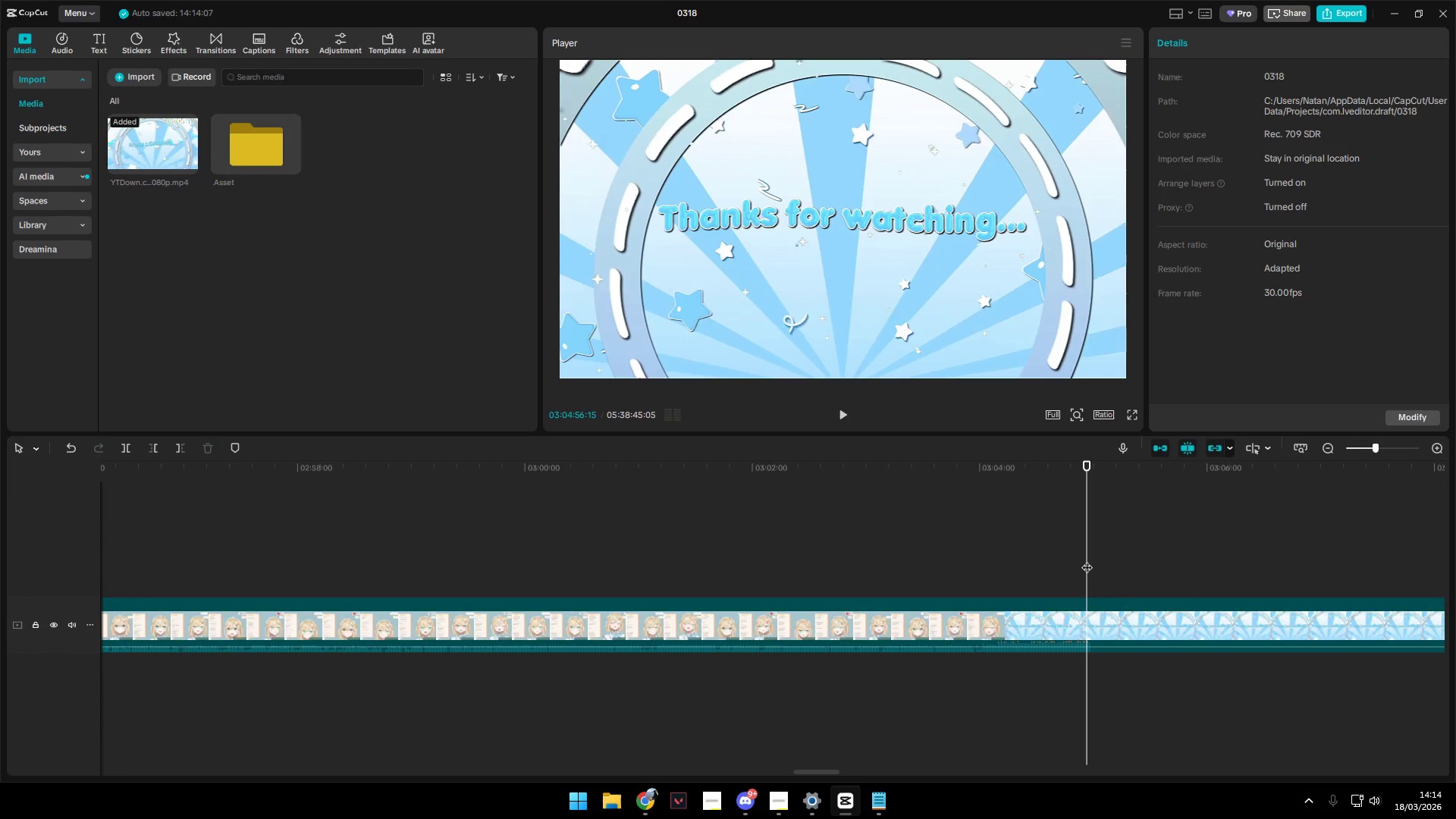 
key(Space)
 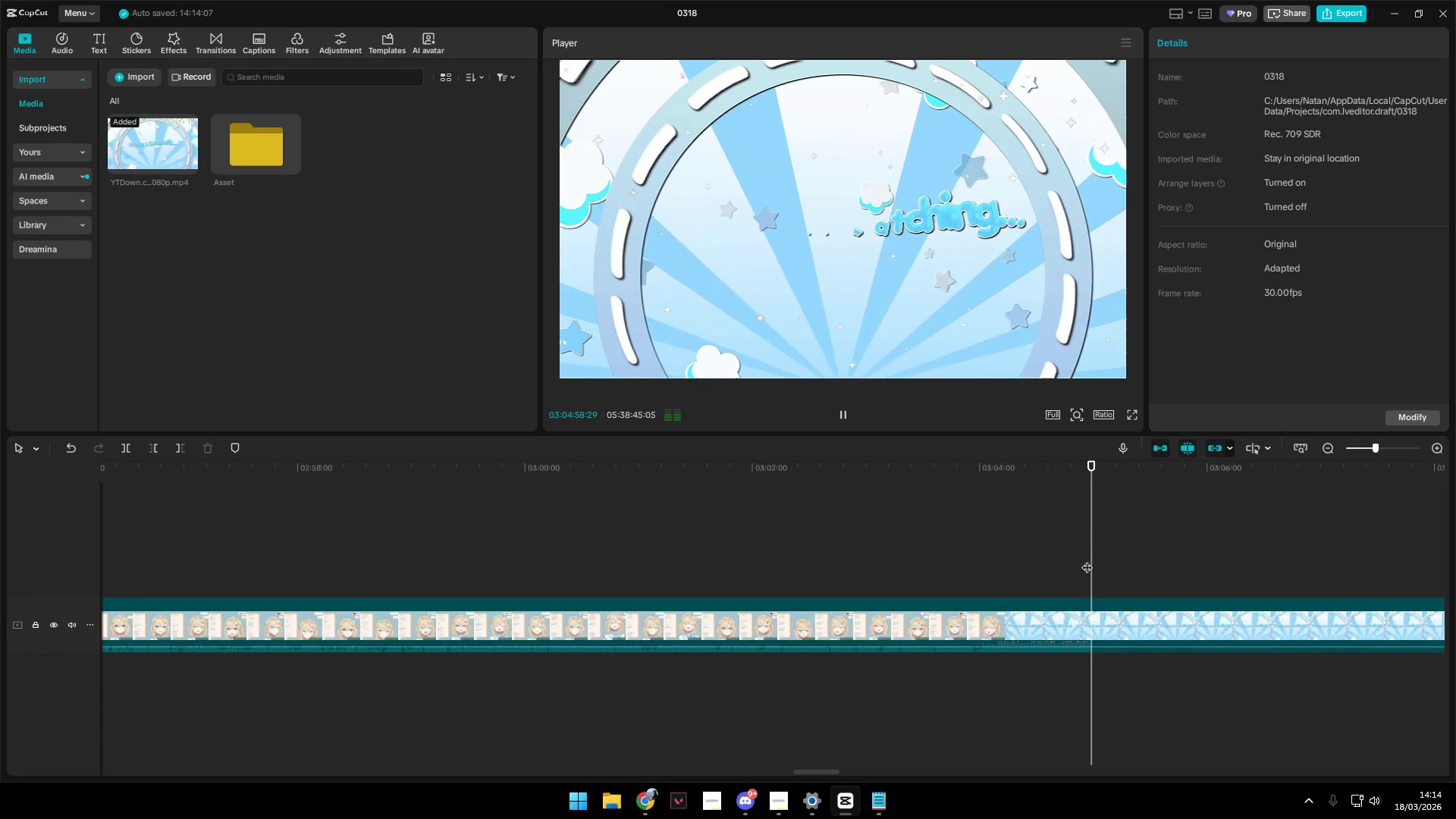 
hold_key(key=AltLeft, duration=0.88)
scroll: coordinate [1047, 675], scroll_direction: down, amount: 8.0
 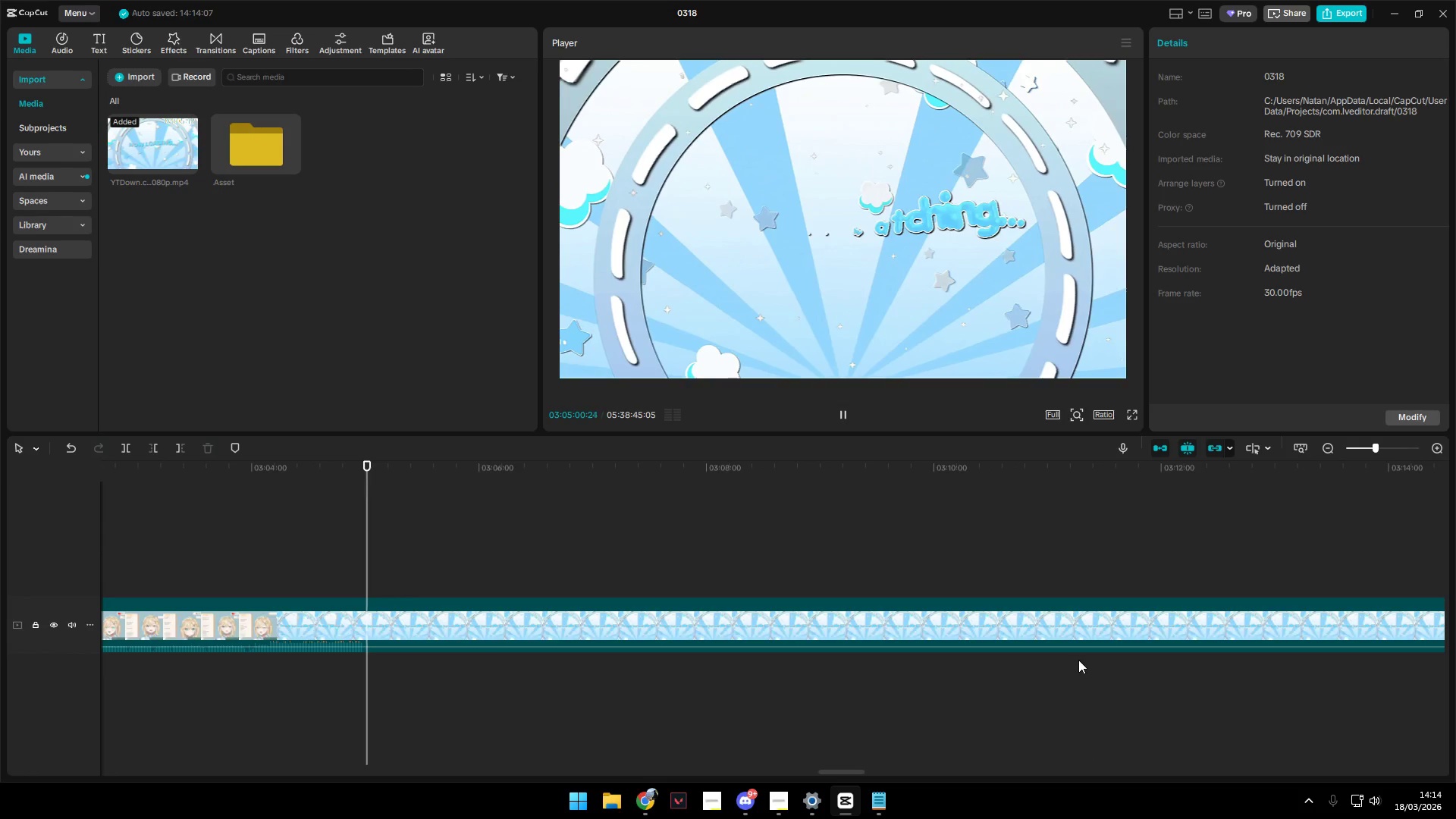 
hold_key(key=AltLeft, duration=0.55)
hold_key(key=ControlLeft, duration=1.5)
hold_key(key=ControlLeft, duration=0.53)
scroll: coordinate [1059, 670], scroll_direction: down, amount: 36.0
 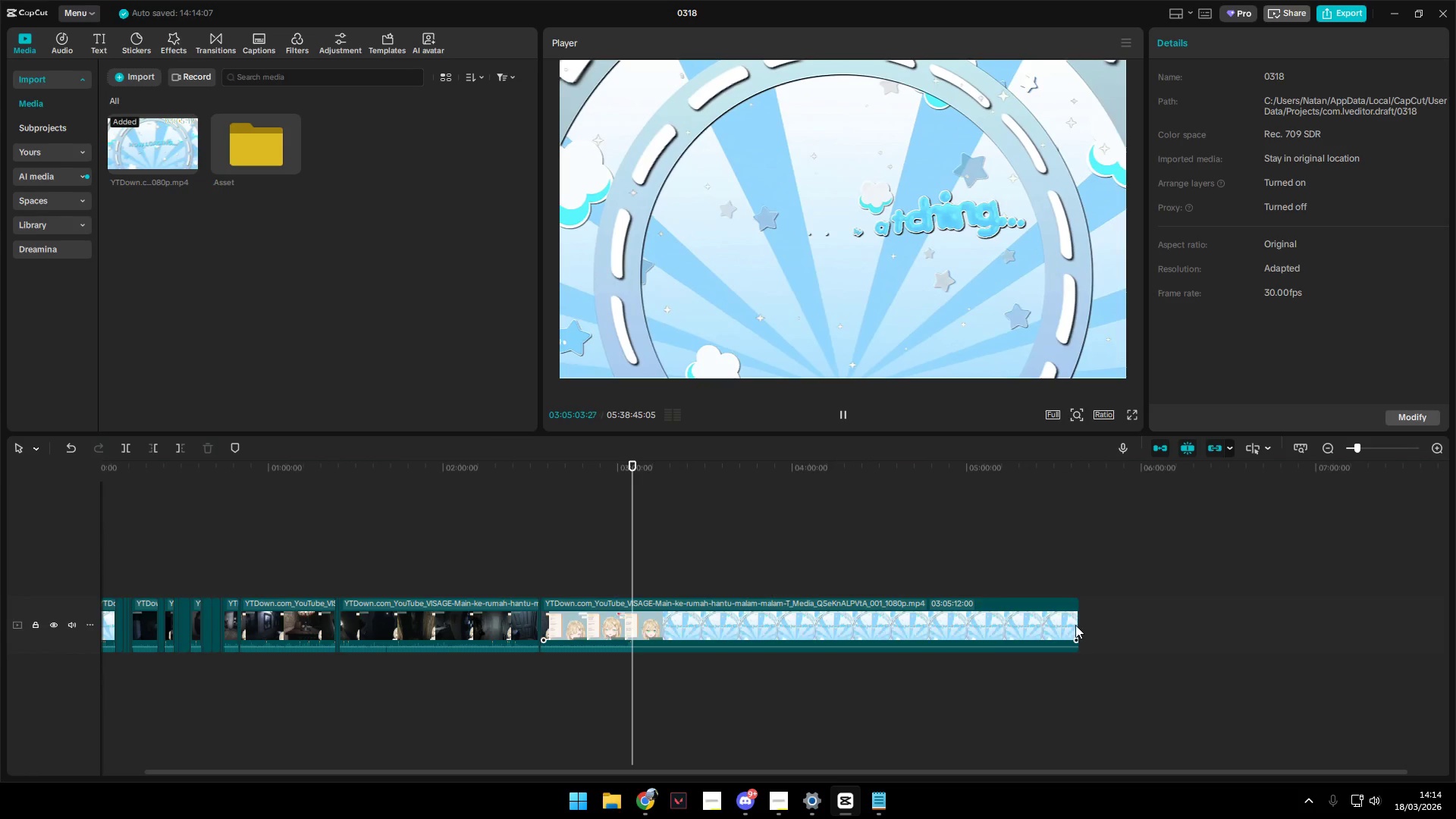 
left_click_drag(start_coordinate=[1079, 621], to_coordinate=[632, 641])
 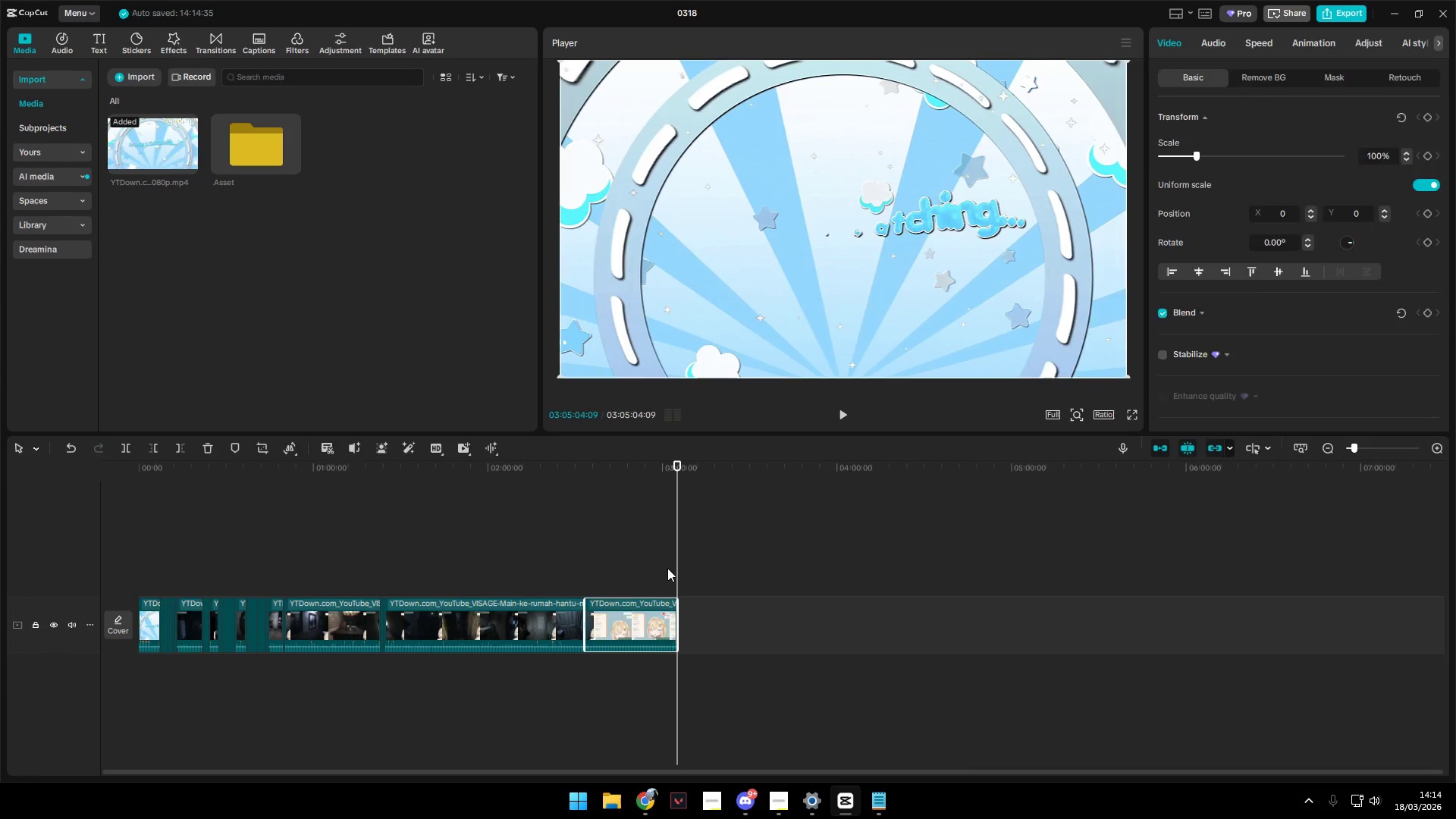 
key(Space)
 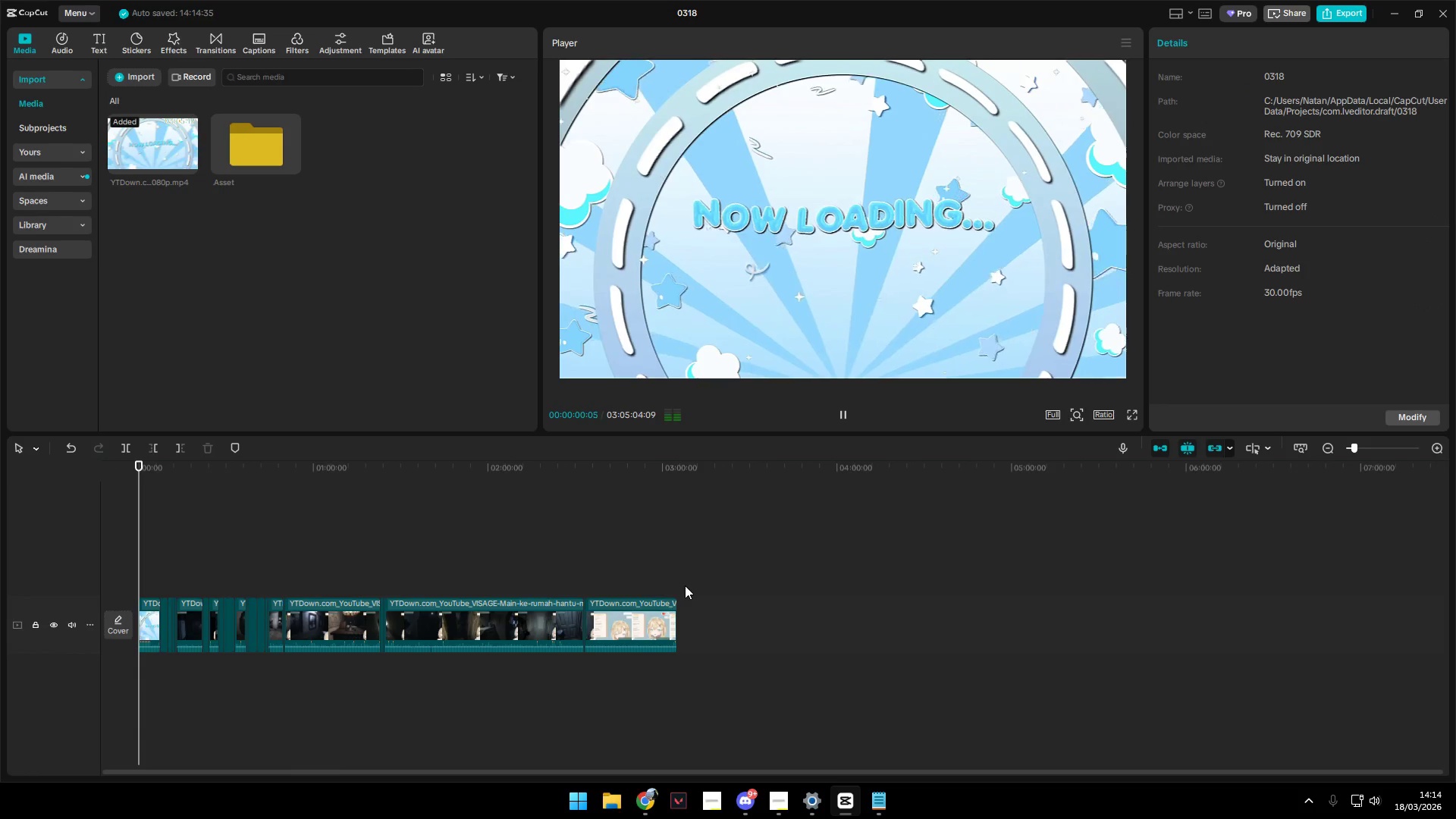 
hold_key(key=ControlLeft, duration=0.78)
 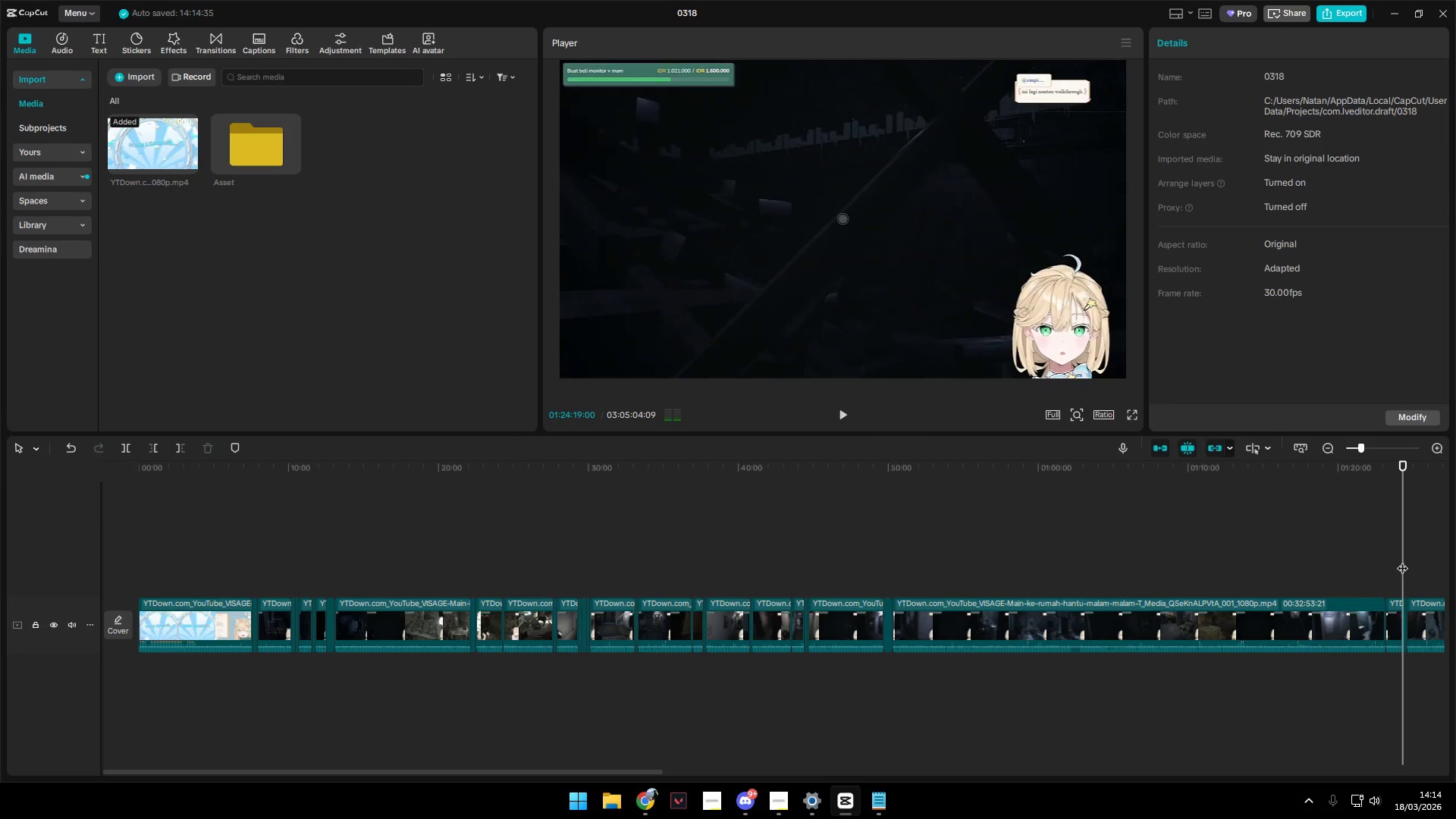 
hold_key(key=ControlLeft, duration=5.26)
left_click([1404, 562])
 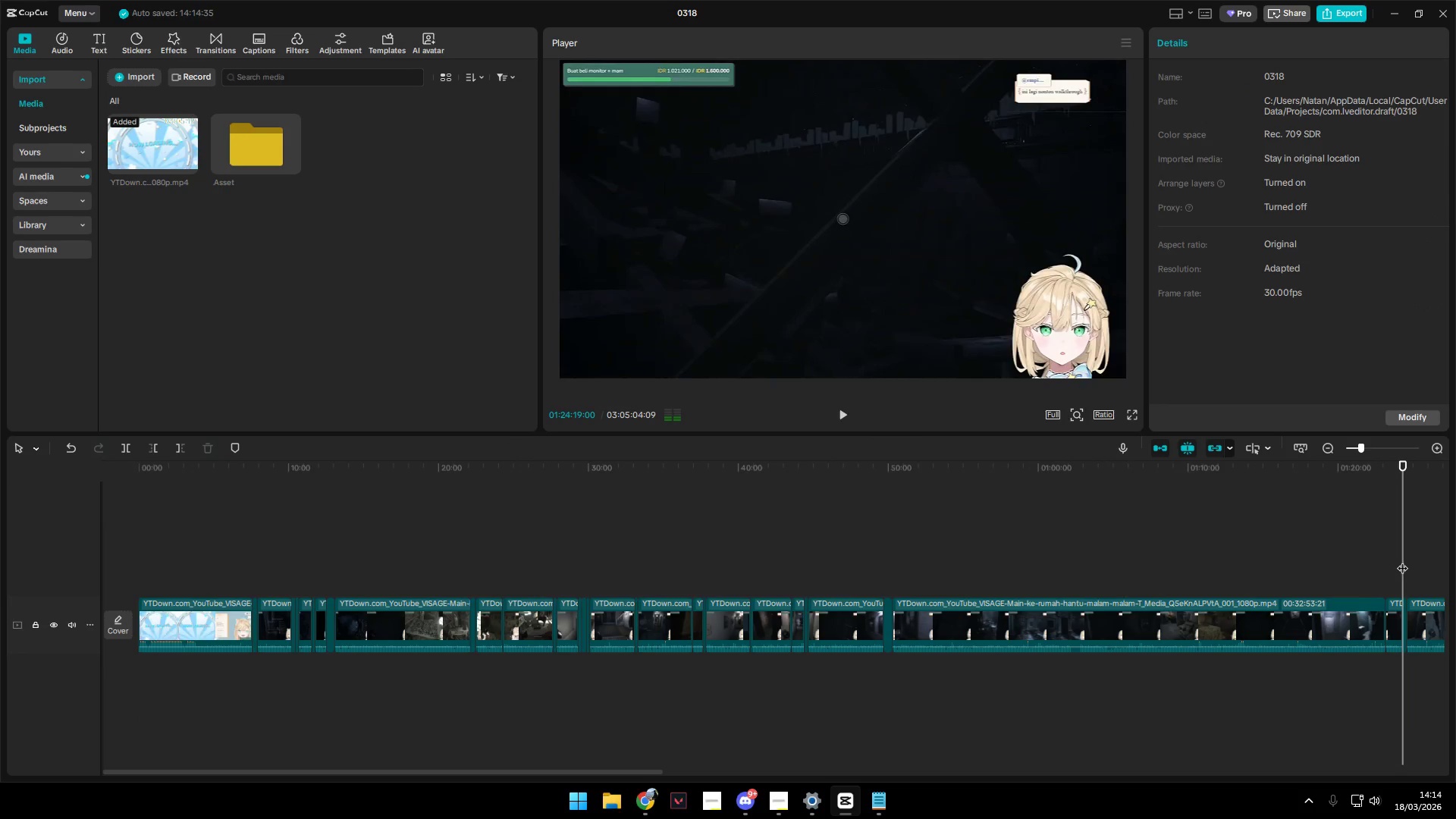 
scroll: coordinate [696, 585], scroll_direction: up, amount: 10.0
 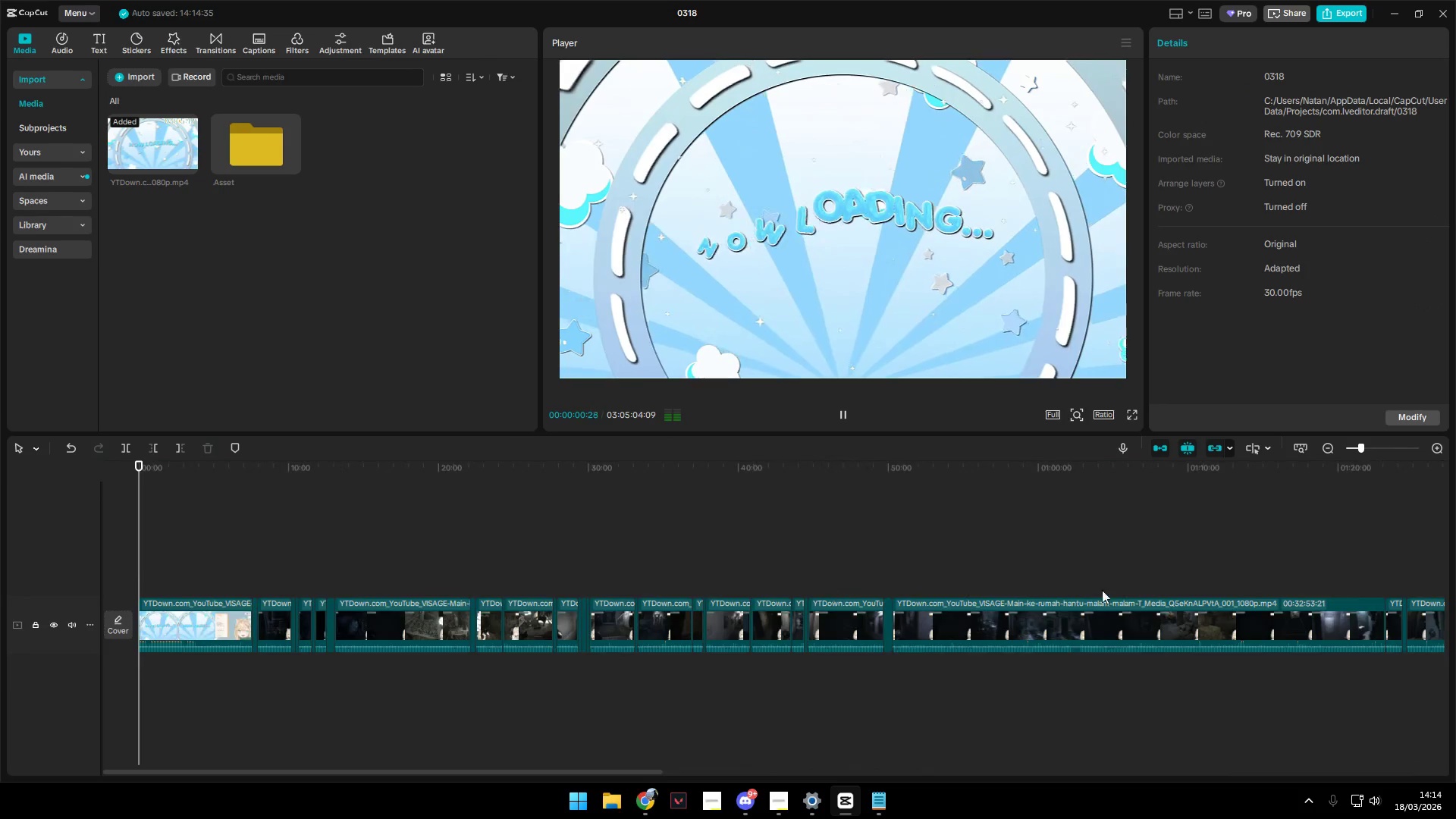 
left_click_drag(start_coordinate=[1402, 560], to_coordinate=[1455, 565])
 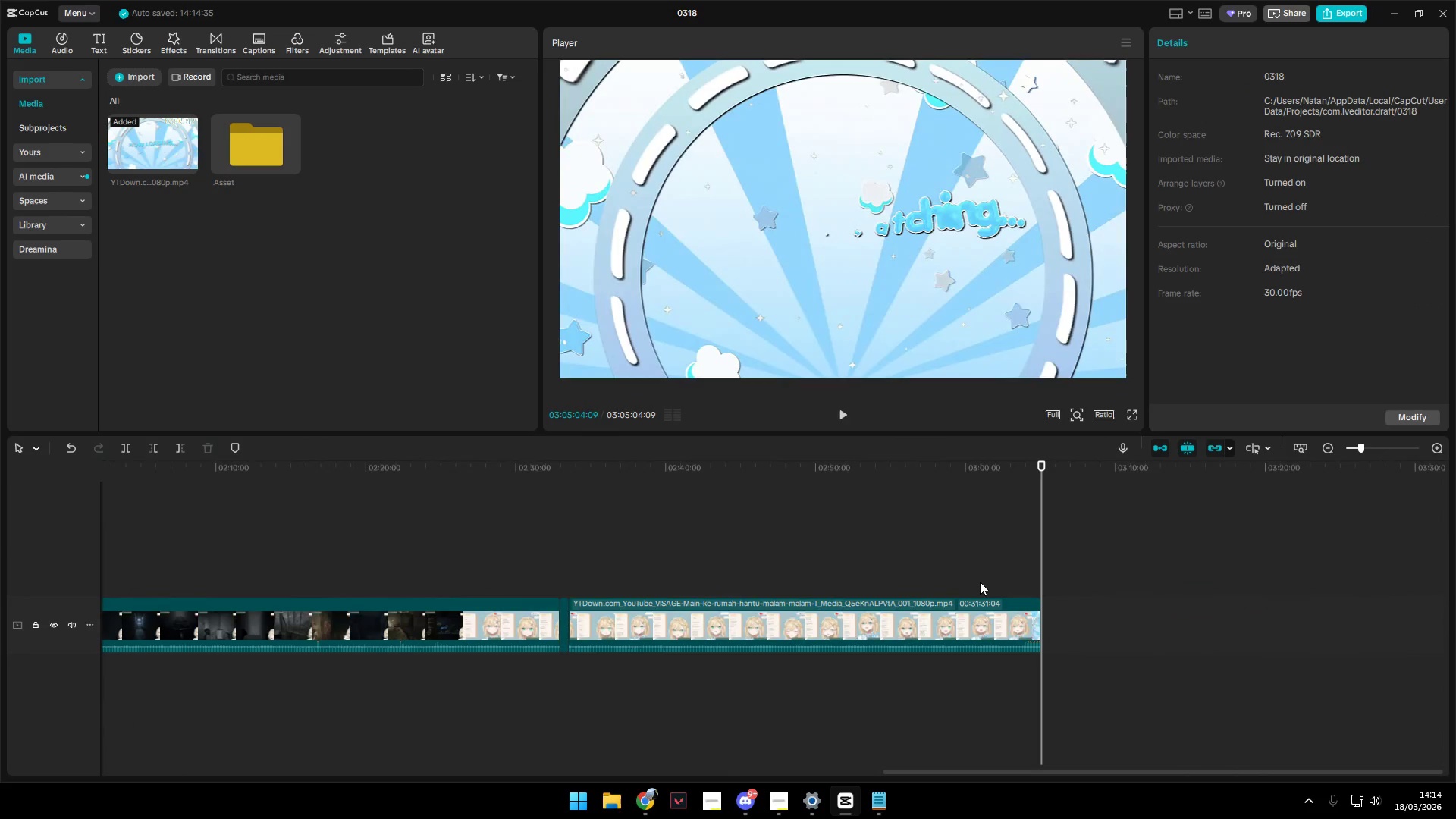 
key(Space)
 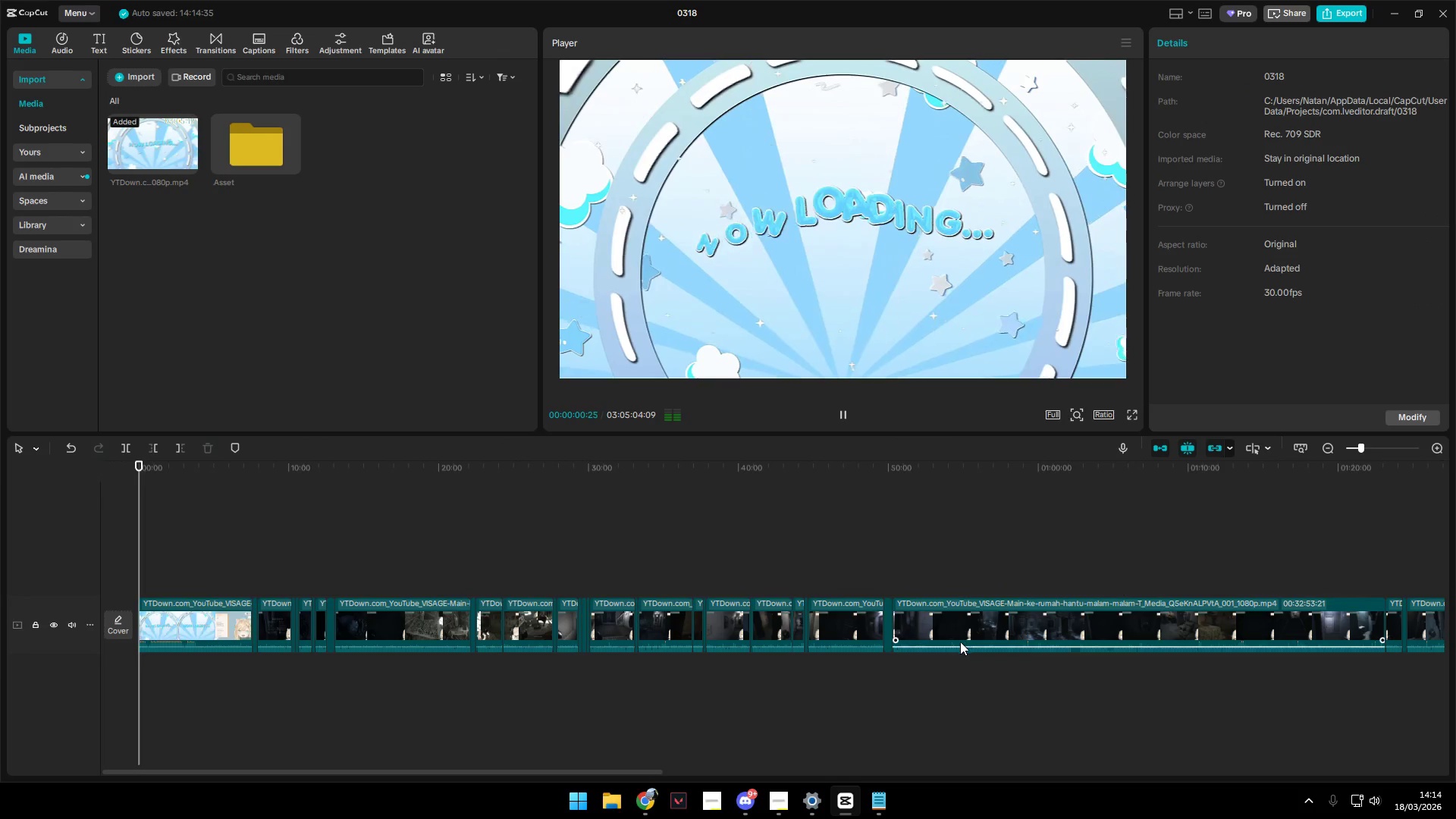 
key(Space)
 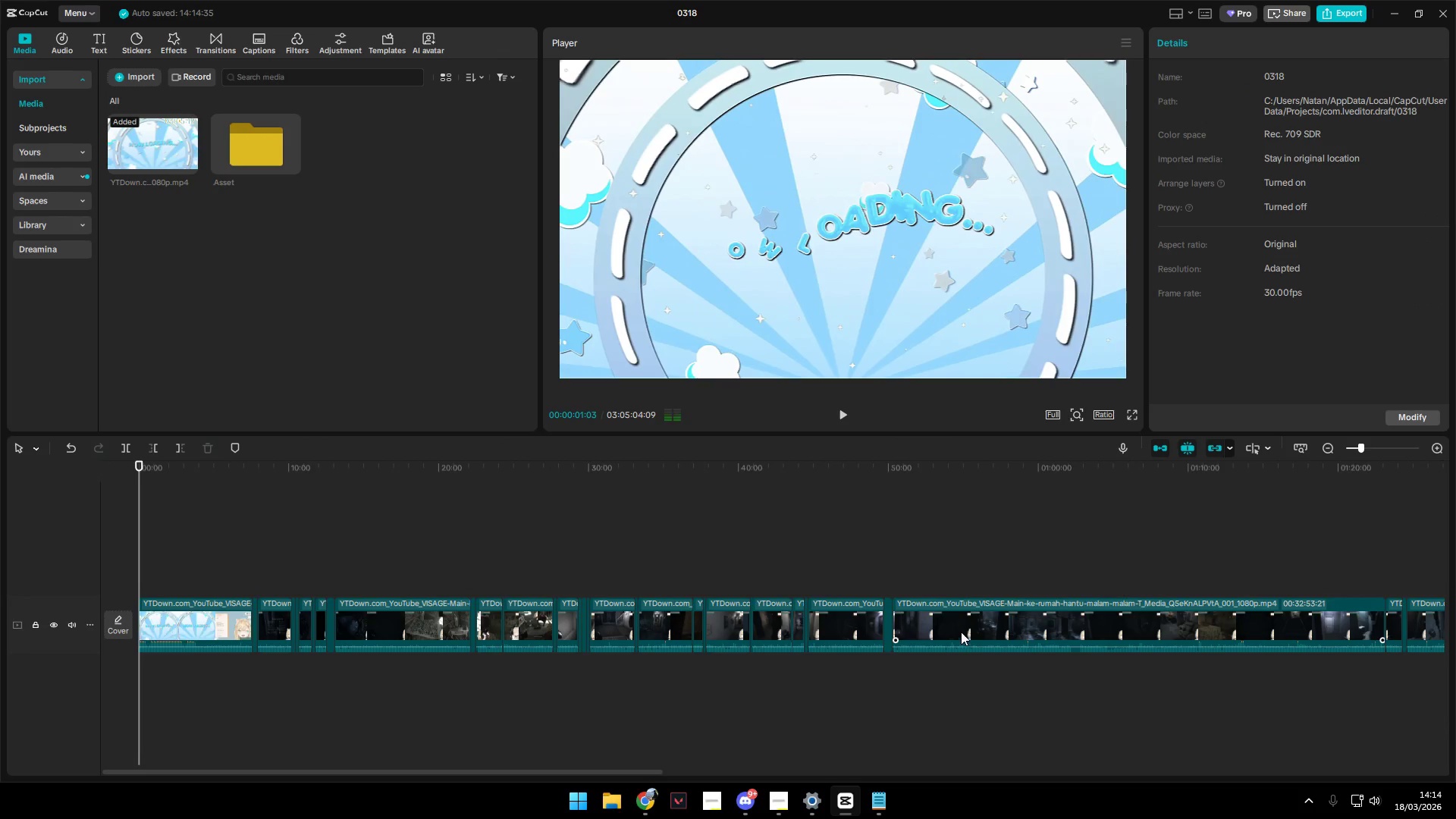 
hold_key(key=ControlLeft, duration=0.56)
scroll: coordinate [965, 629], scroll_direction: down, amount: 14.0
 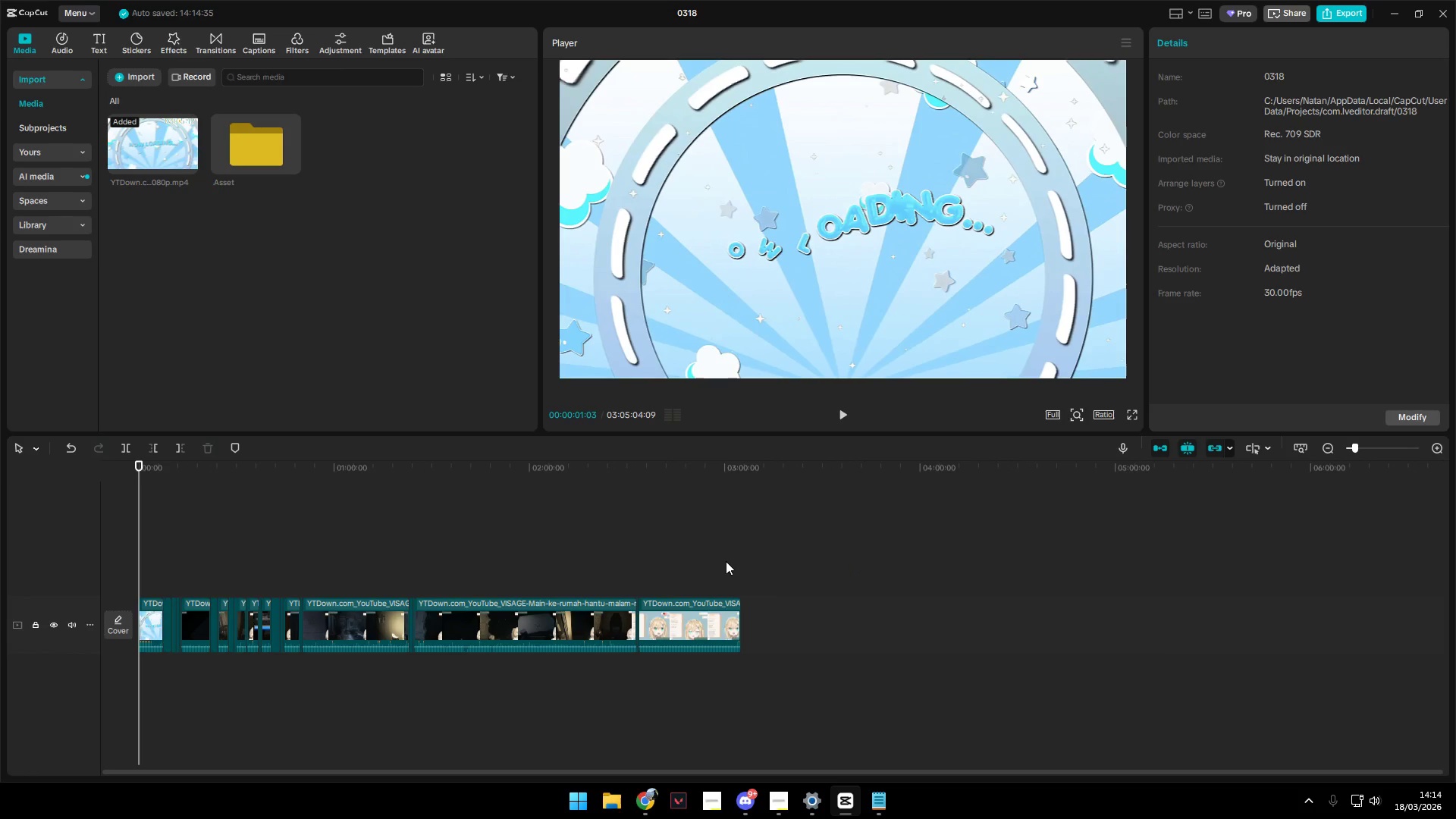 
key(Space)
 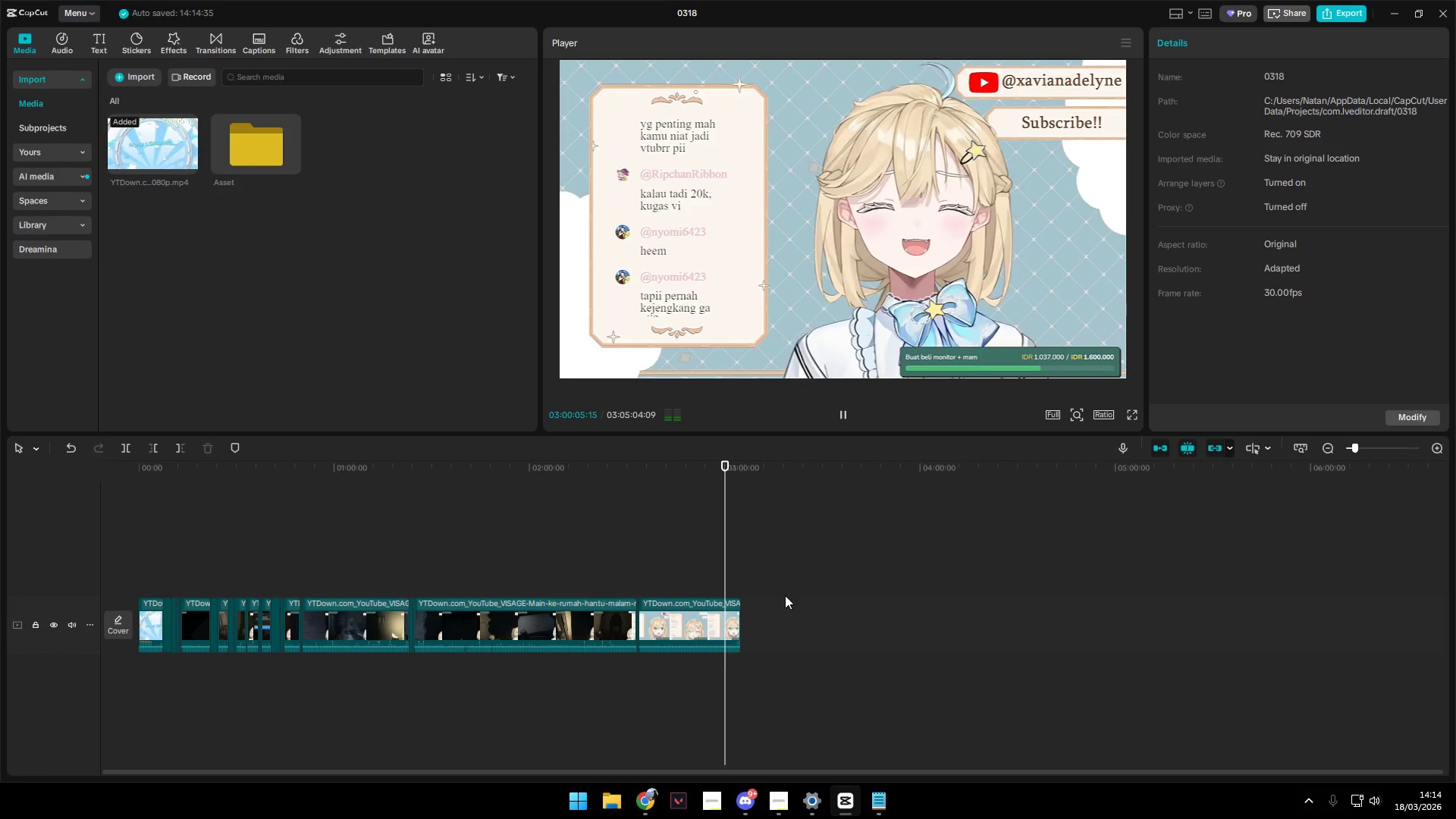 
hold_key(key=ControlLeft, duration=1.51)
hold_key(key=ControlLeft, duration=0.41)
scroll: coordinate [942, 626], scroll_direction: up, amount: 23.0
 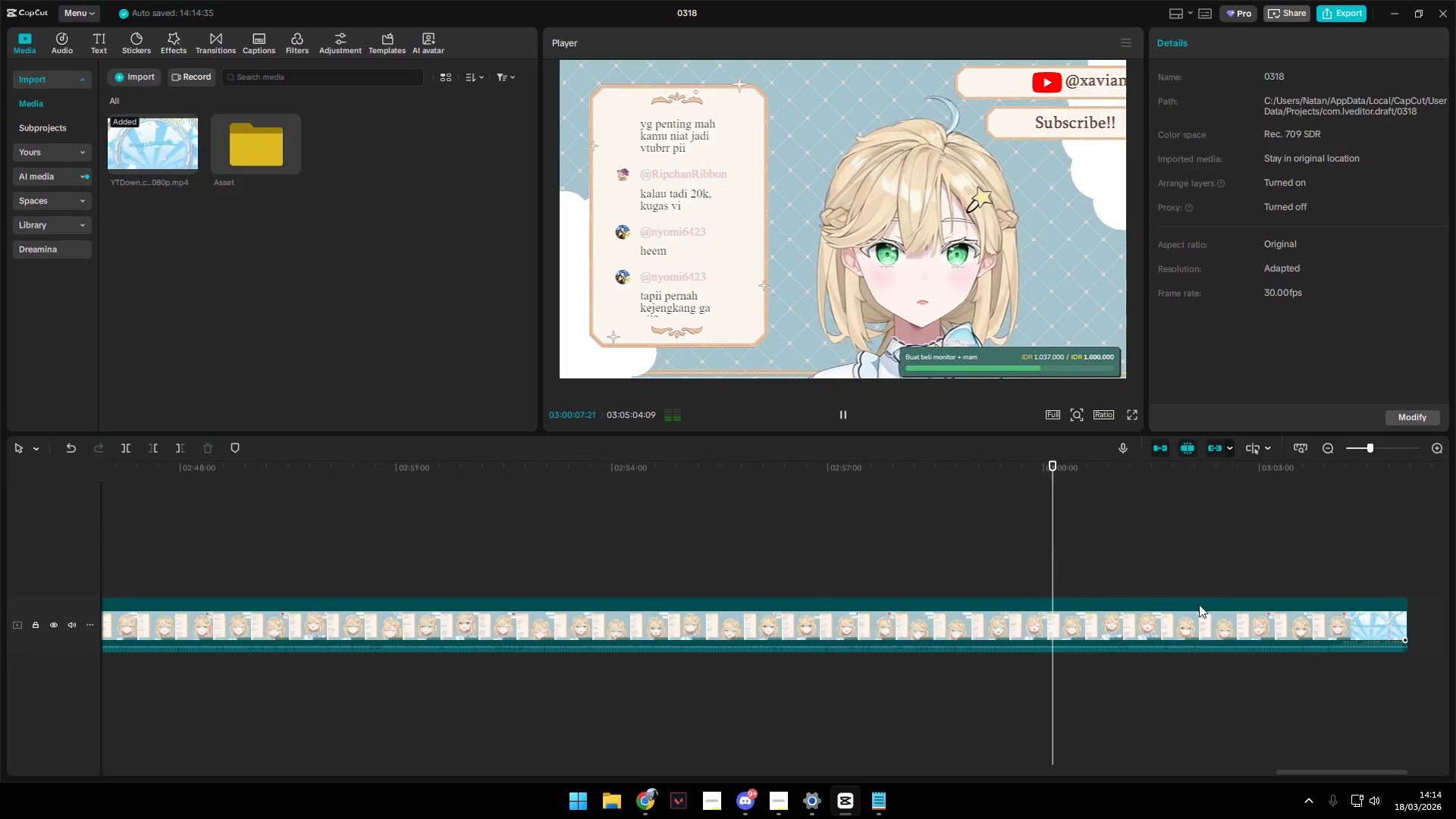 
wait(6.25)
 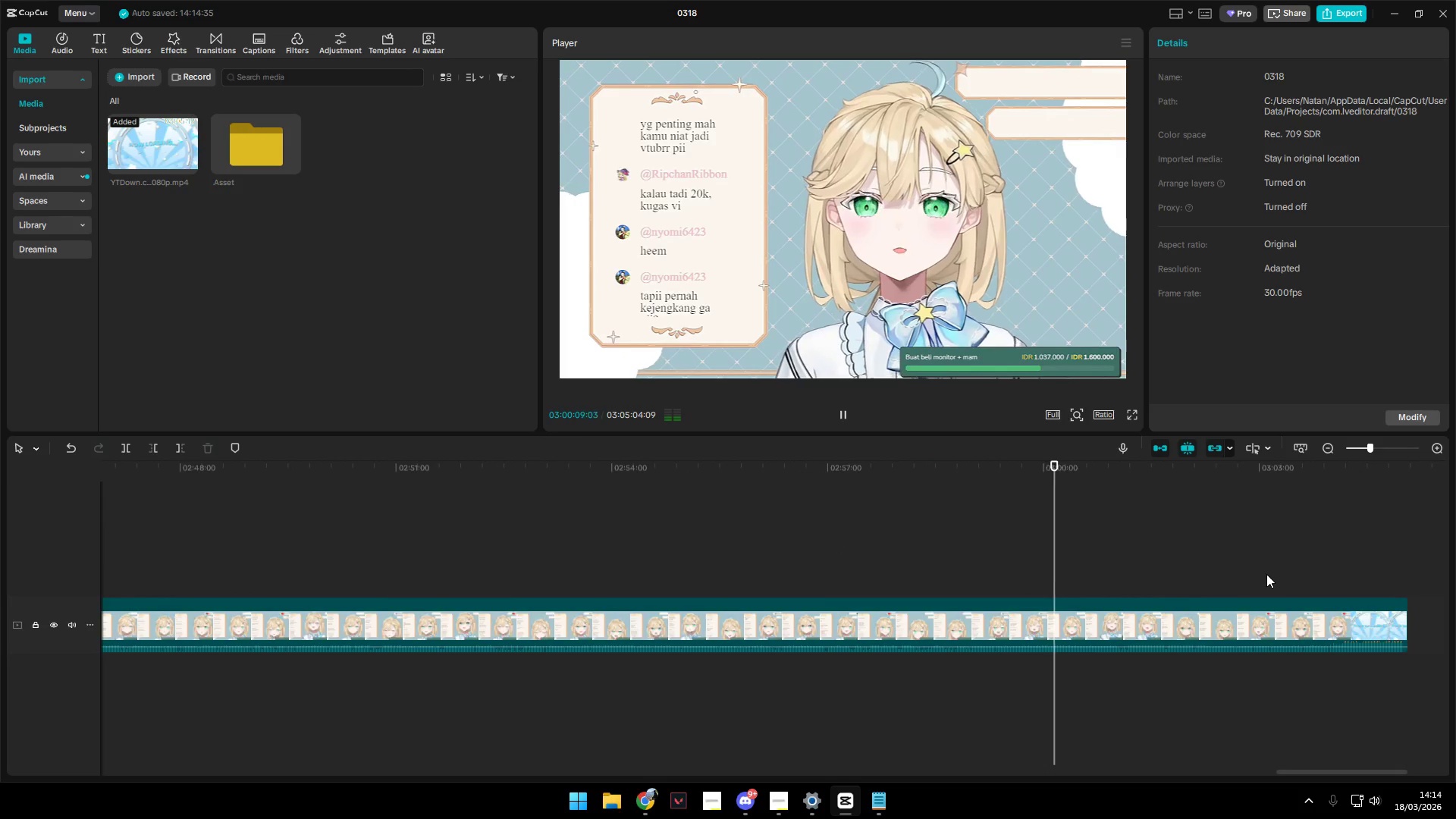 
left_click([1128, 579])
 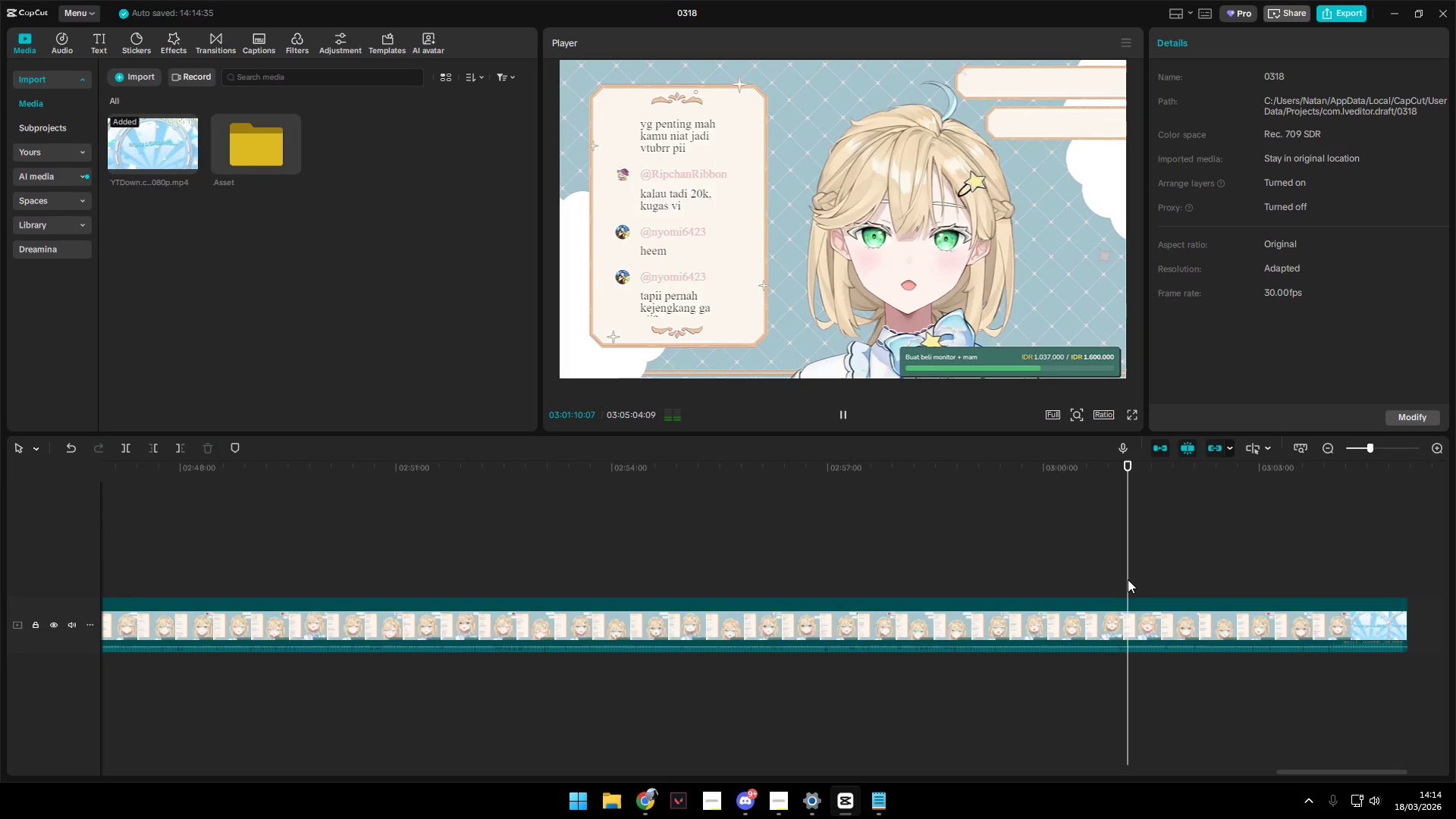 
key(Space)
 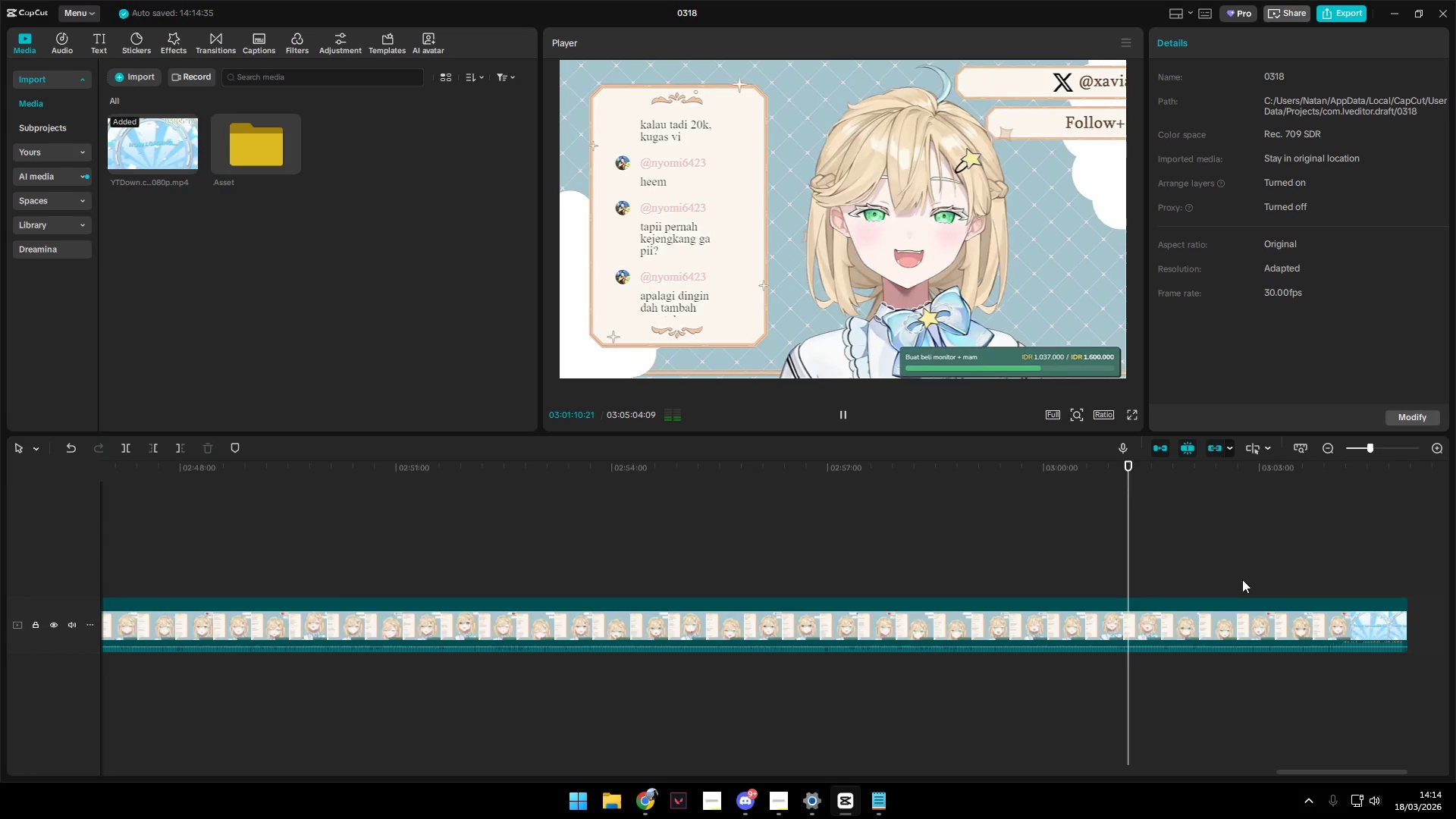 
left_click([1241, 578])
 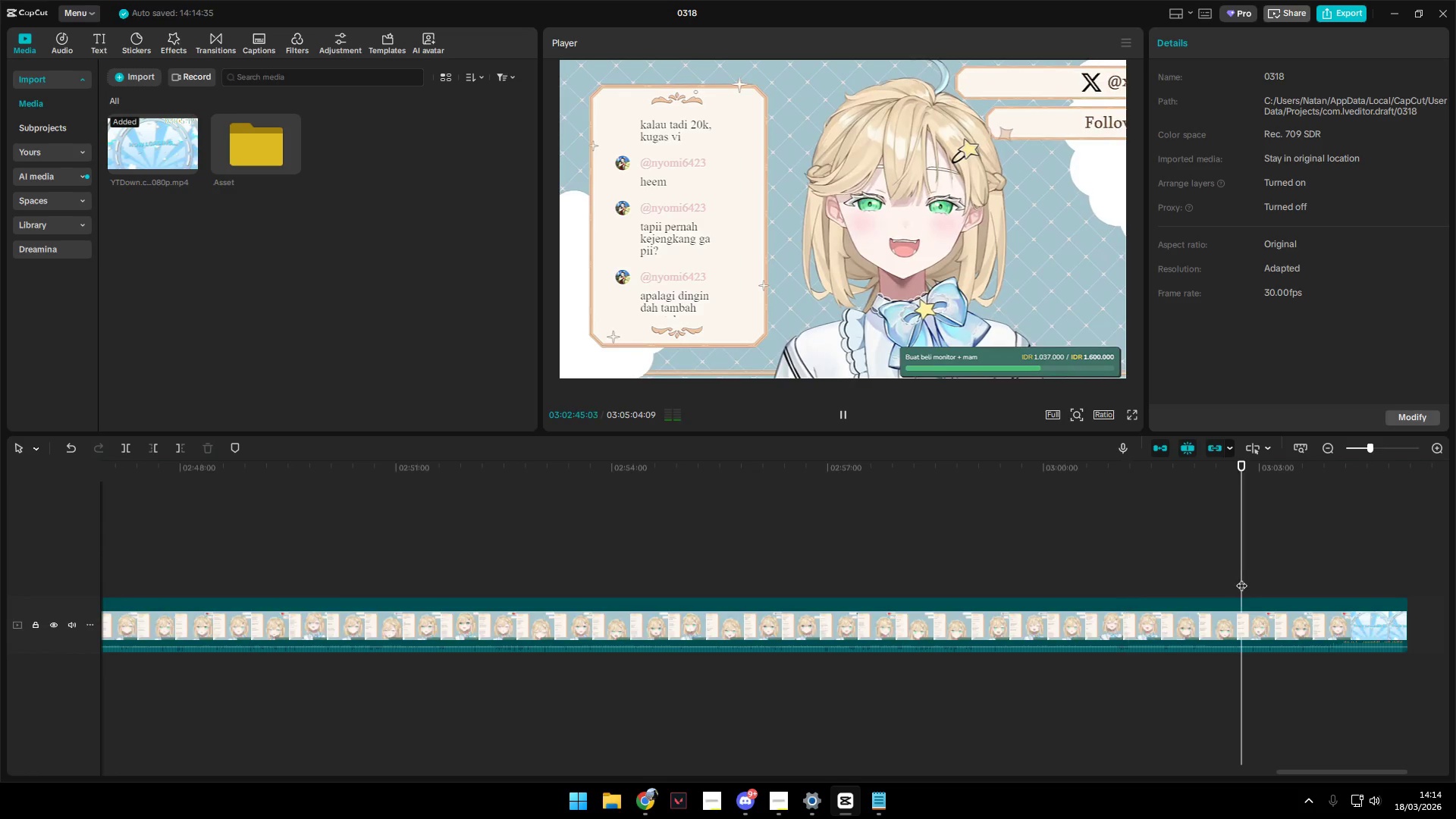 
key(Space)
 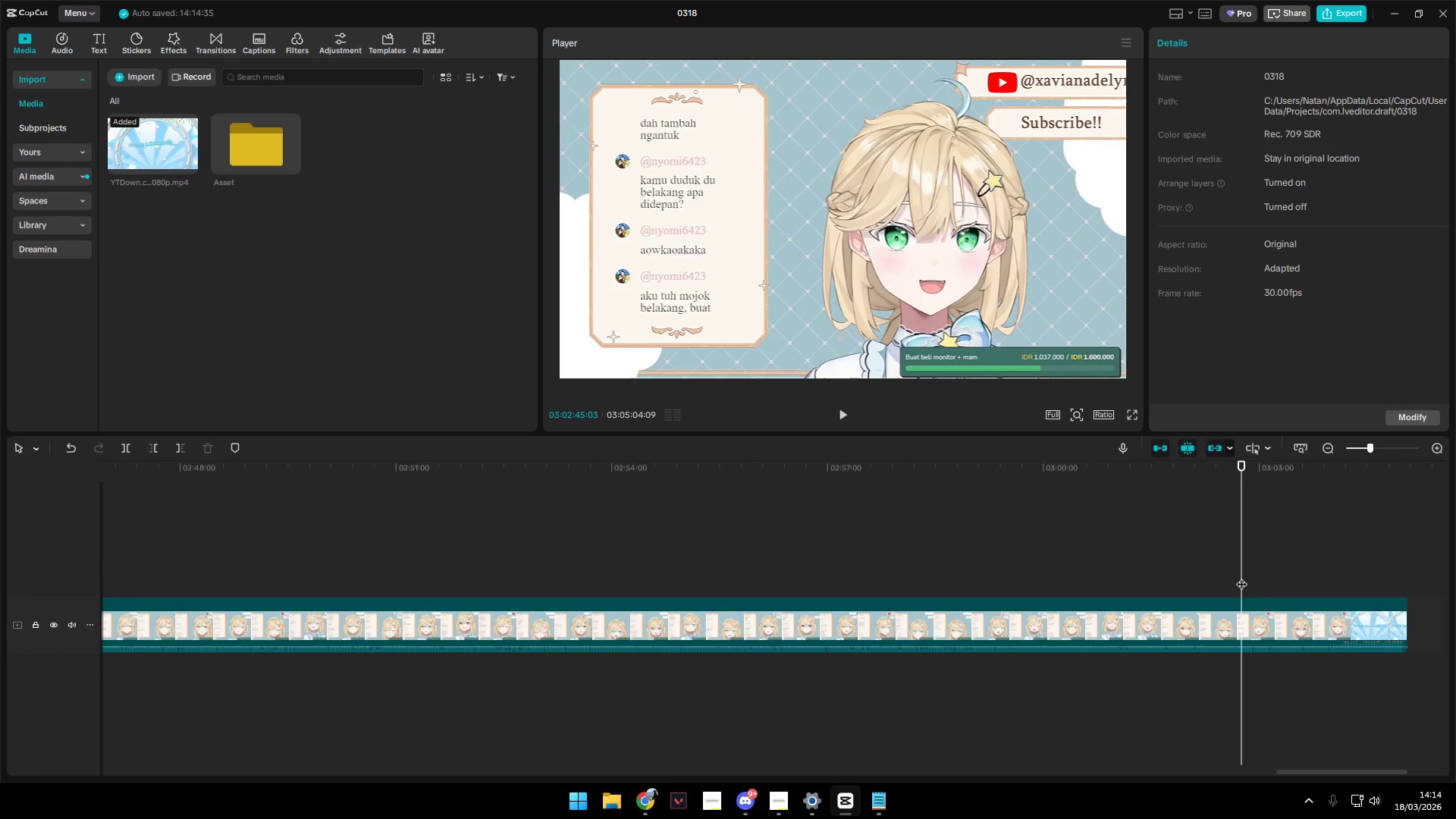 
key(Space)
 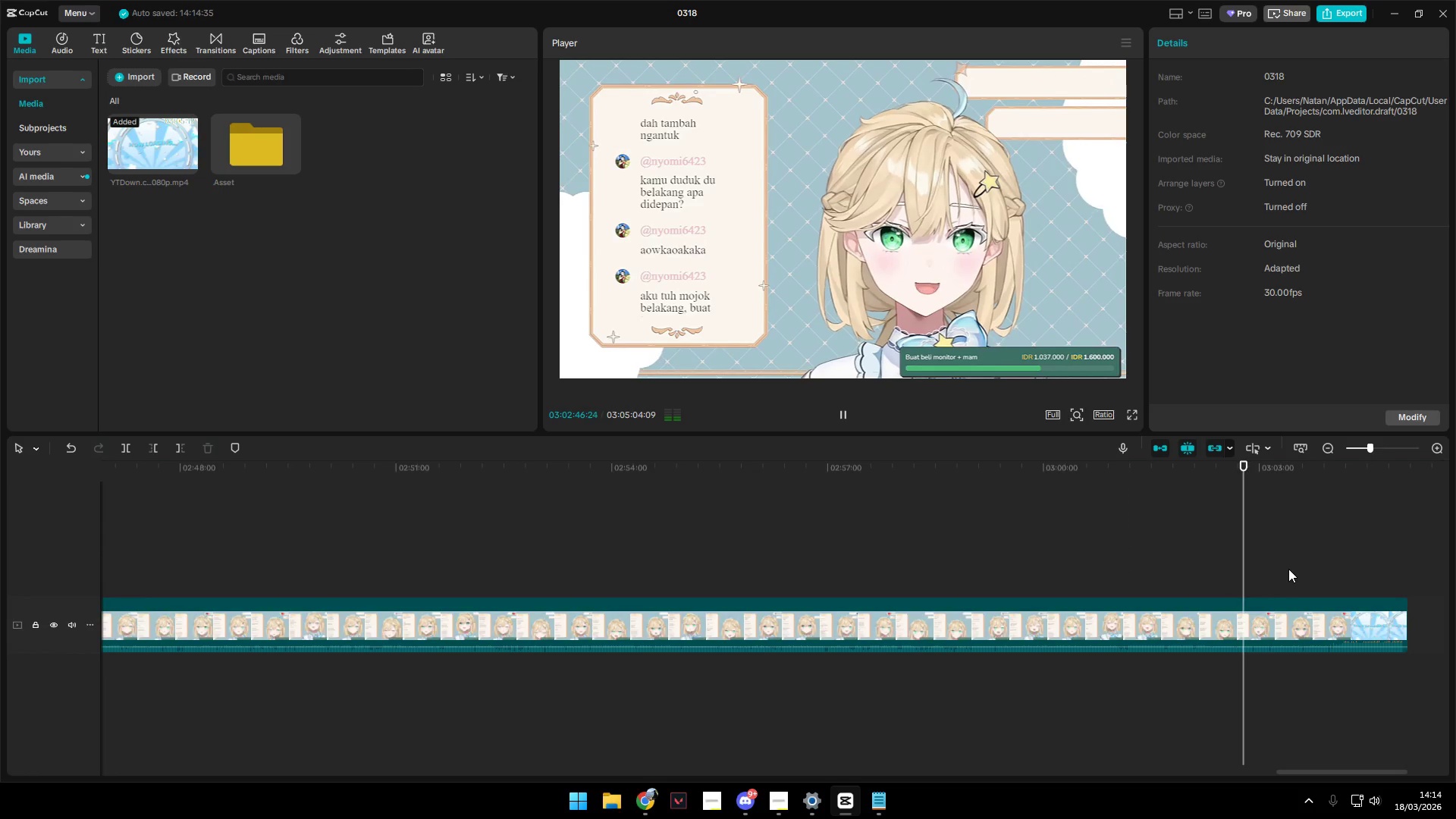 
left_click([1288, 568])
 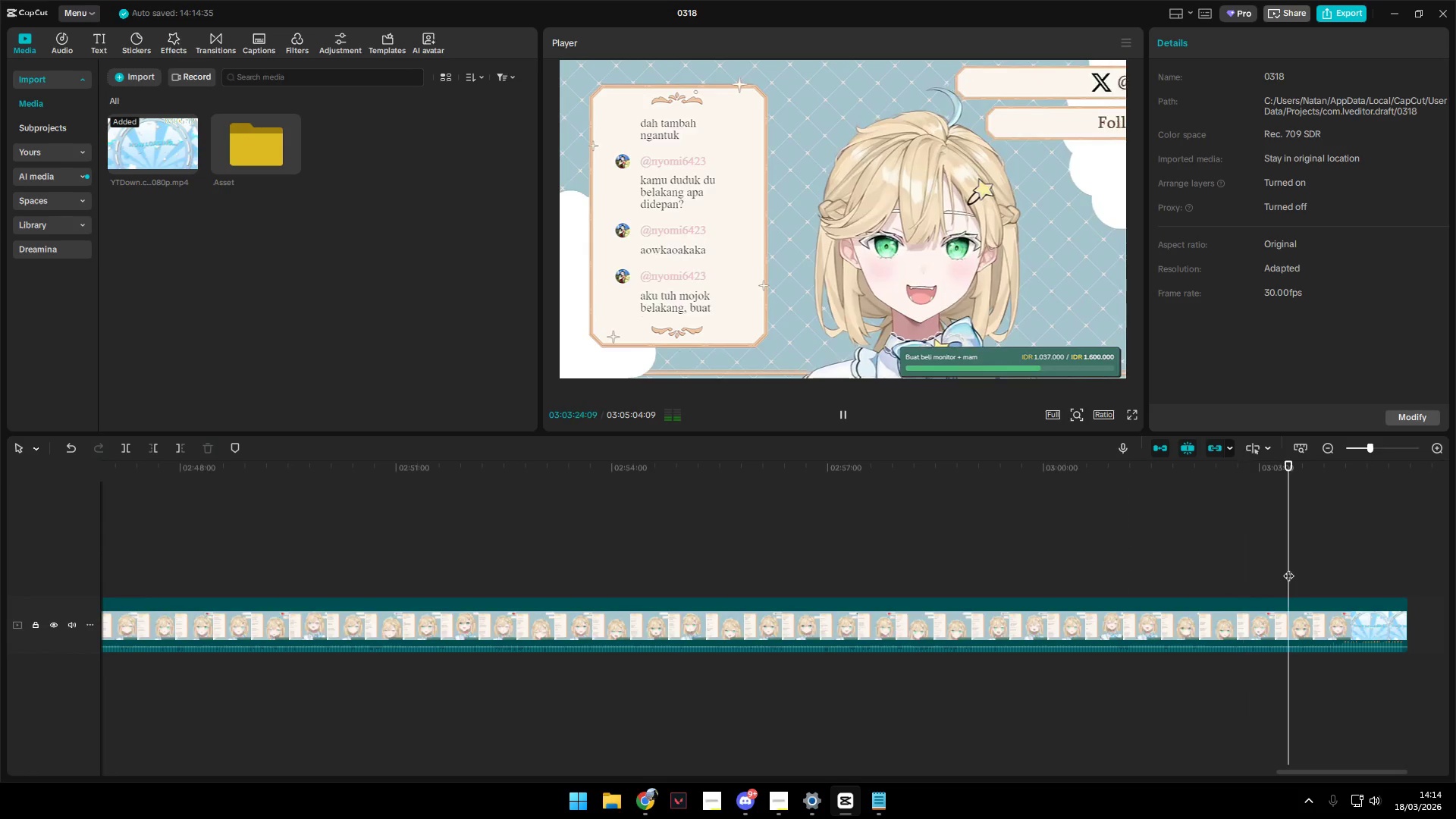 
key(Space)
 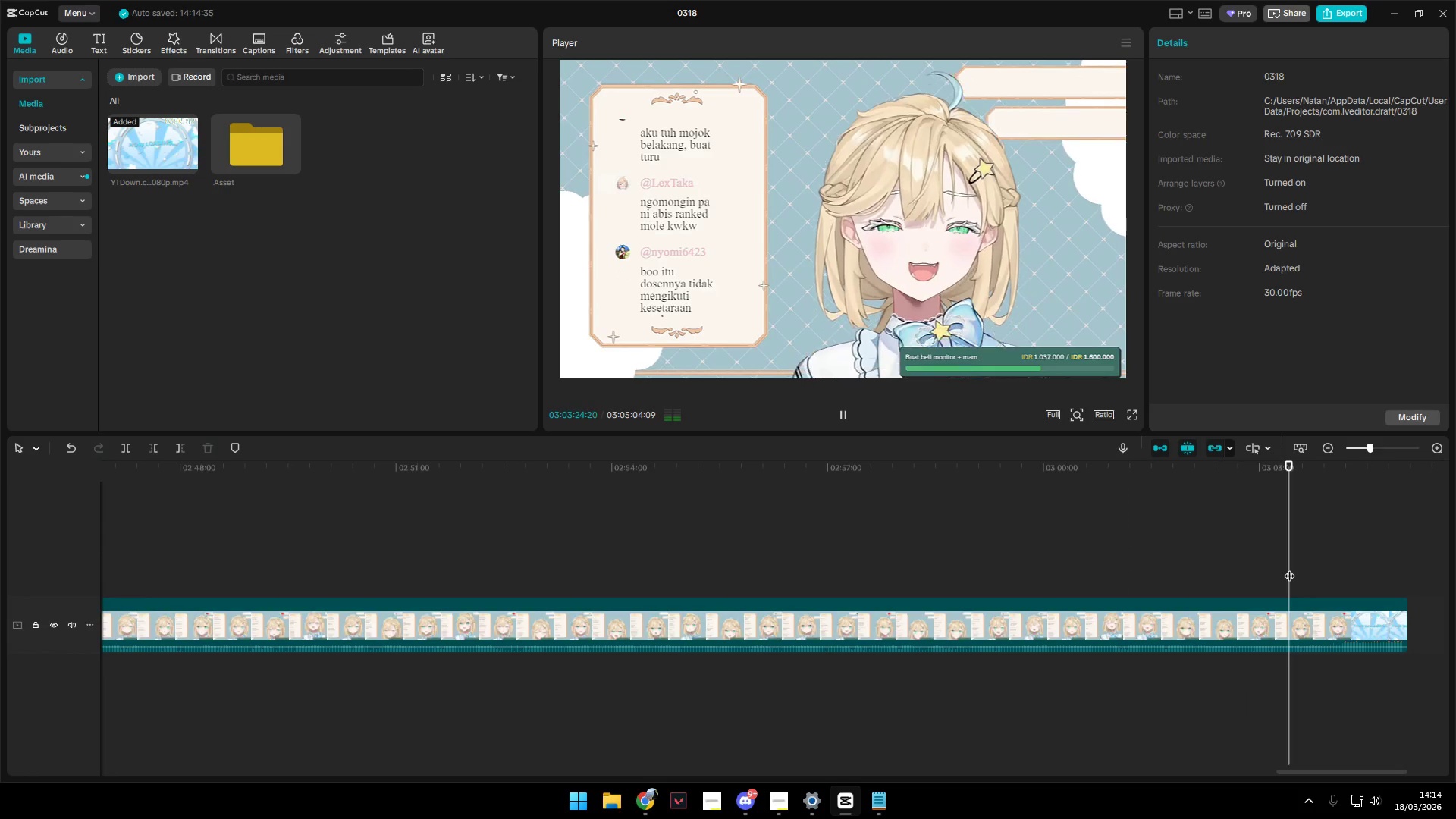 
left_click([1308, 565])
 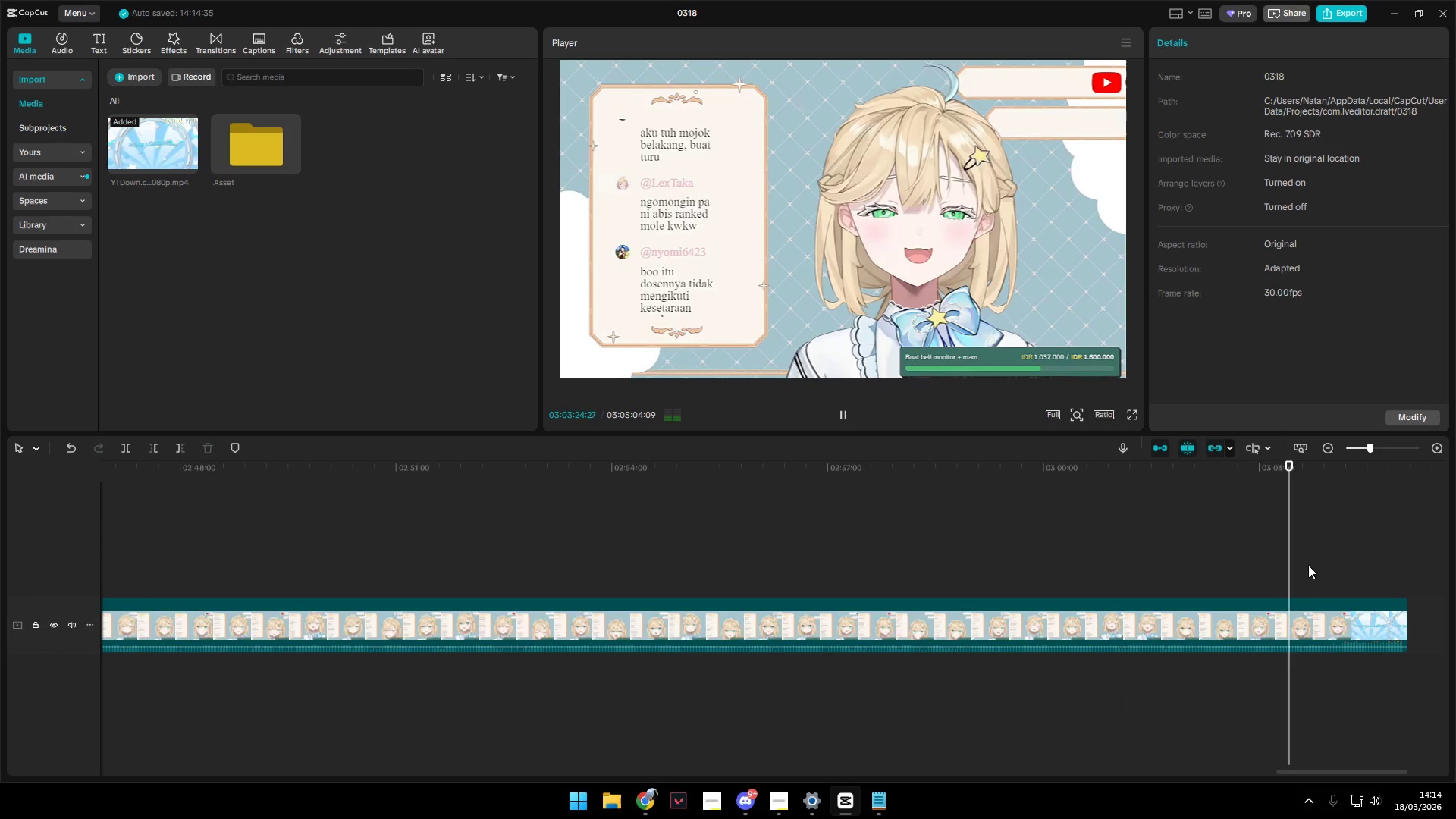 
key(Space)
 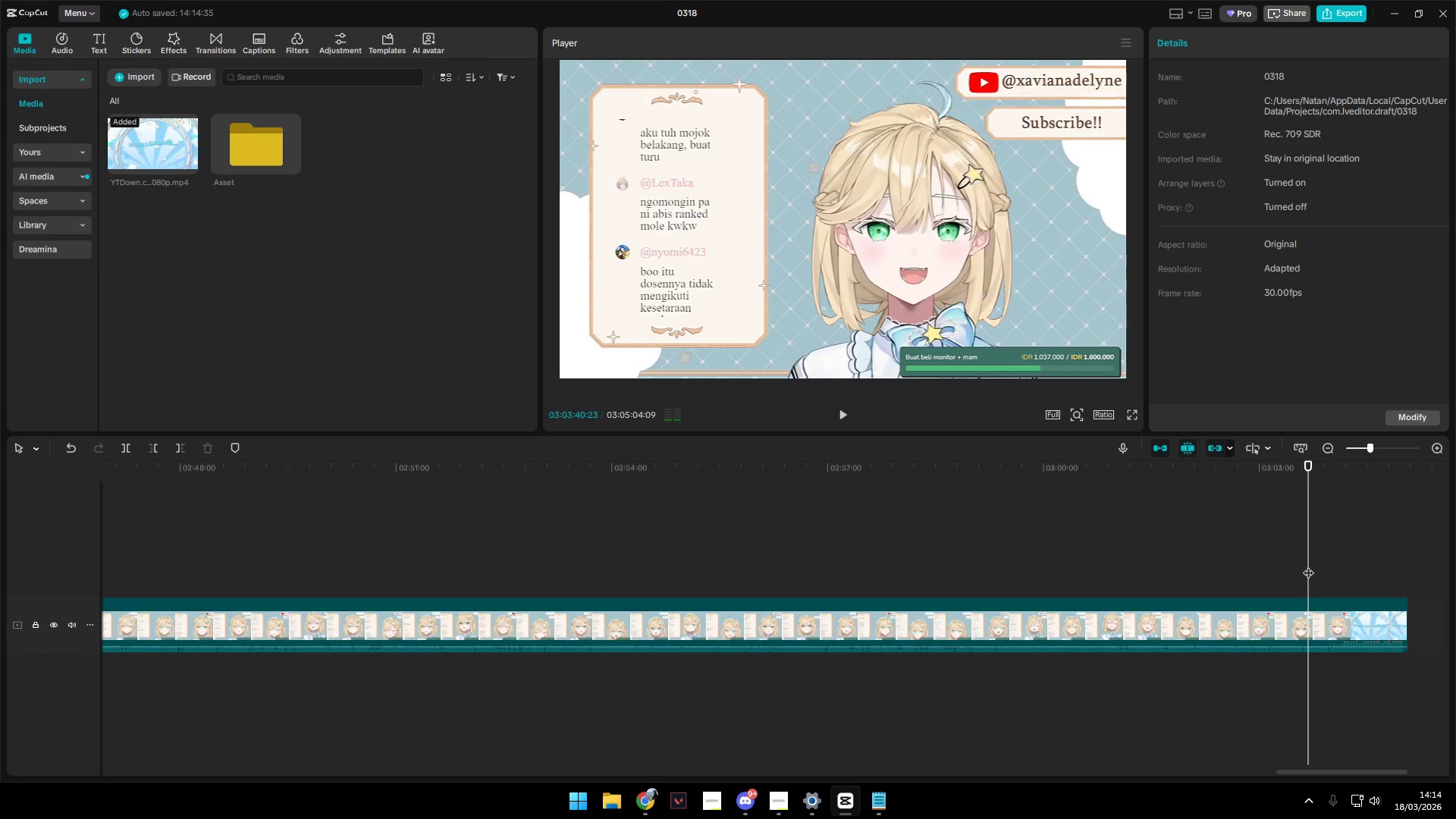 
key(Space)
 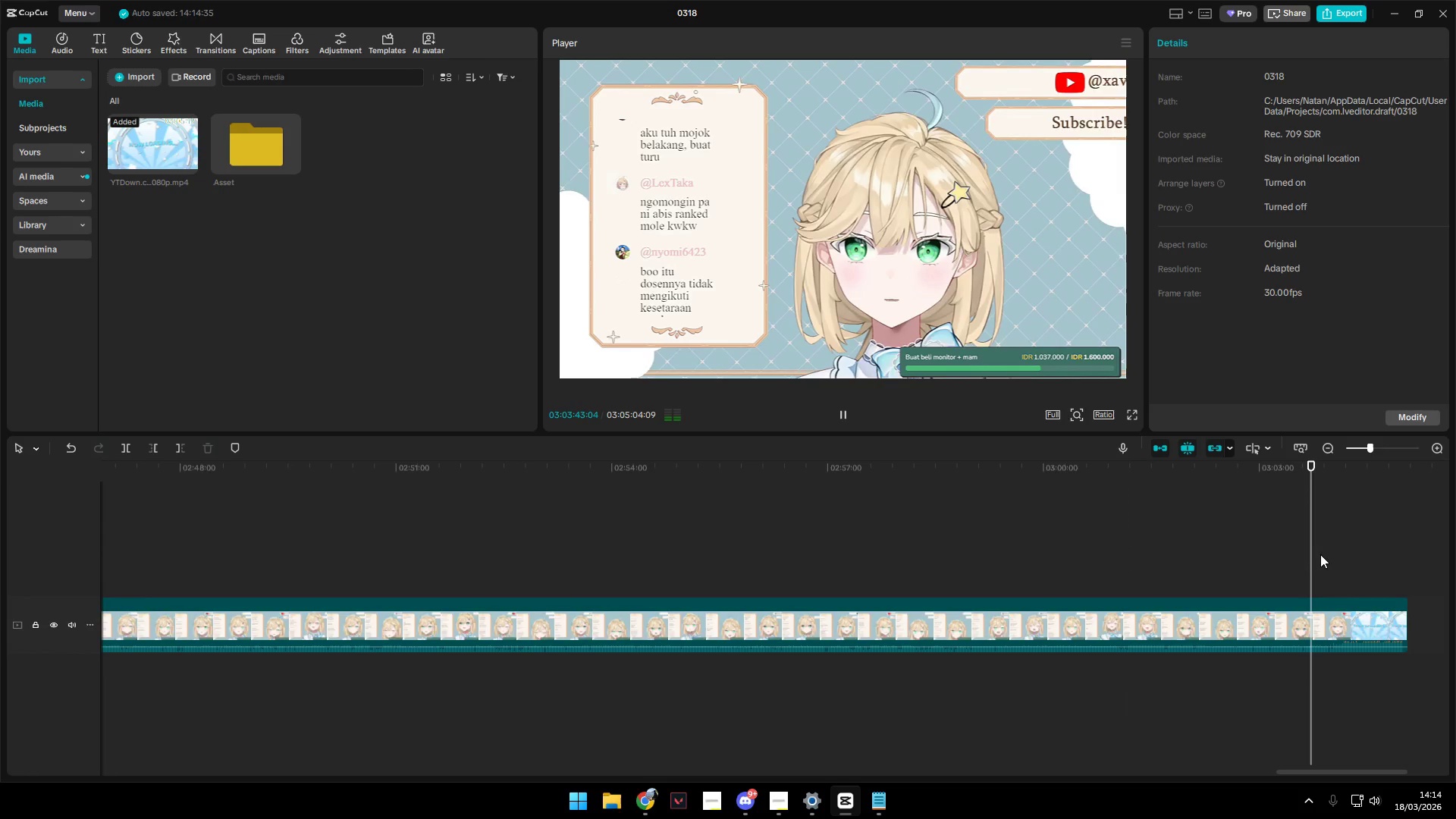 
left_click([1333, 548])
 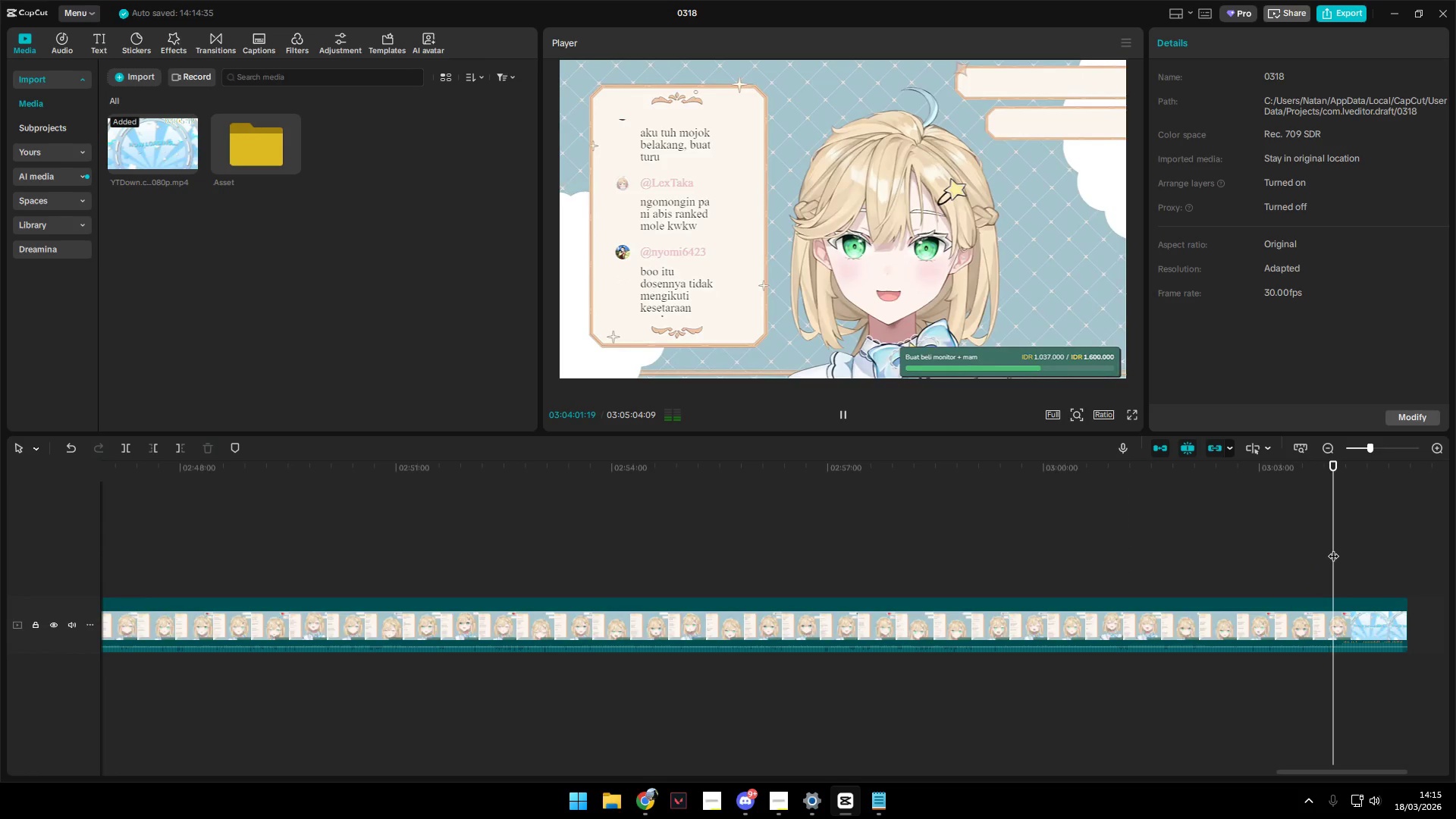 
key(Space)
 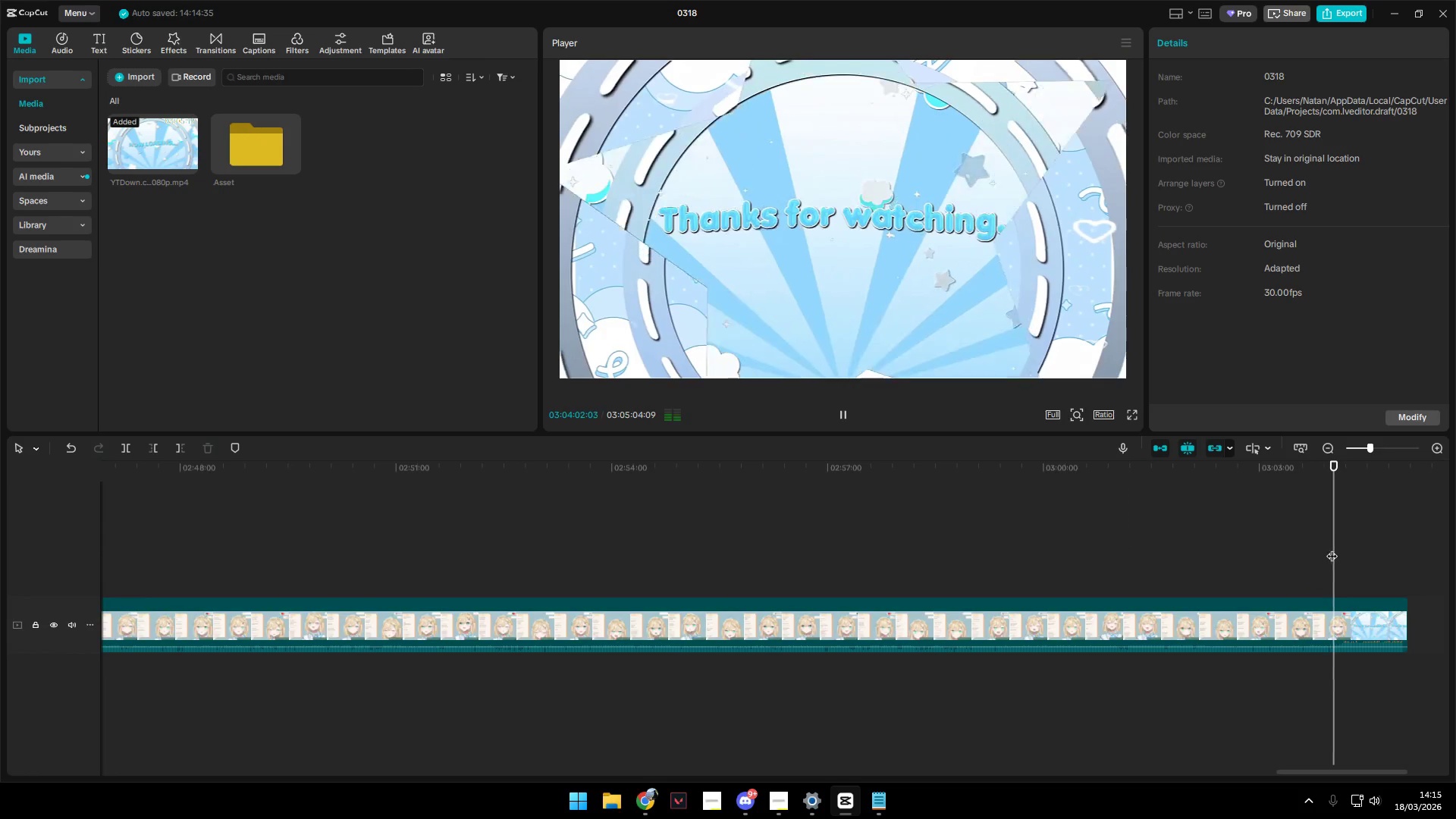 
left_click([1316, 548])
 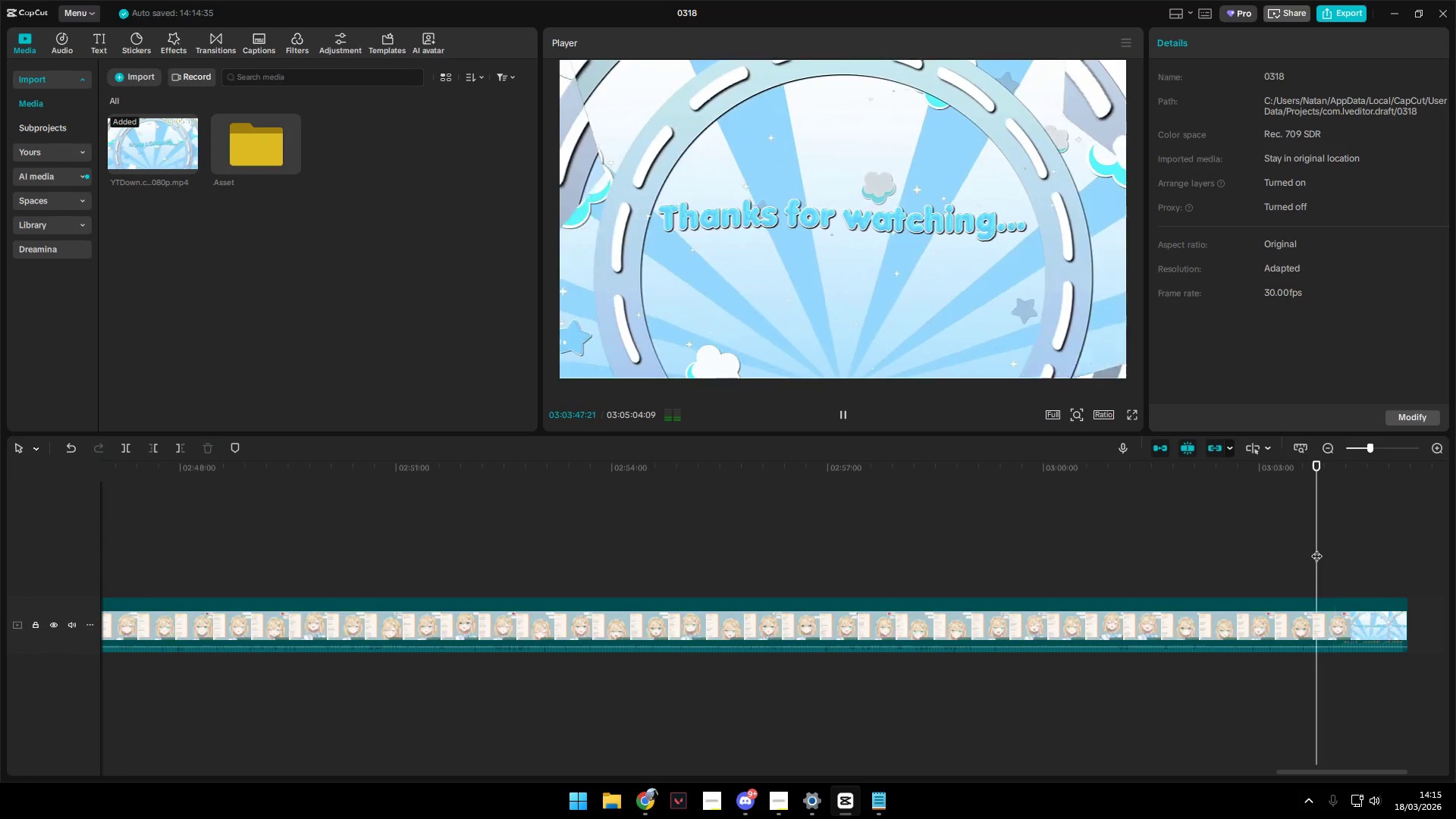 
key(Space)
 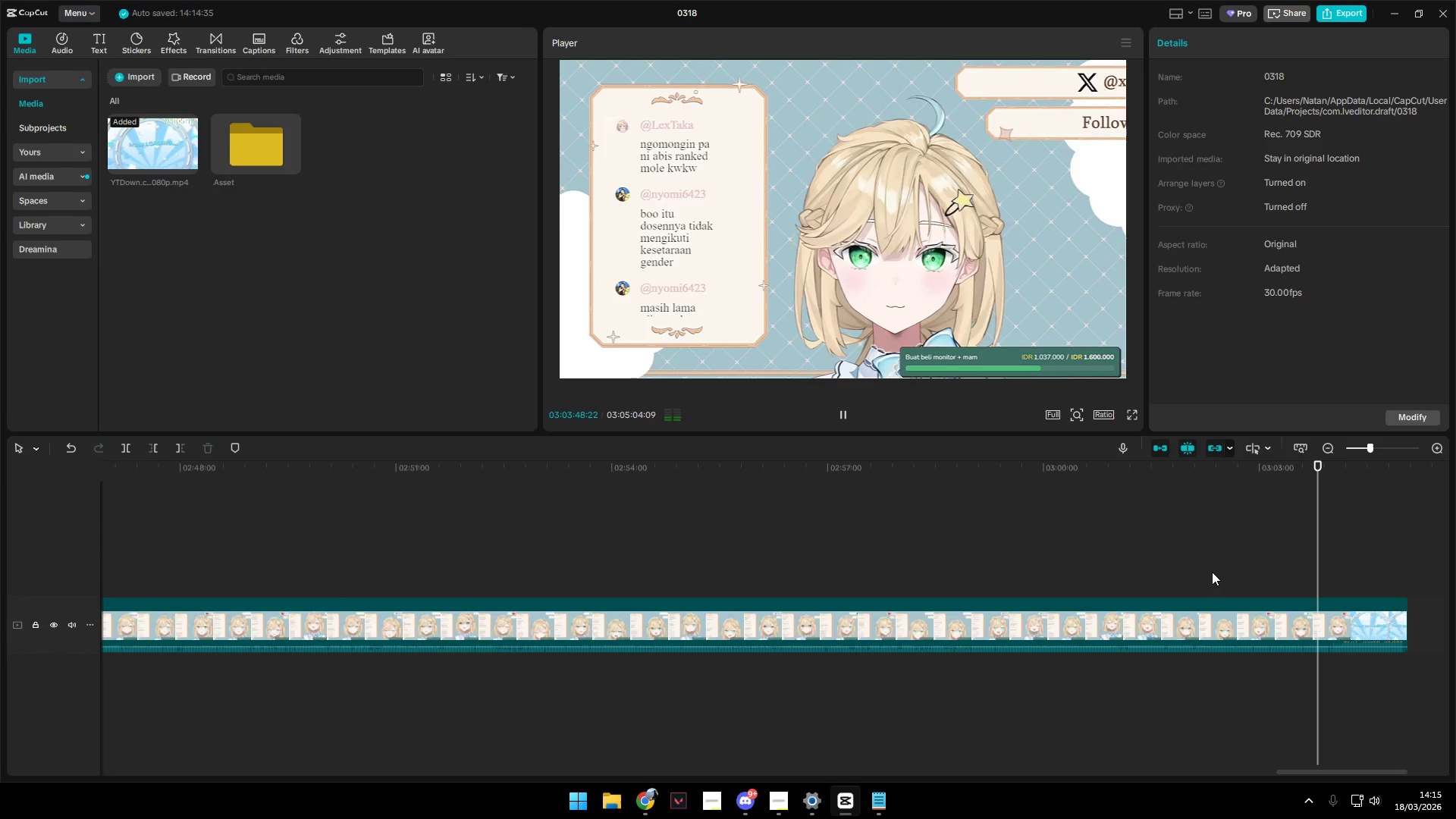 
left_click([1145, 576])
 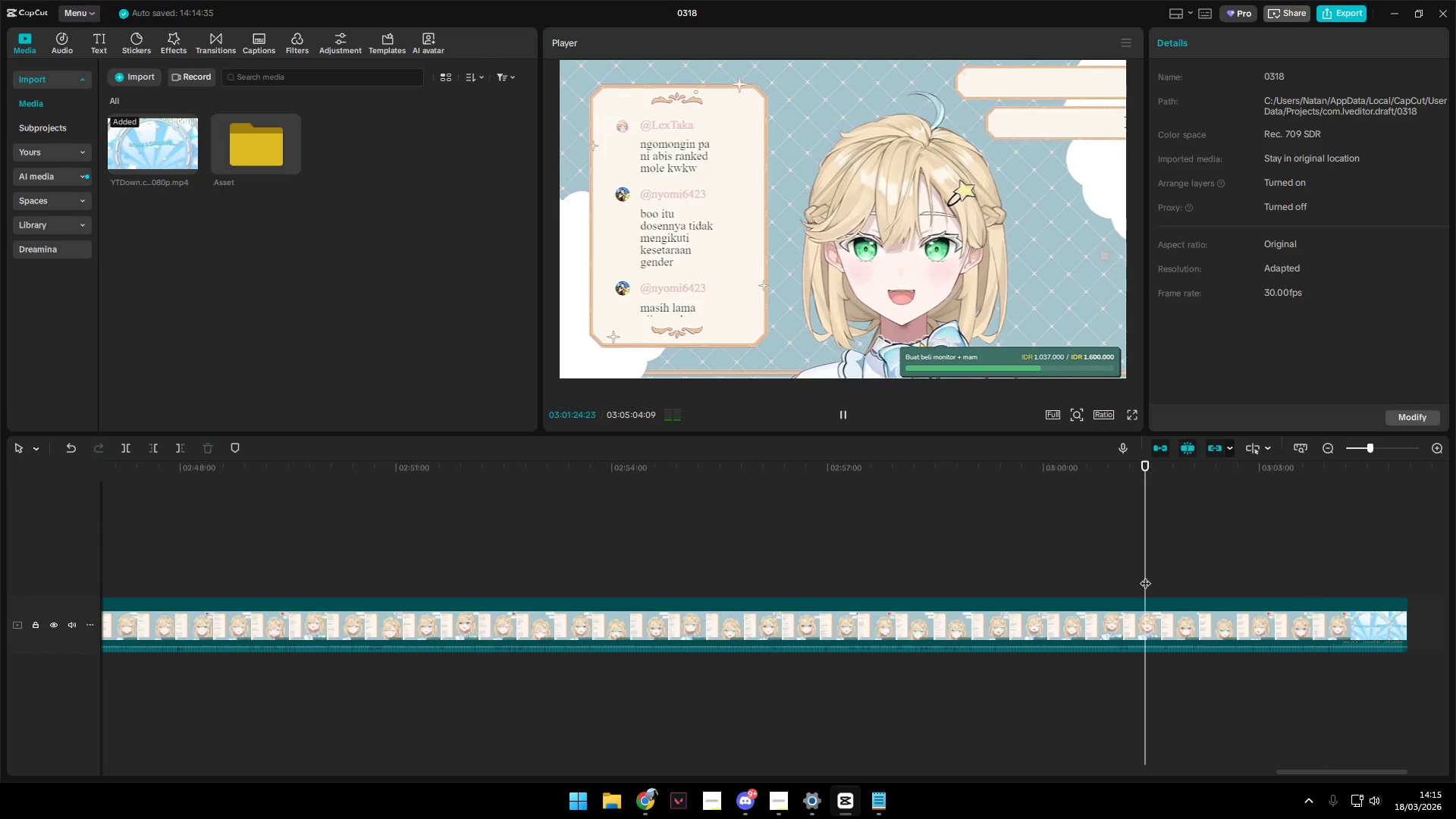 
key(Space)
 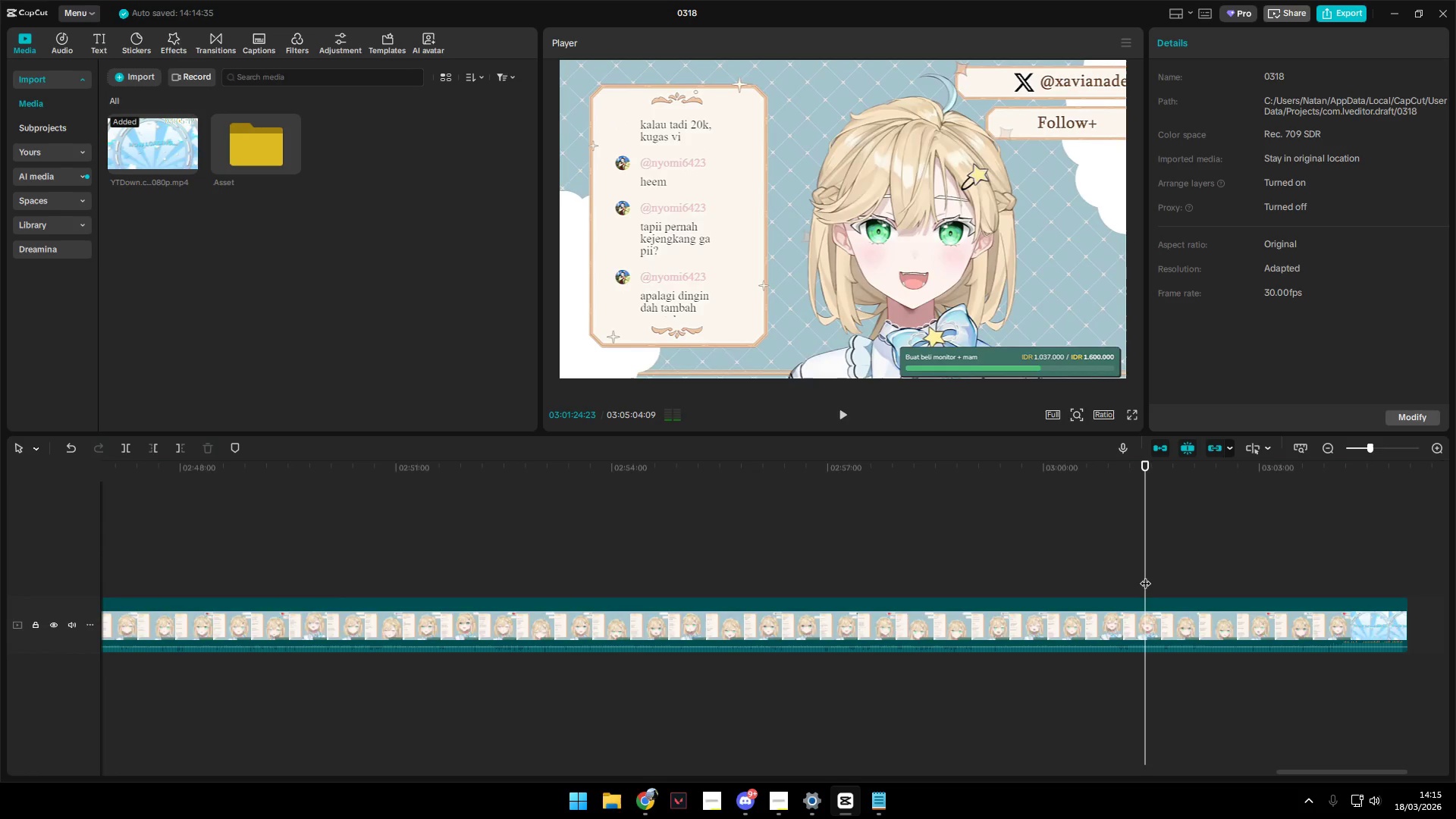 
key(Space)
 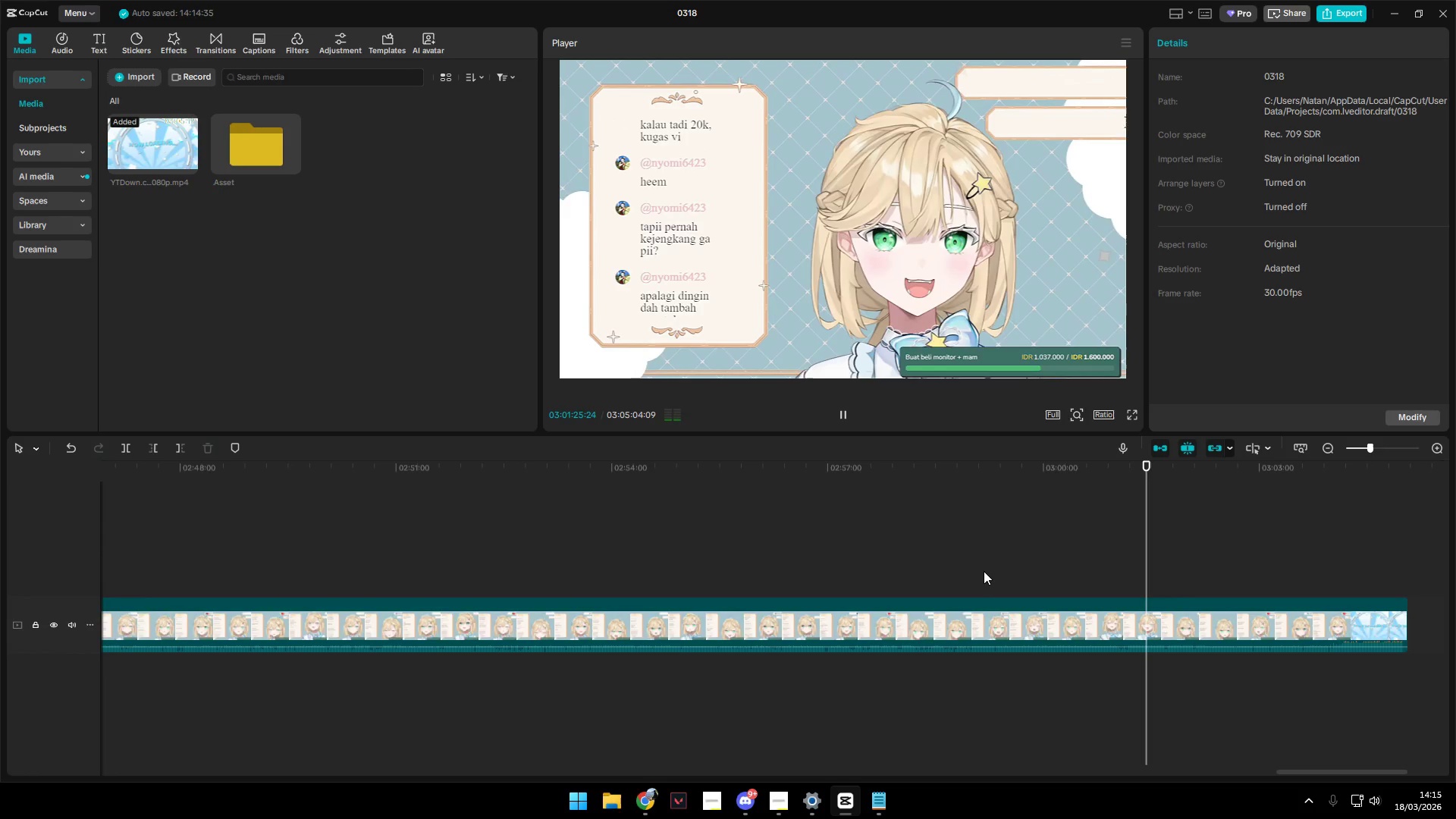 
left_click([1028, 568])
 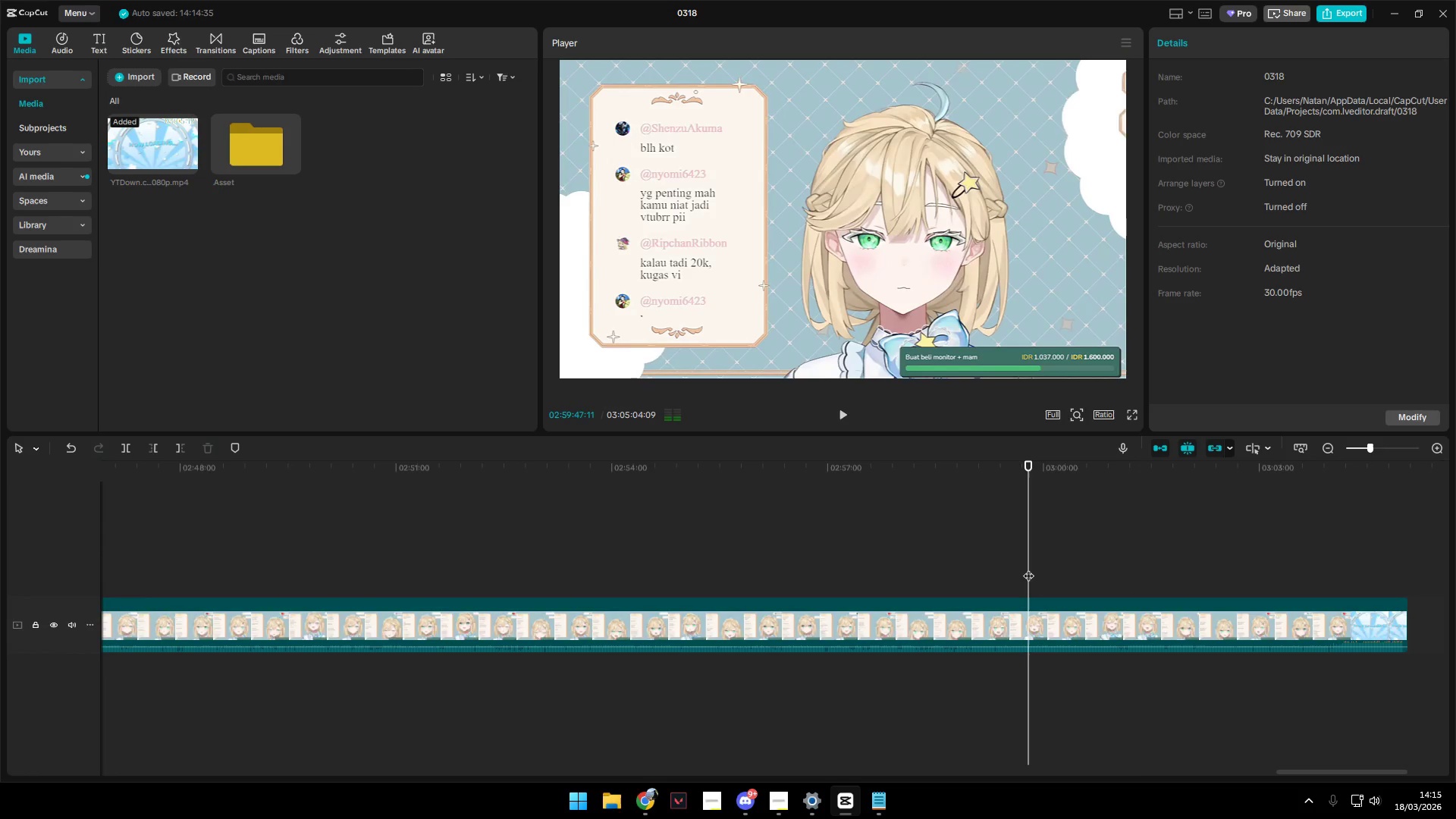 
key(Space)
 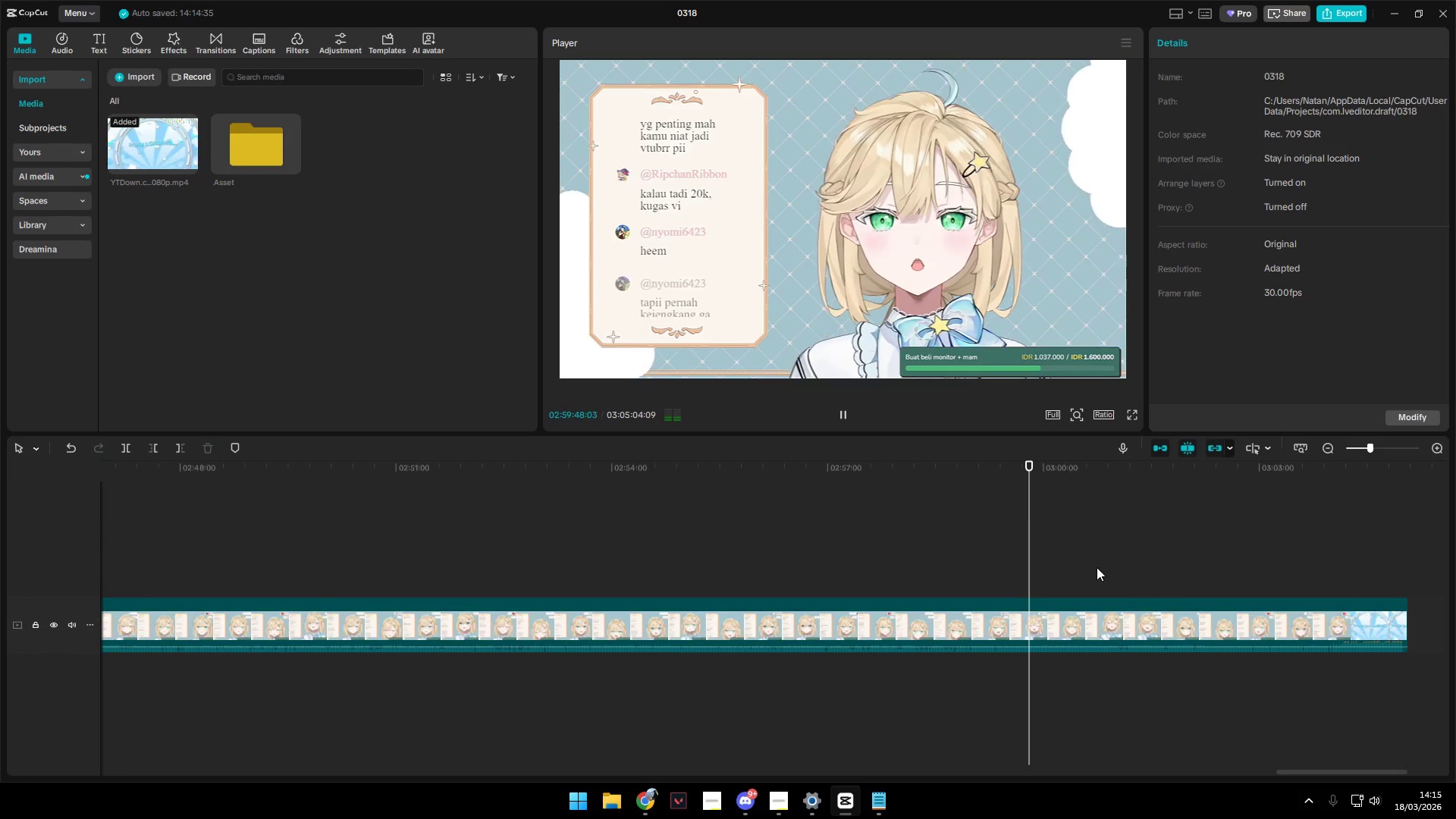 
left_click([1097, 567])
 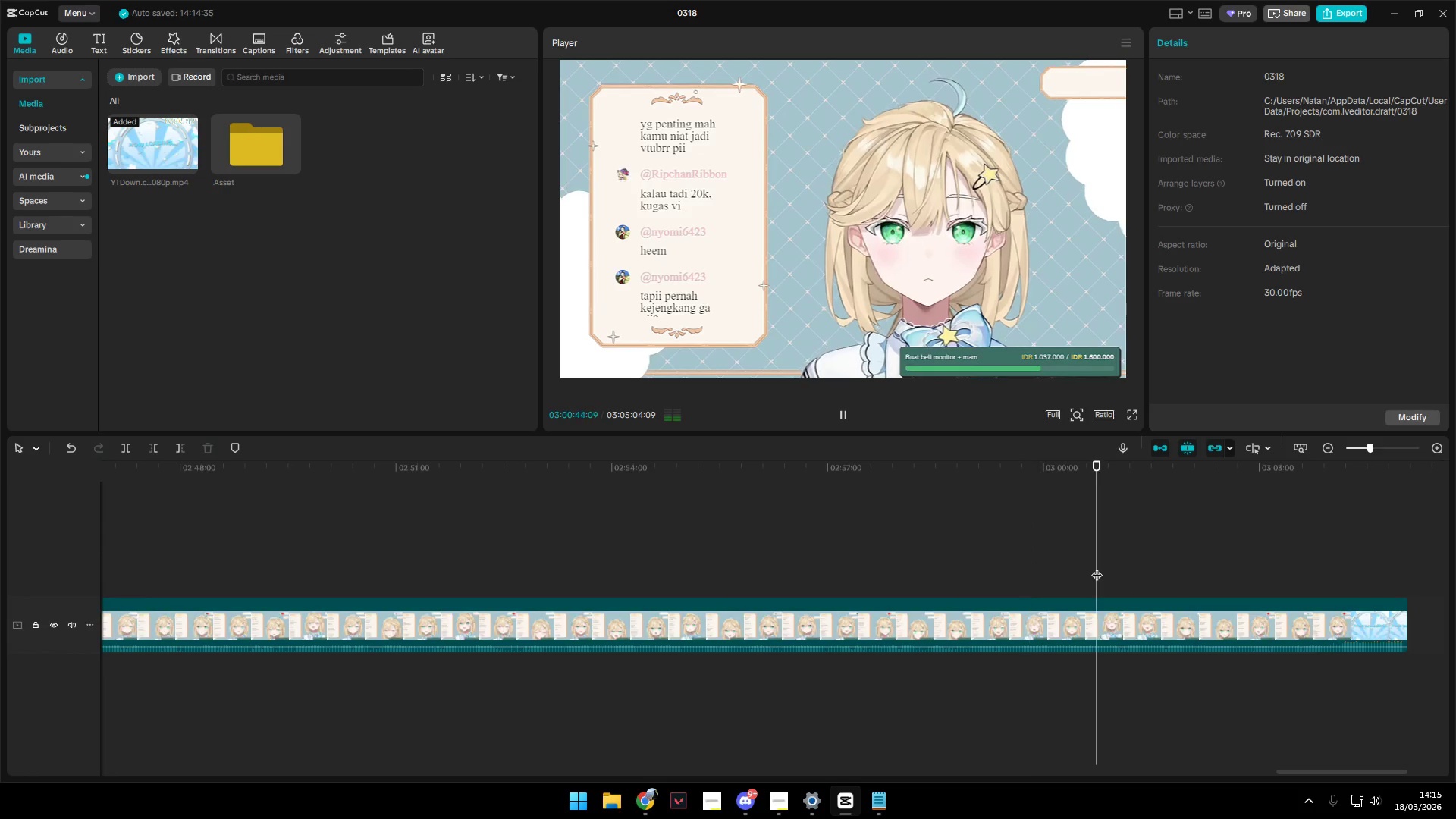 
key(Space)
 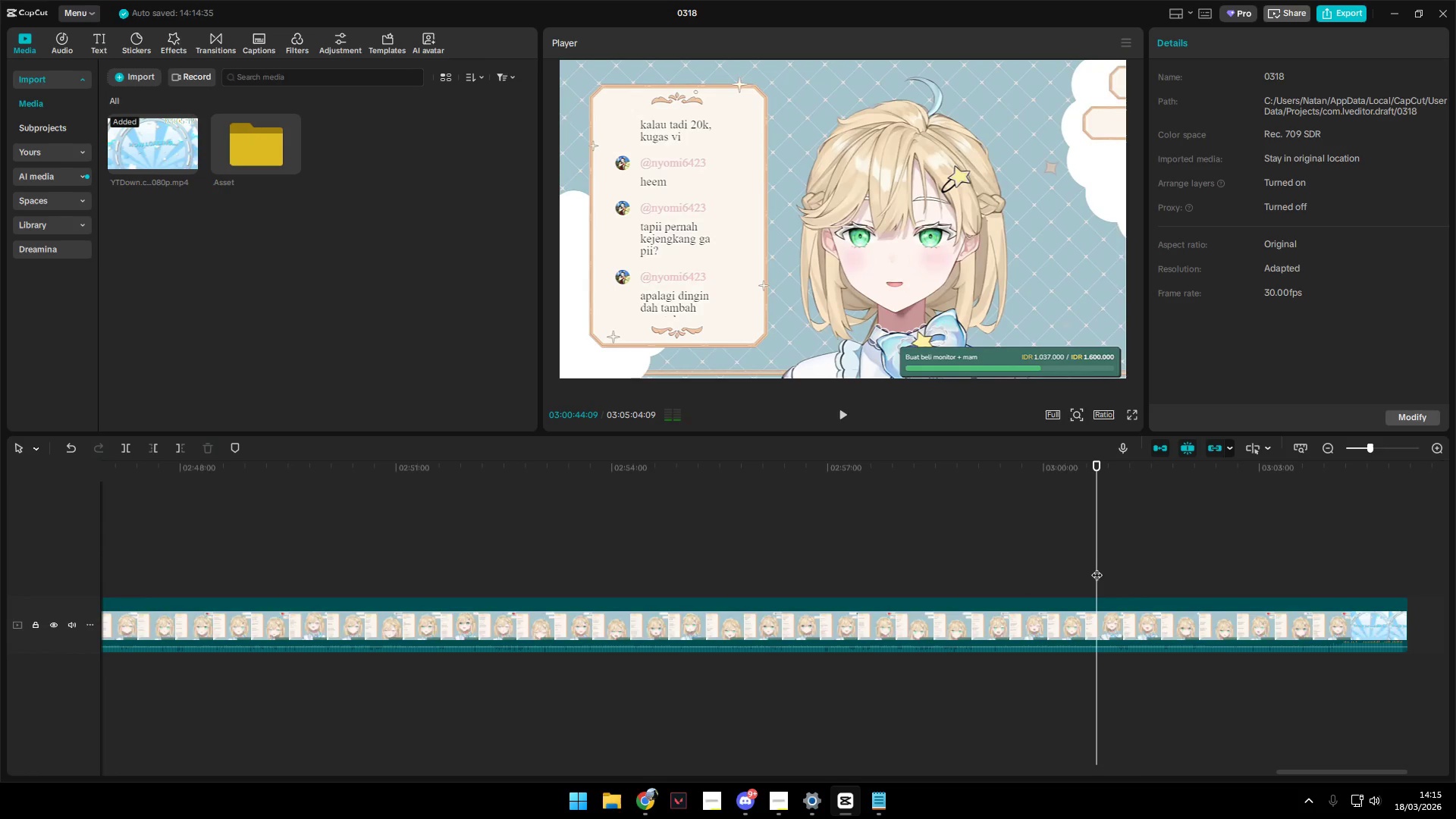 
key(Space)
 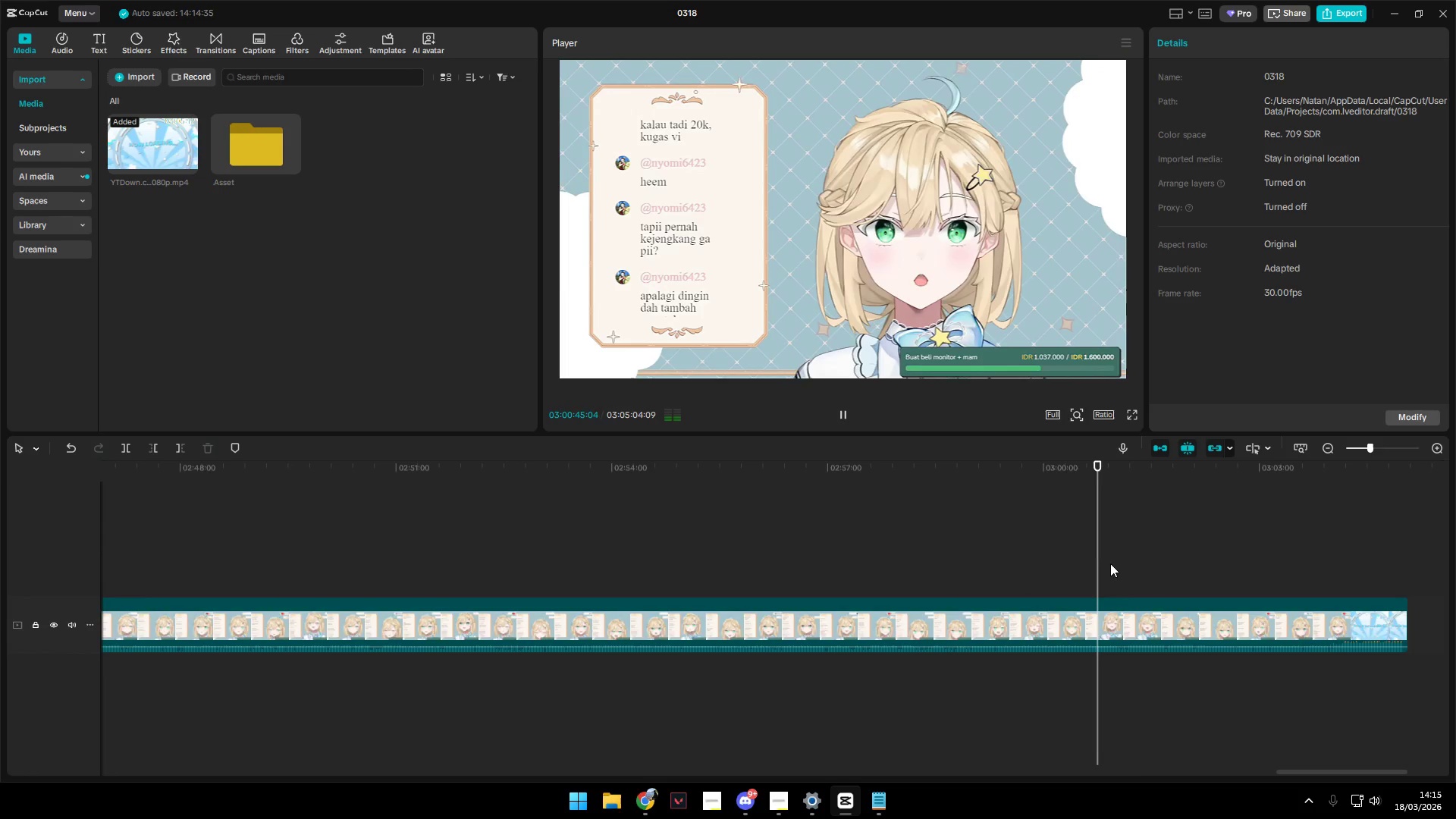 
left_click([1118, 562])
 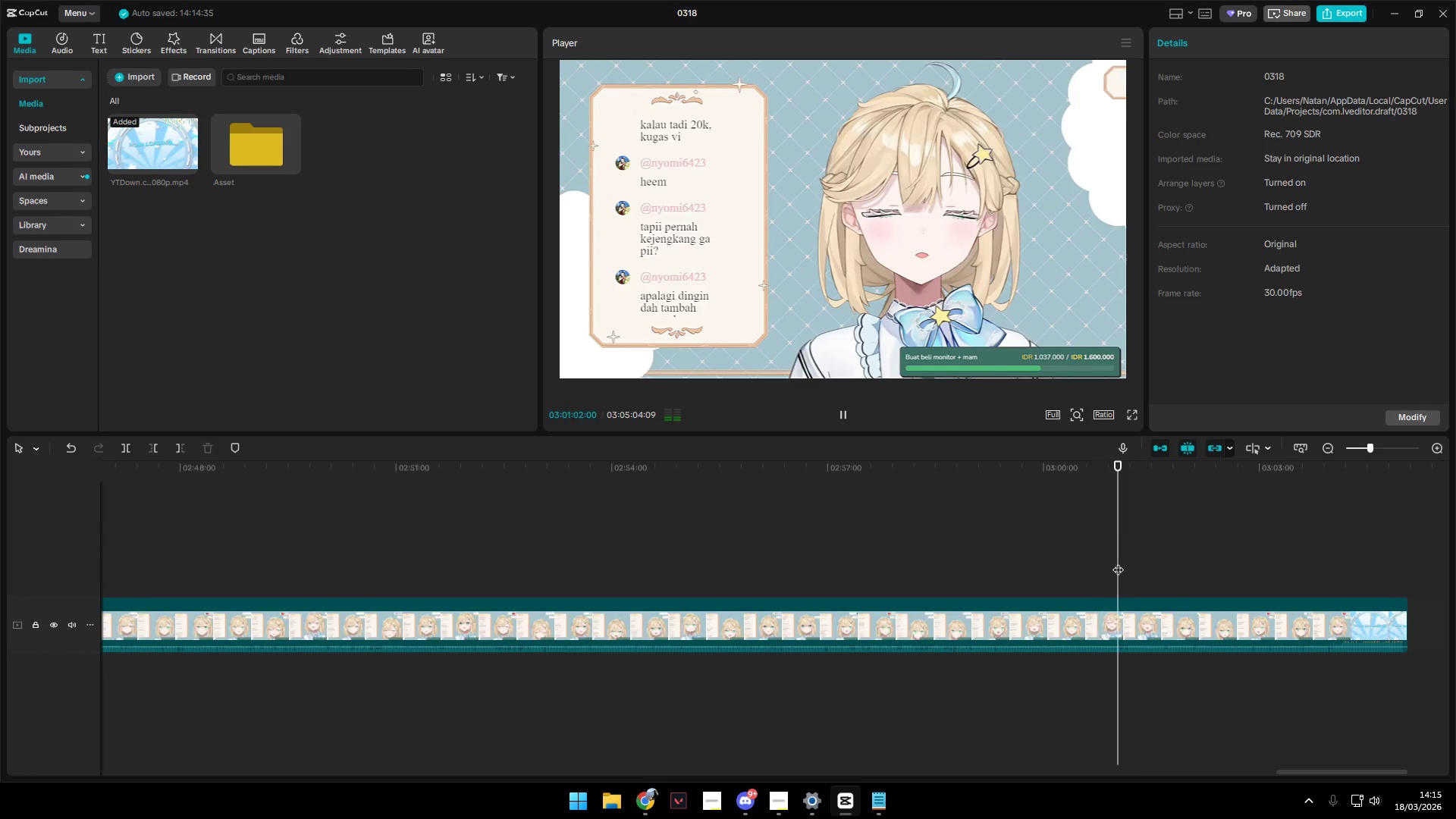 
key(Space)
 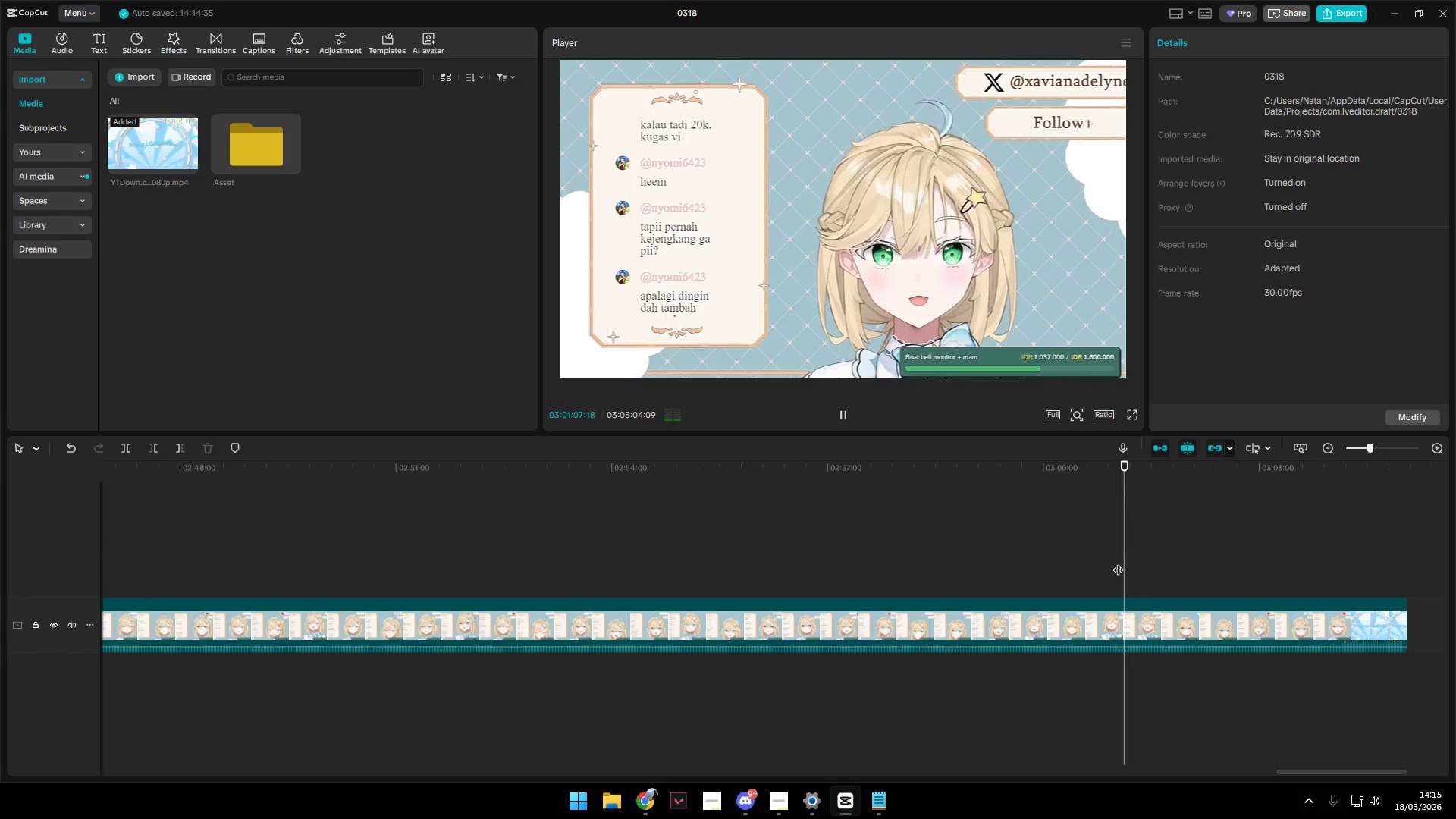 
wait(10.7)
 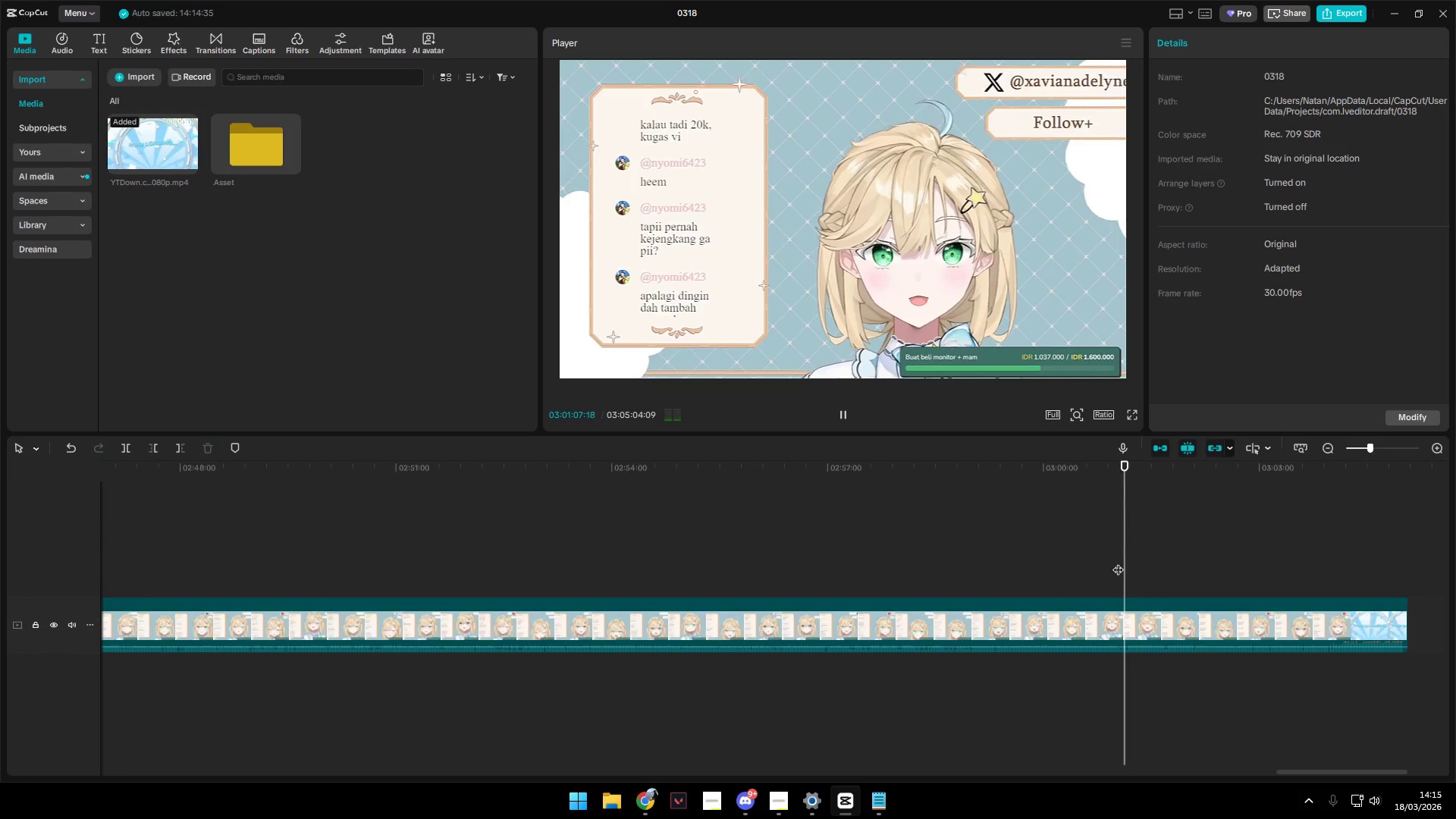 
key(Space)
 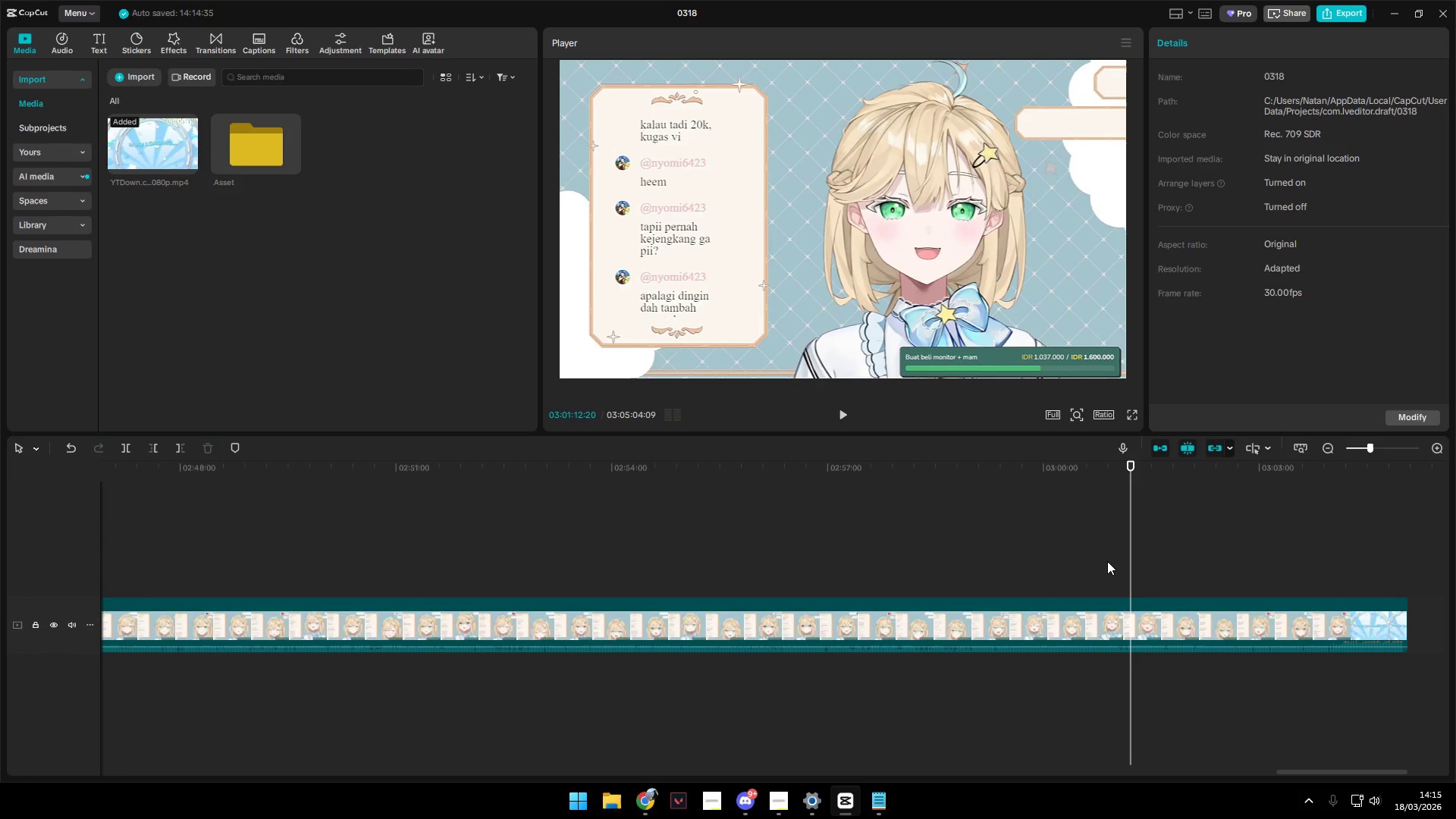 
left_click([1106, 561])
 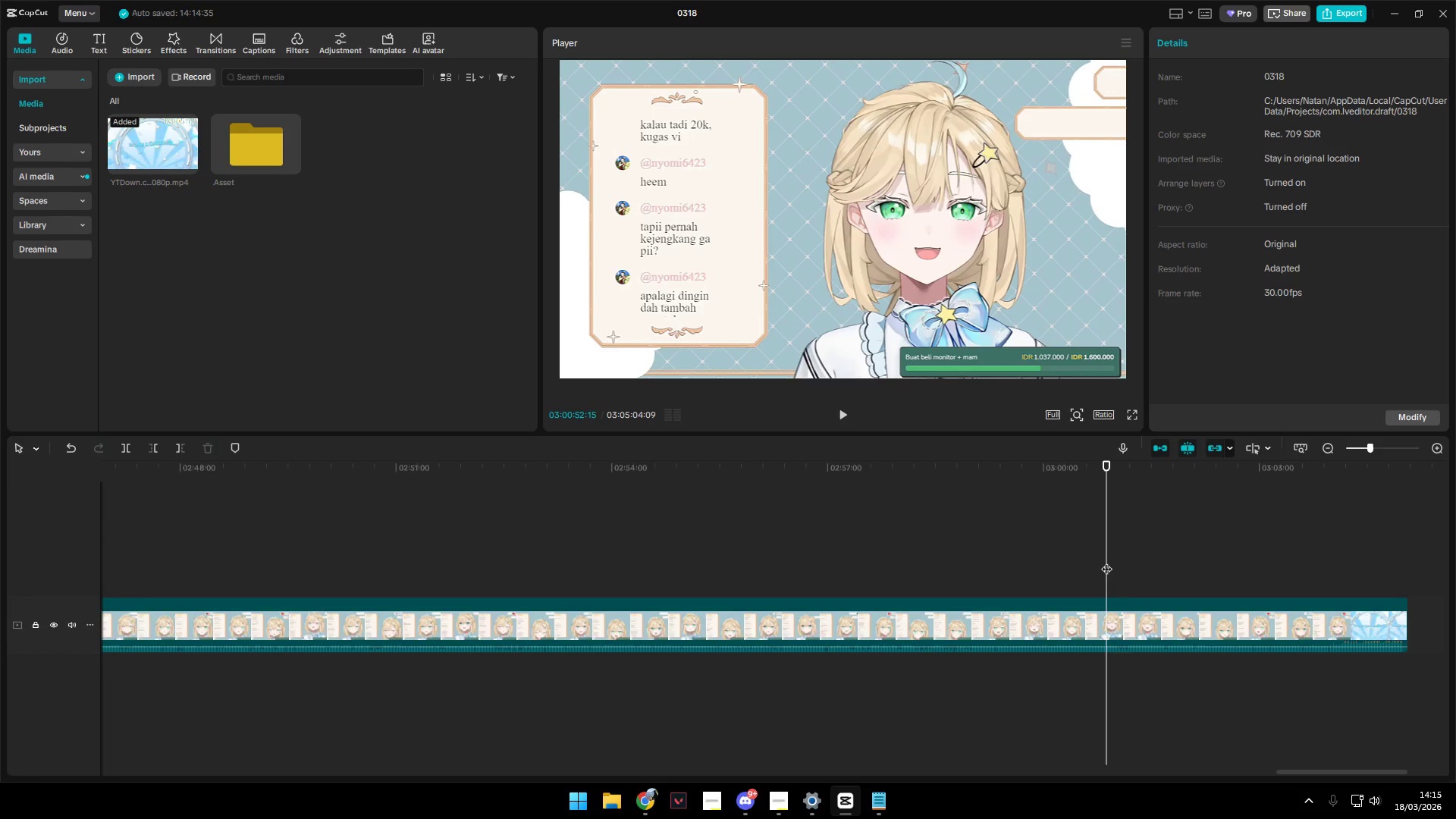 
key(Space)
 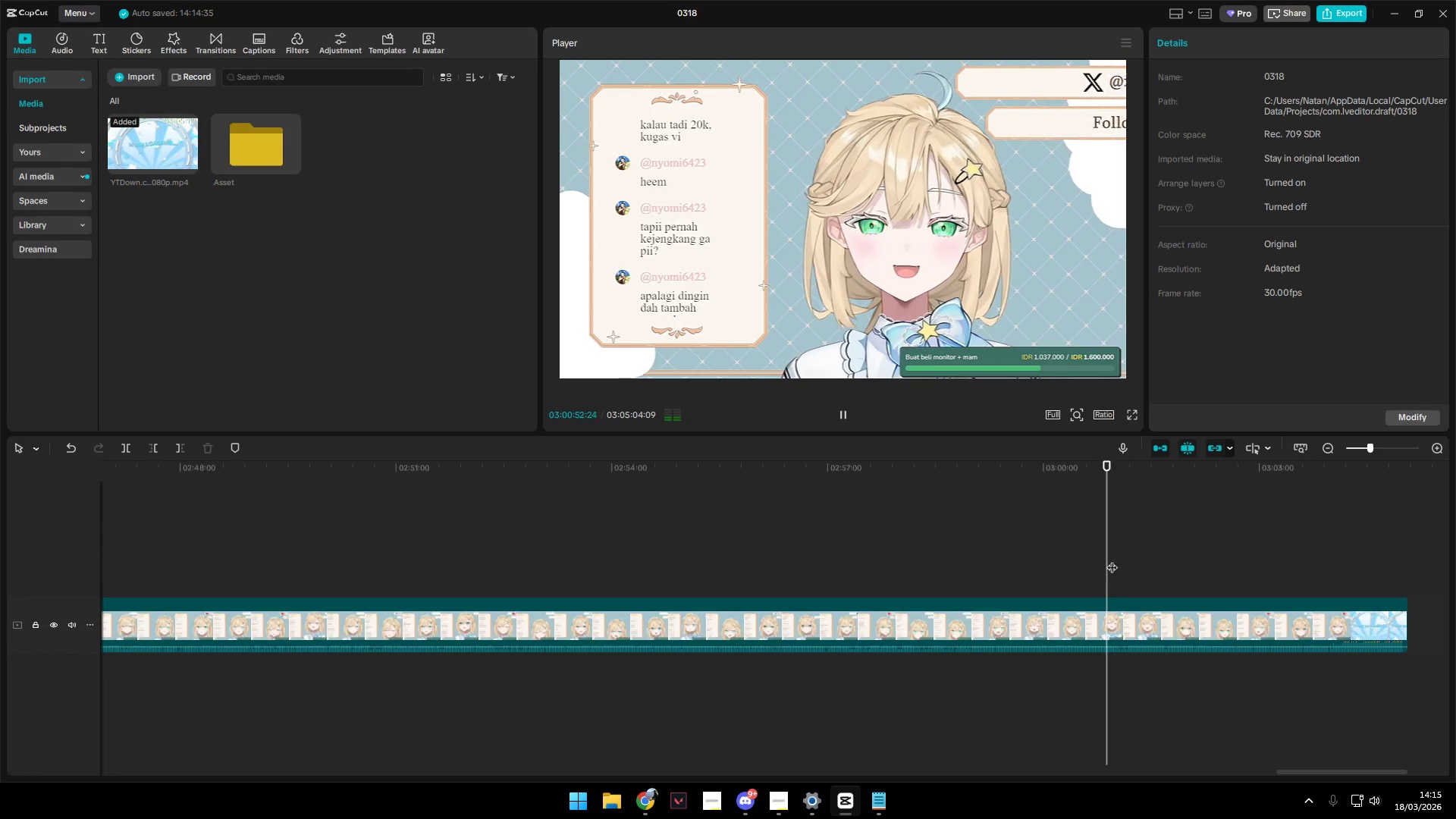 
left_click([1114, 560])
 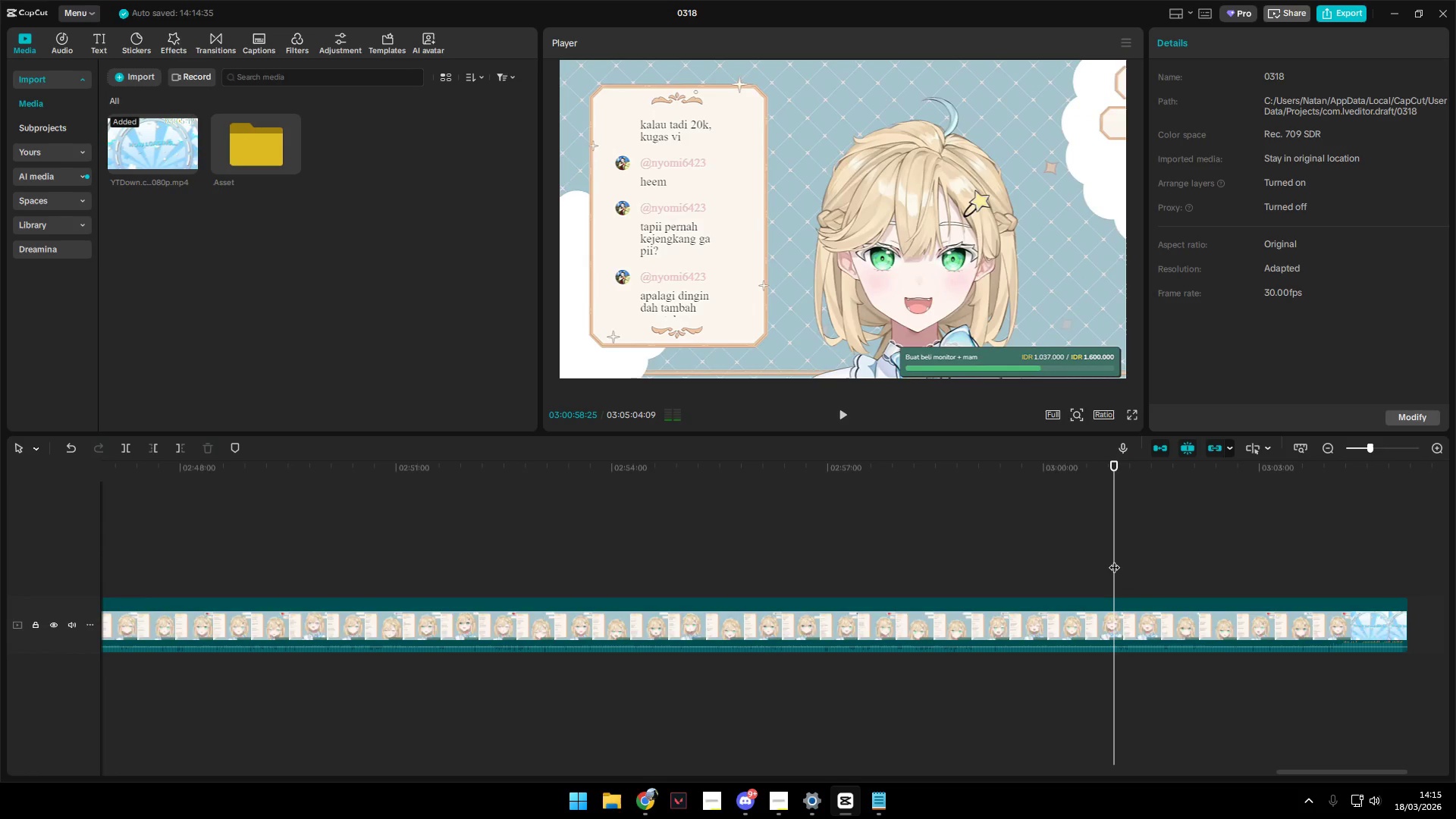 
key(Space)
 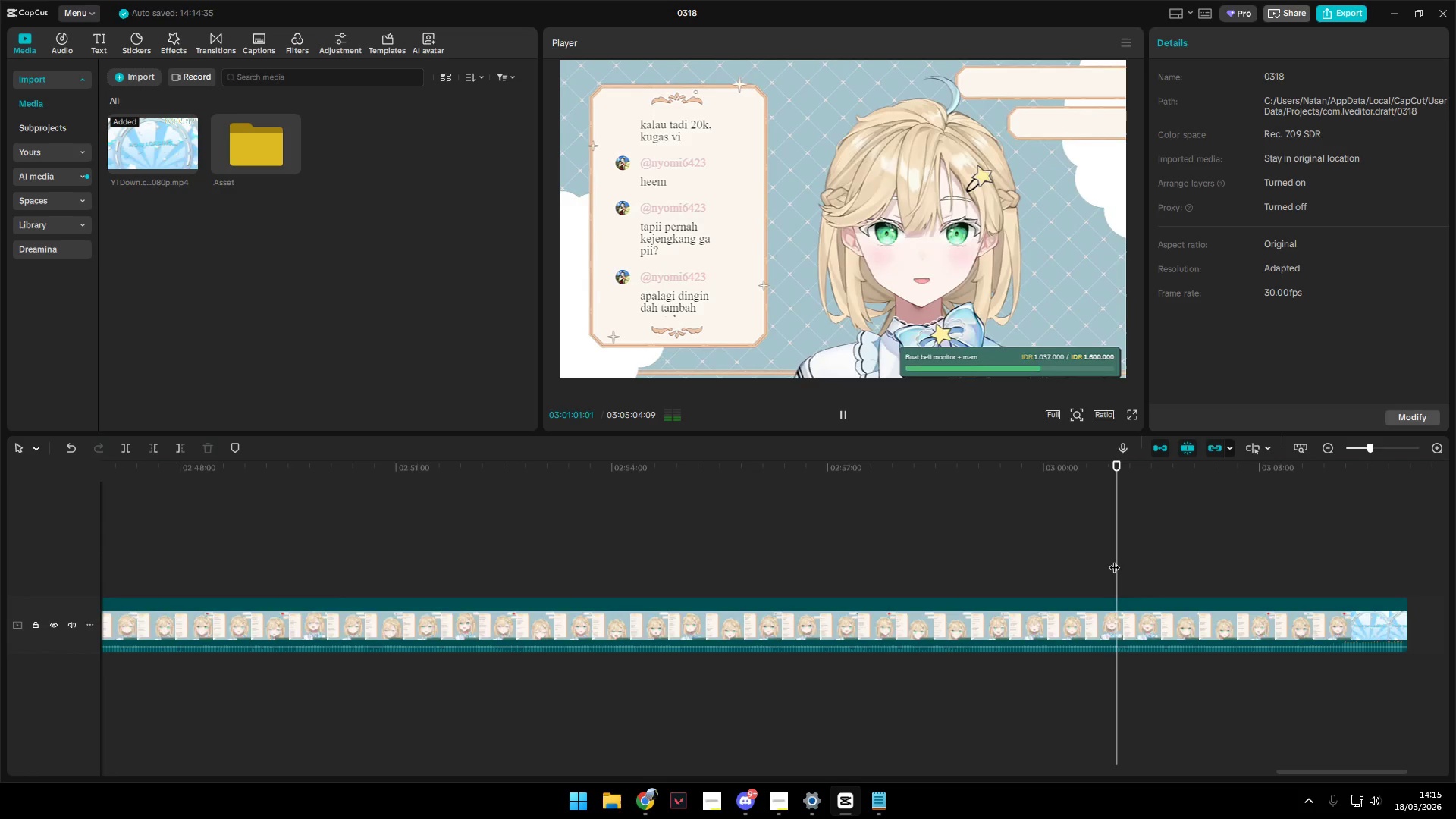 
key(Space)
 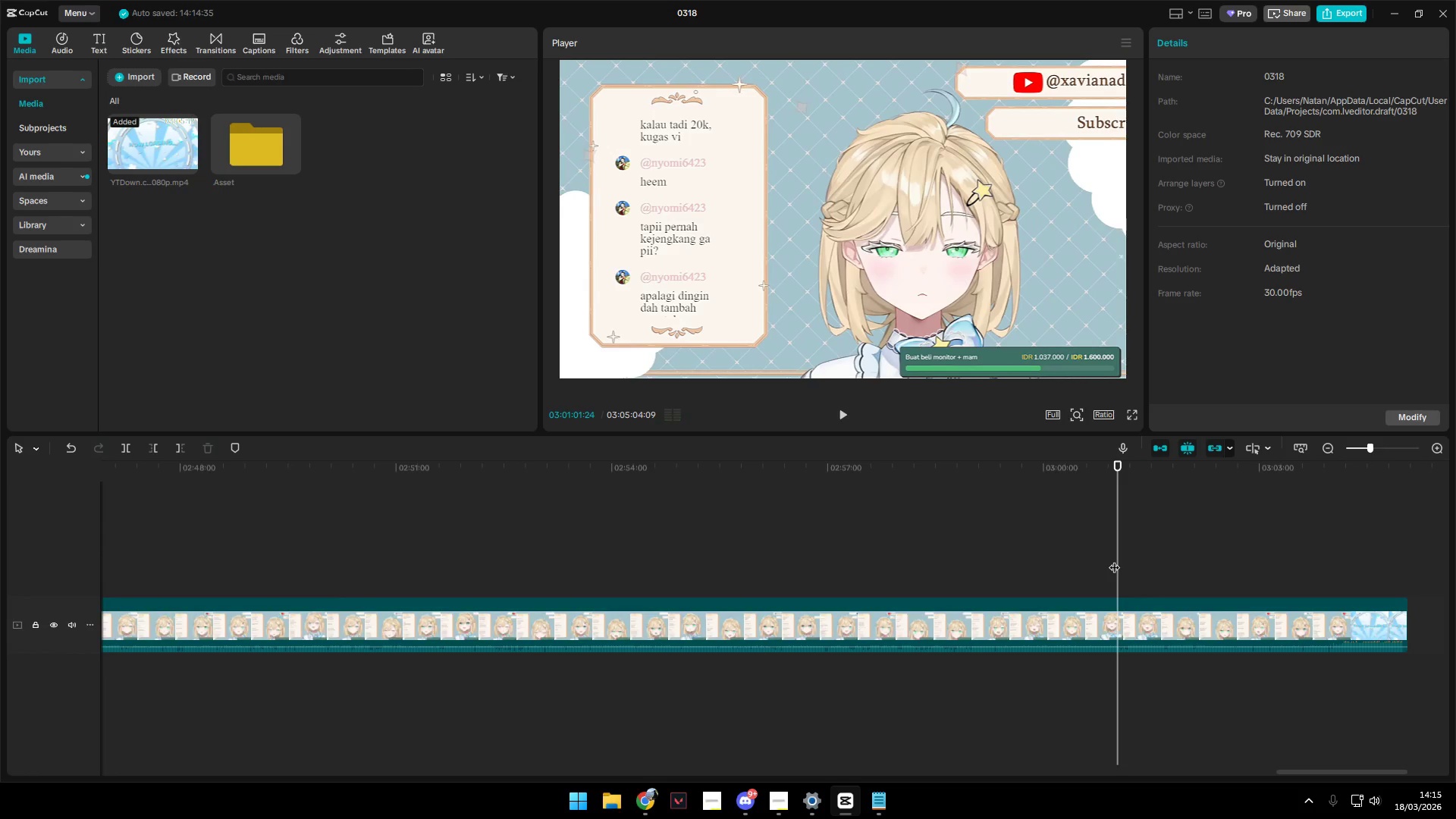 
key(Space)
 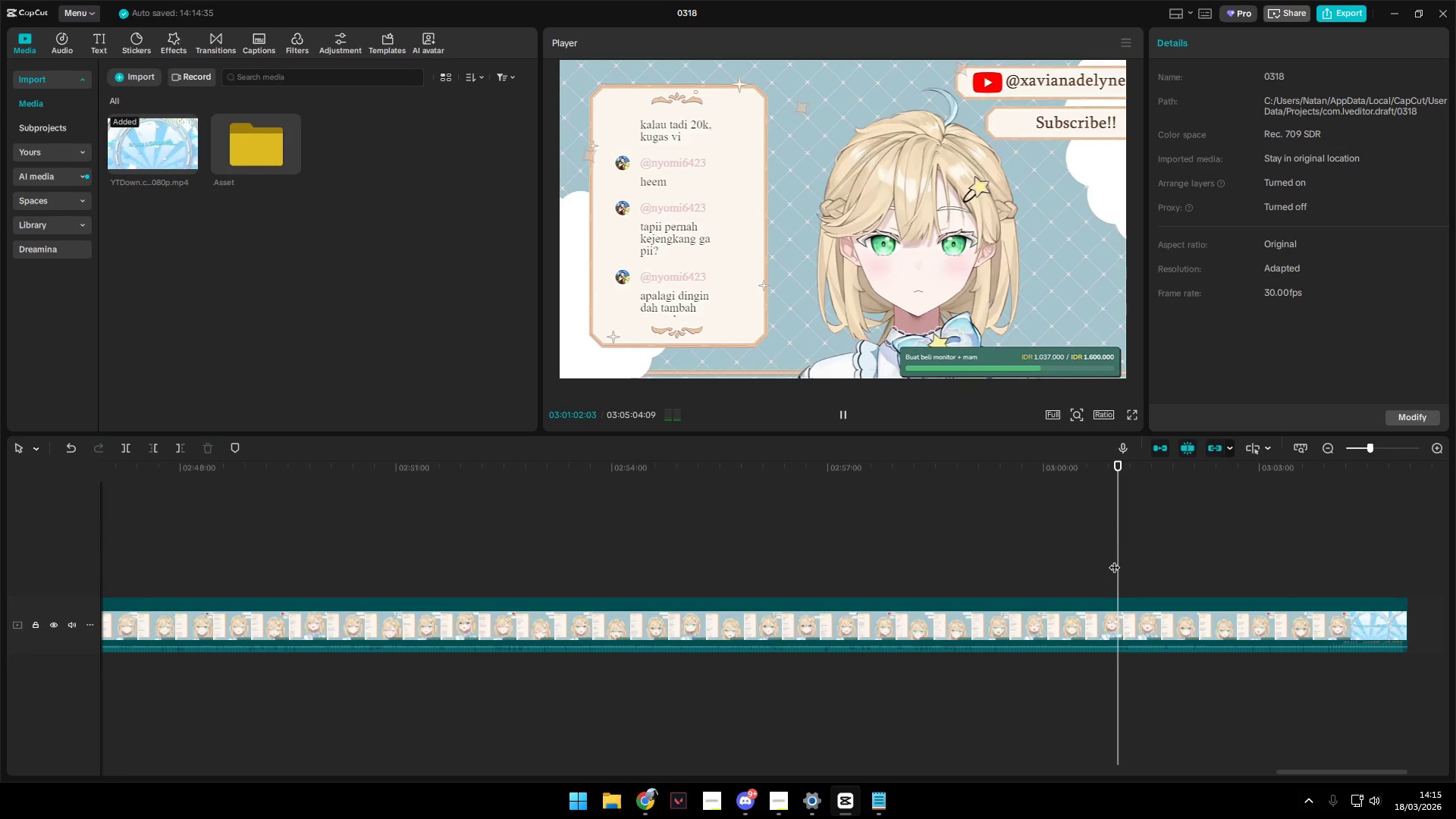 
key(Space)
 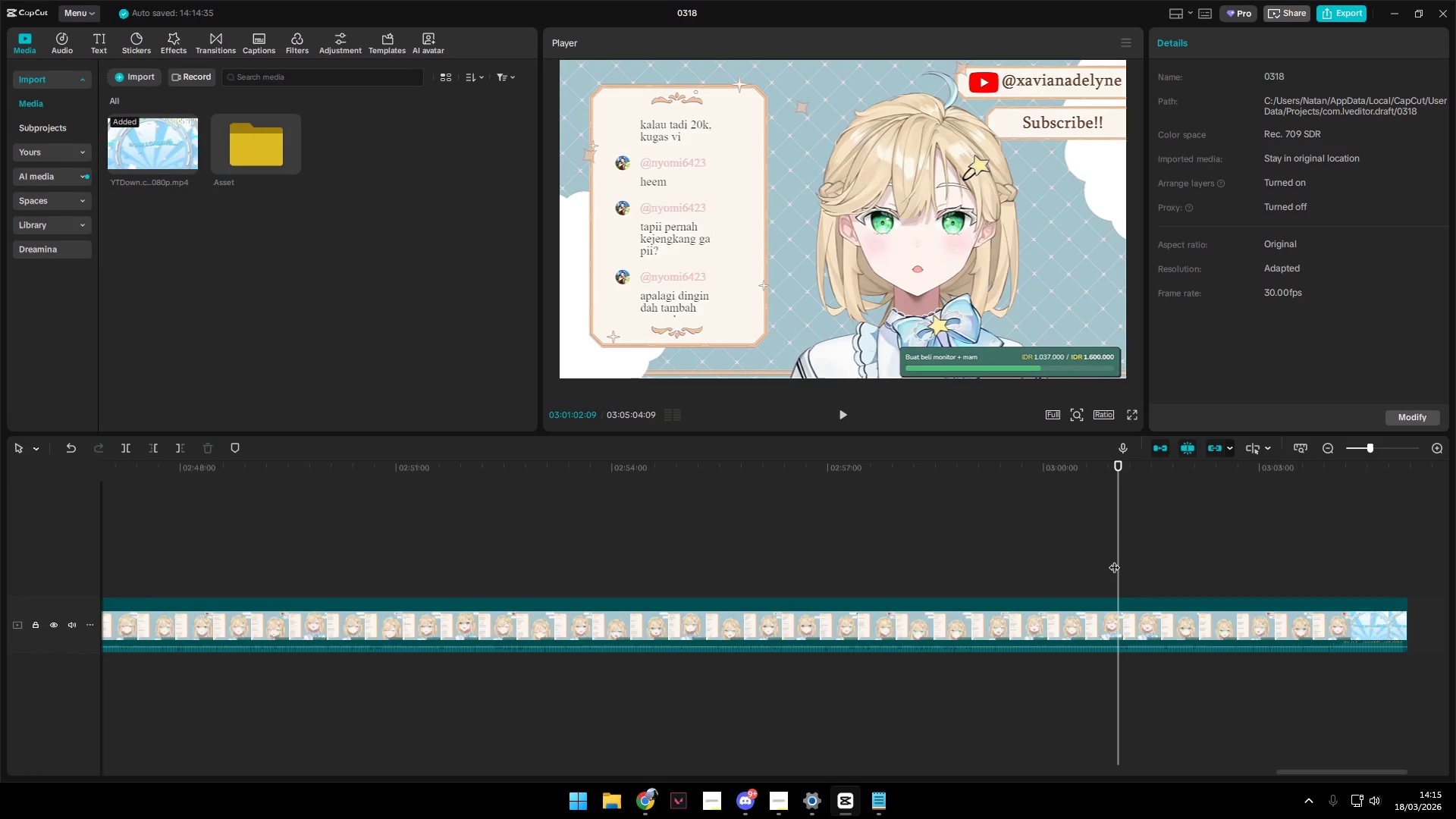 
key(Shift+E)
 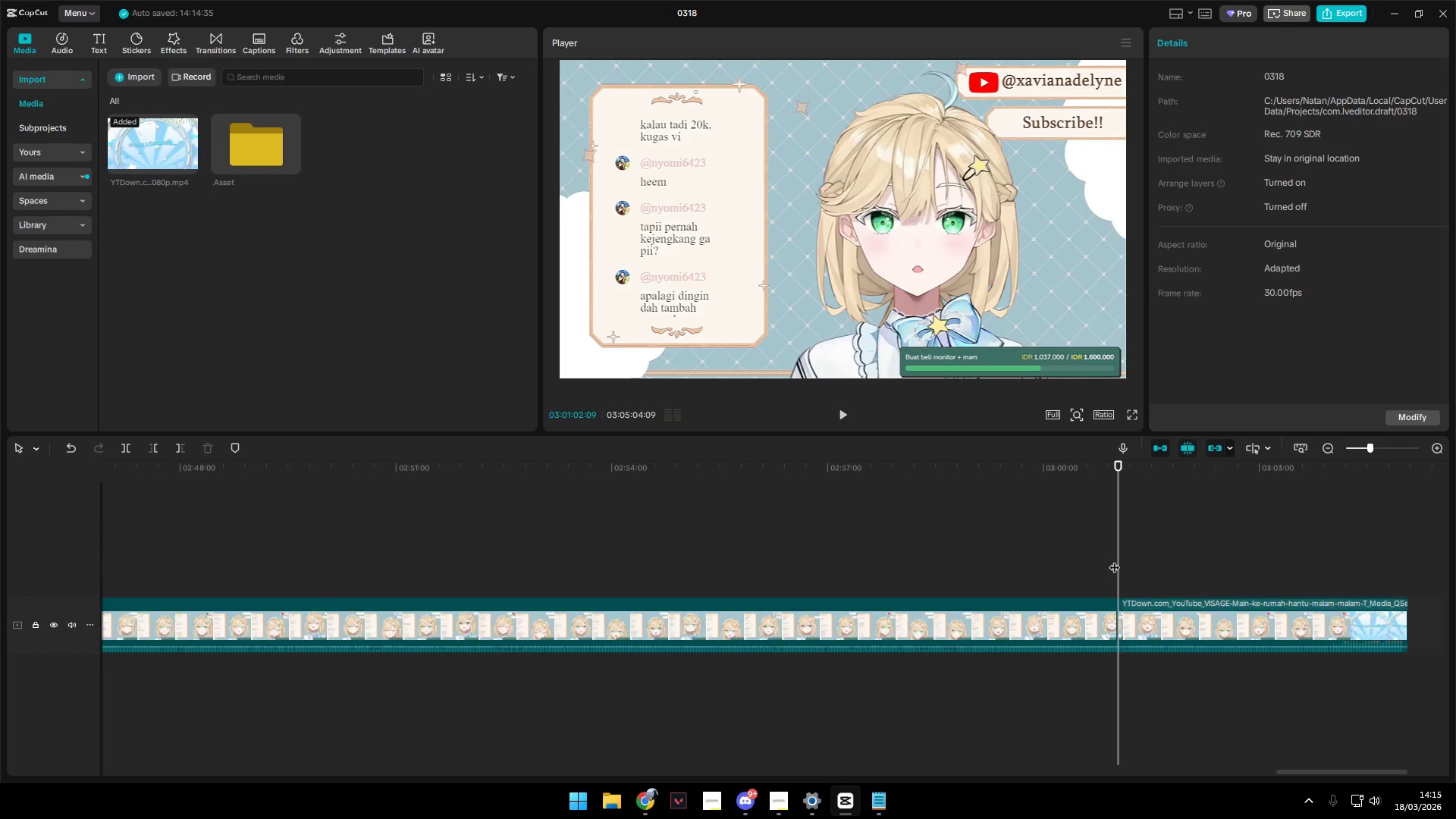 
key(Space)
 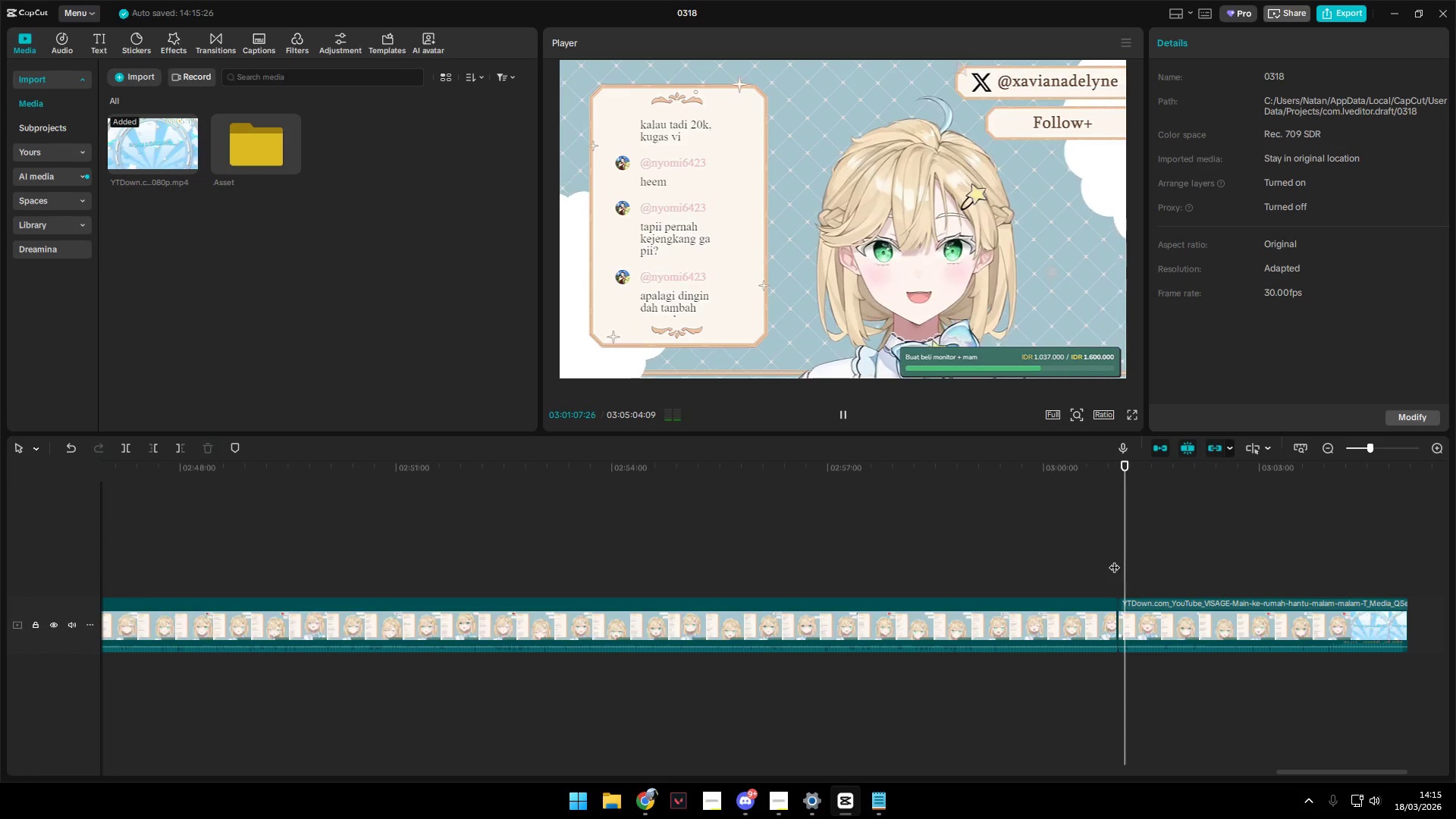 
wait(7.41)
 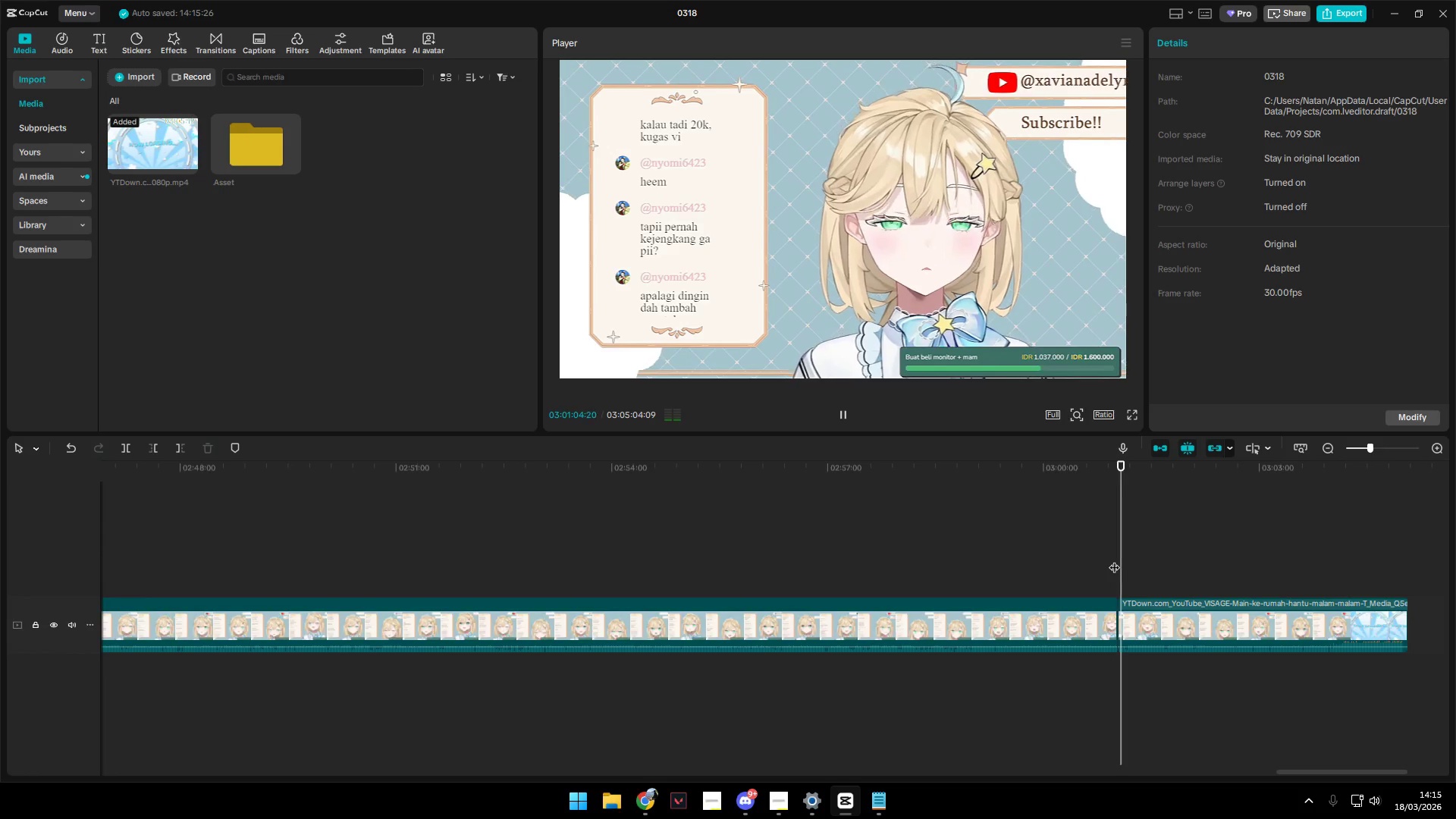 
key(Space)
 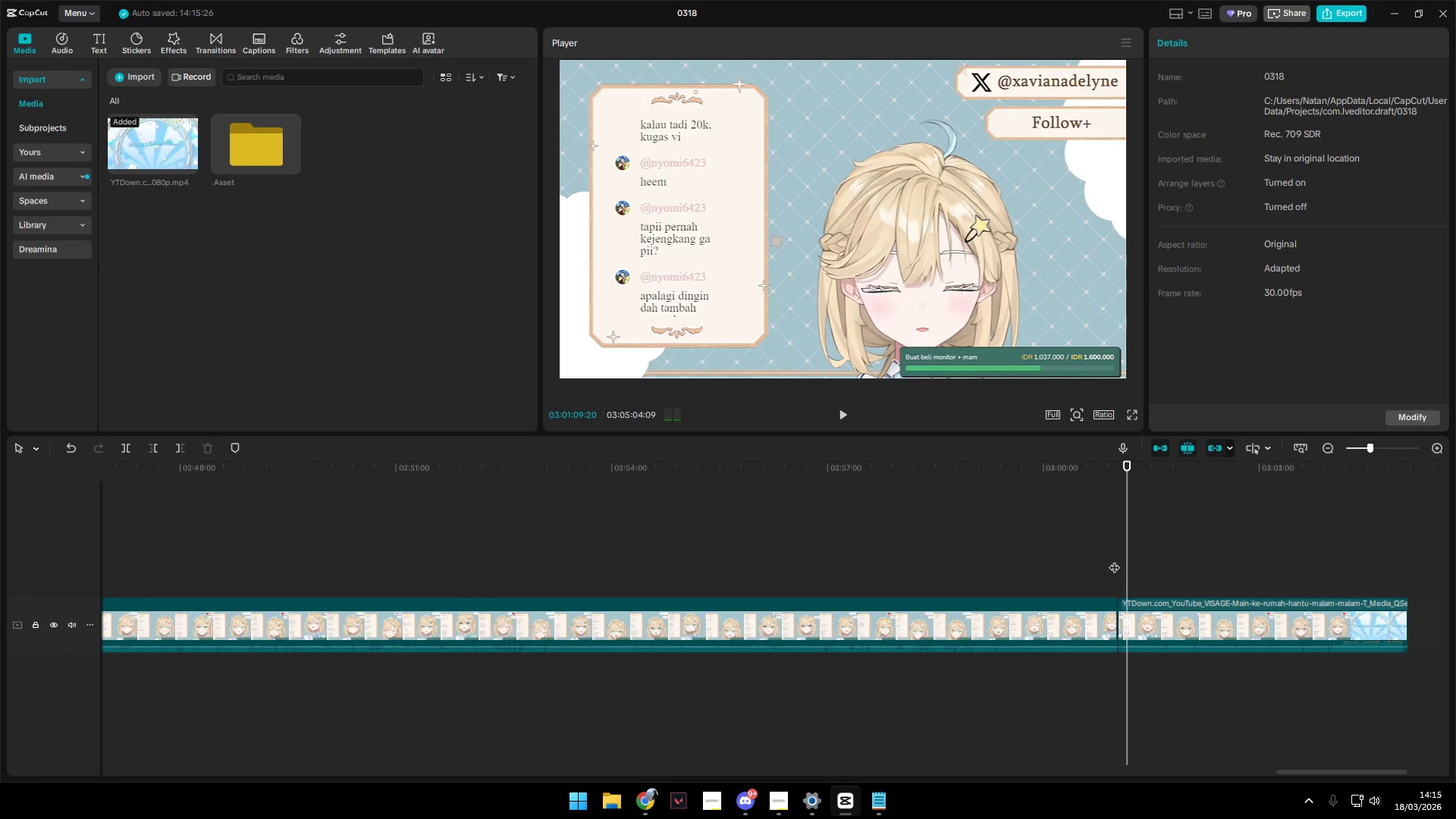 
key(Shift+E)
 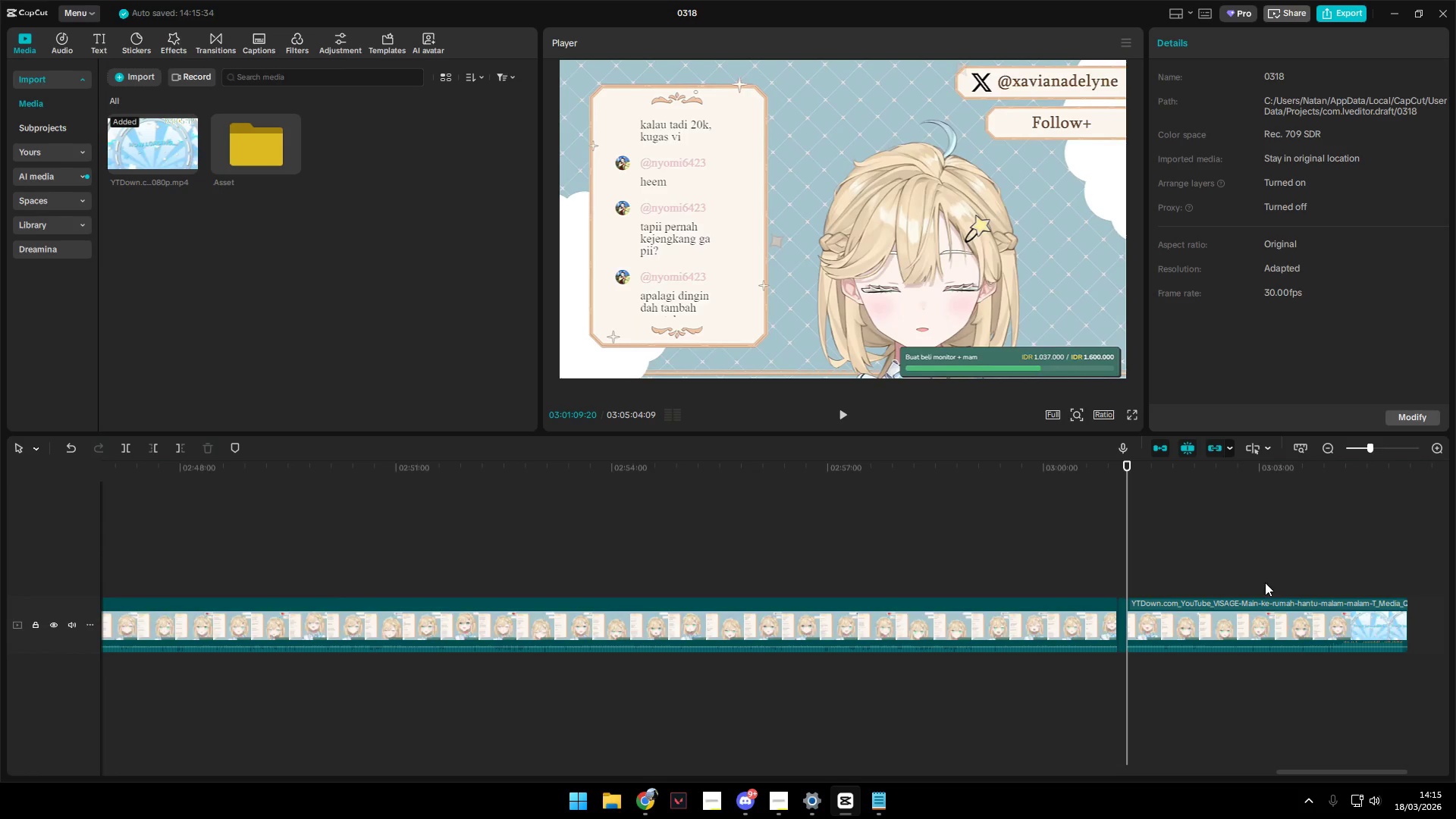 
left_click([1241, 570])
 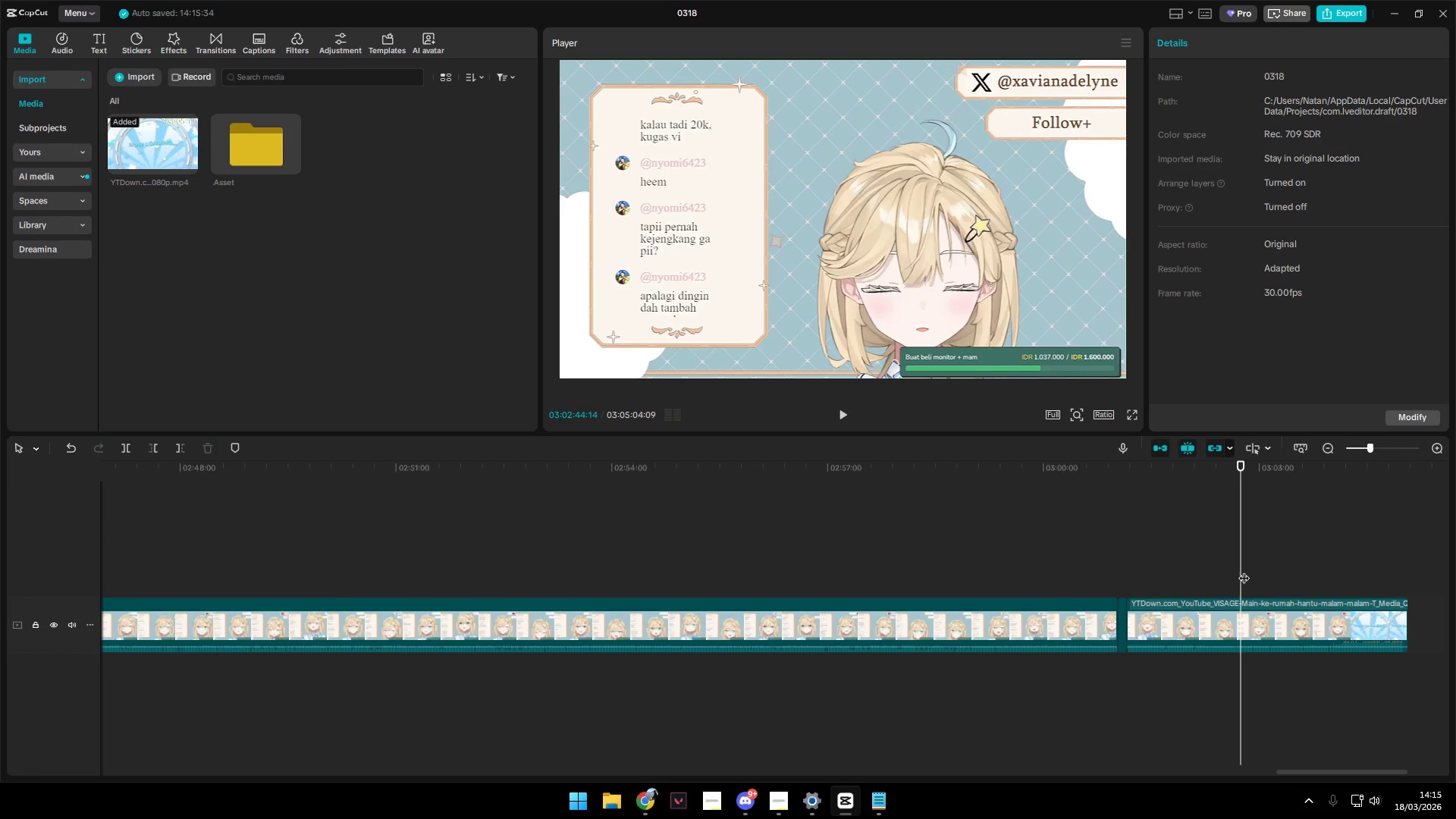 
key(Space)
 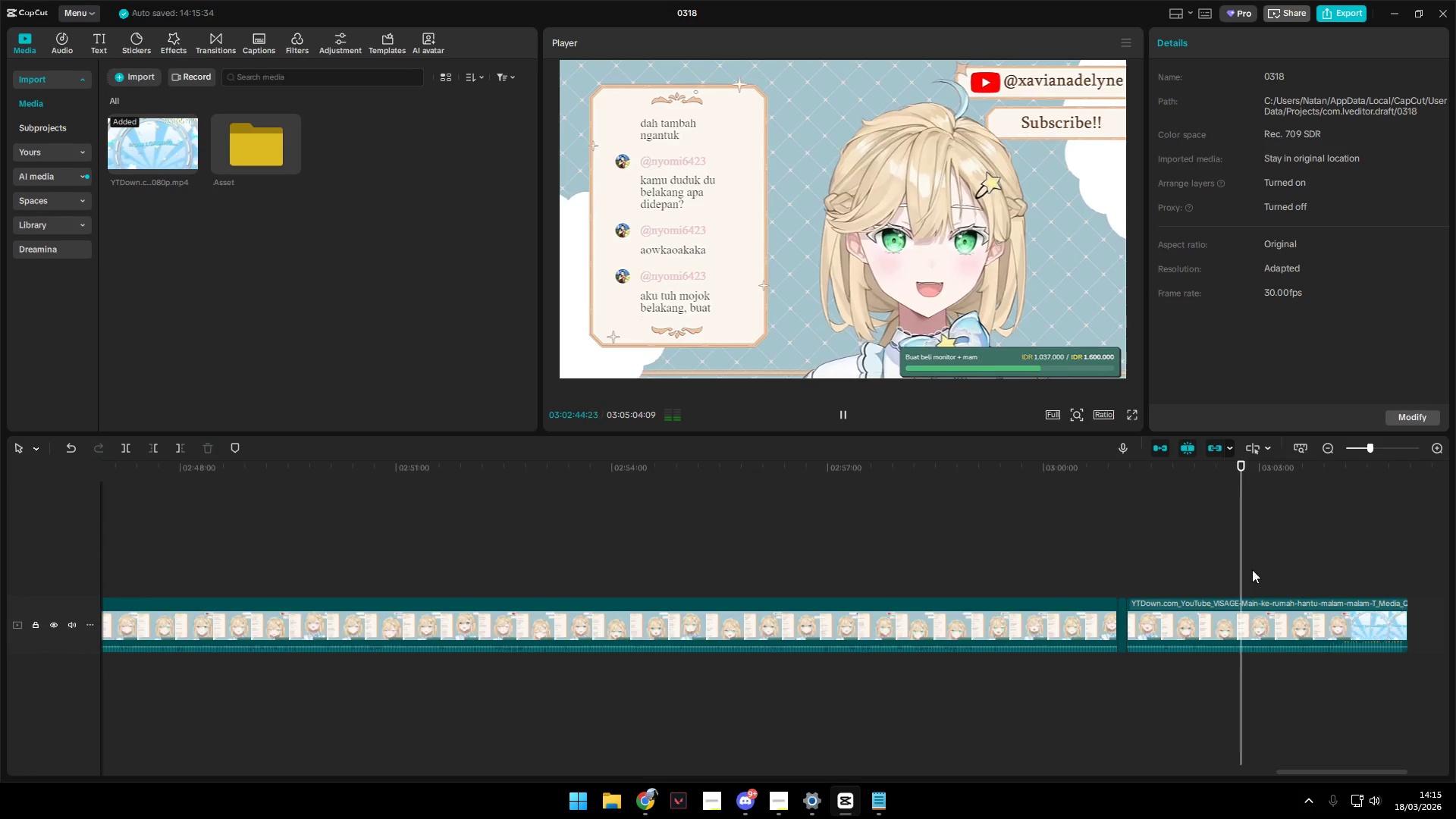 
left_click([1257, 569])
 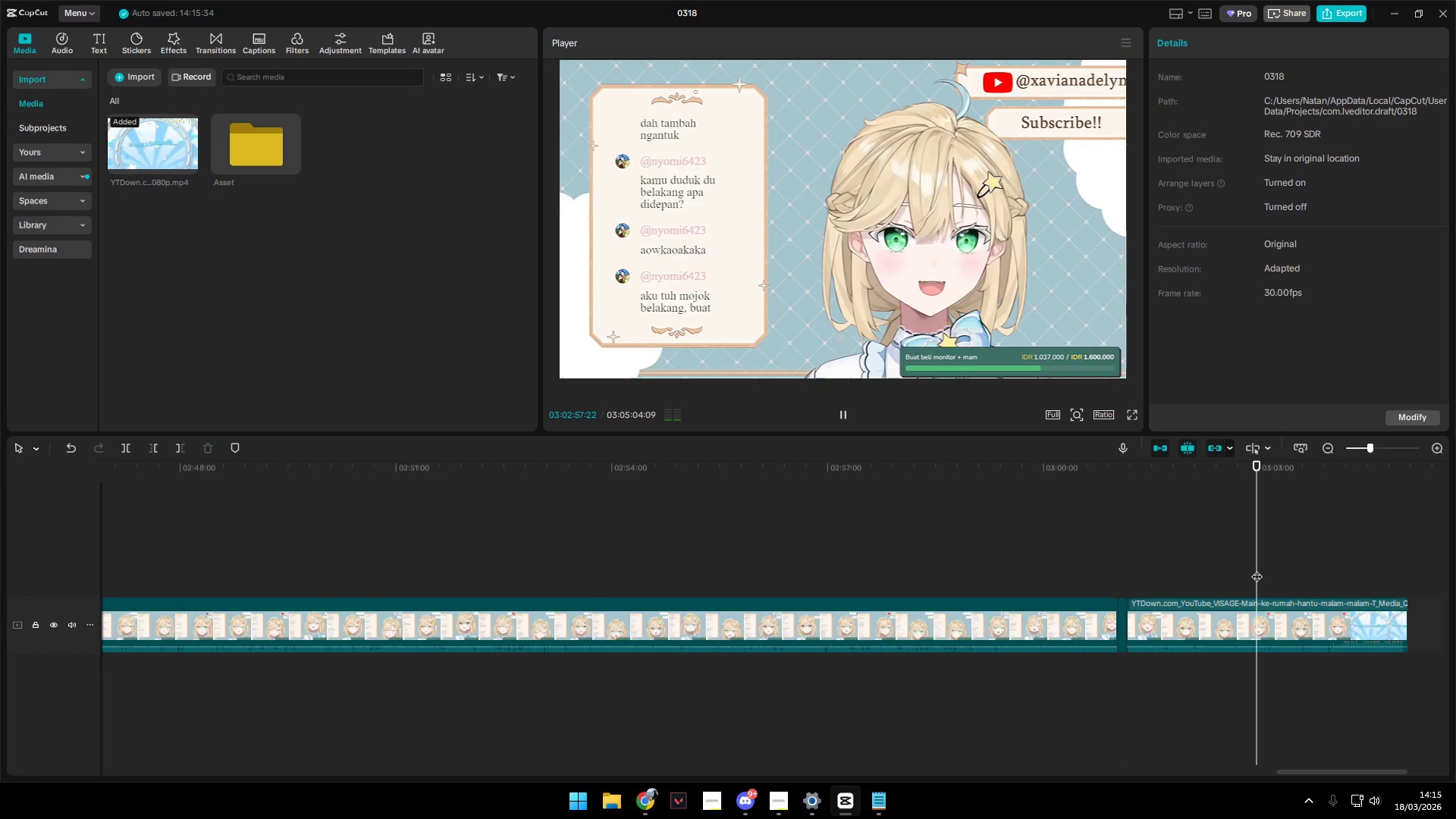 
key(Space)
 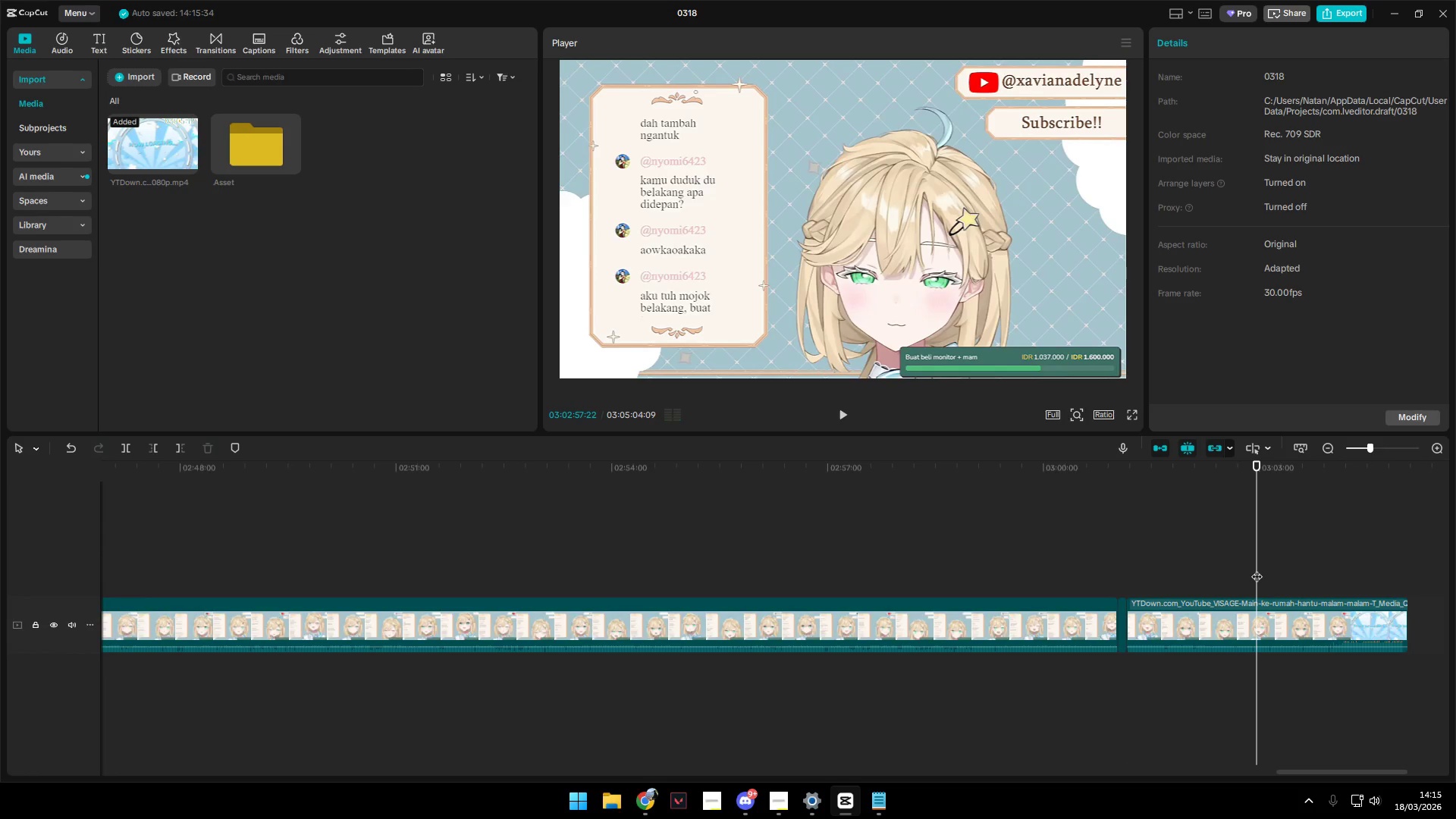 
key(Space)
 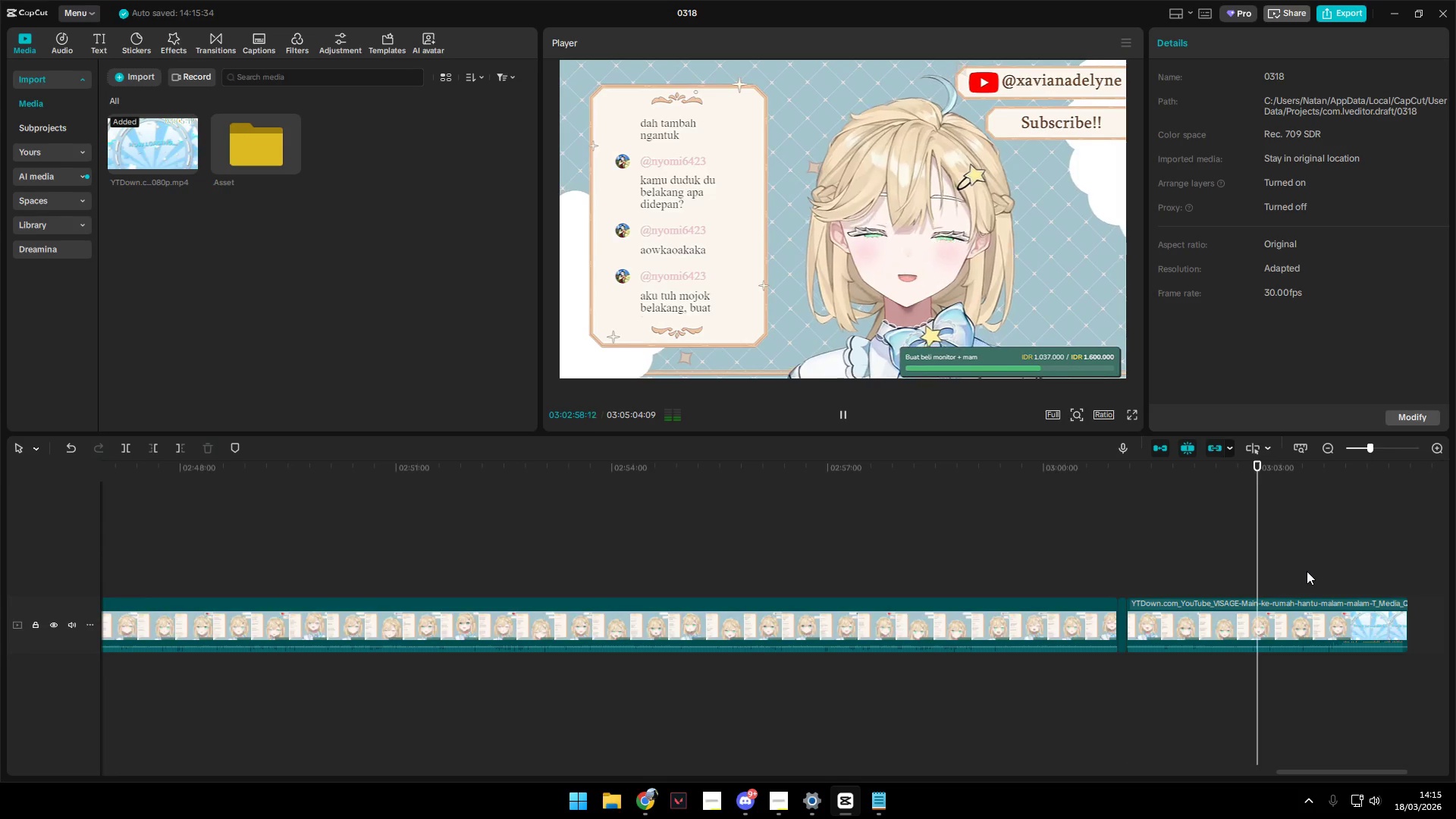 
left_click([1309, 571])
 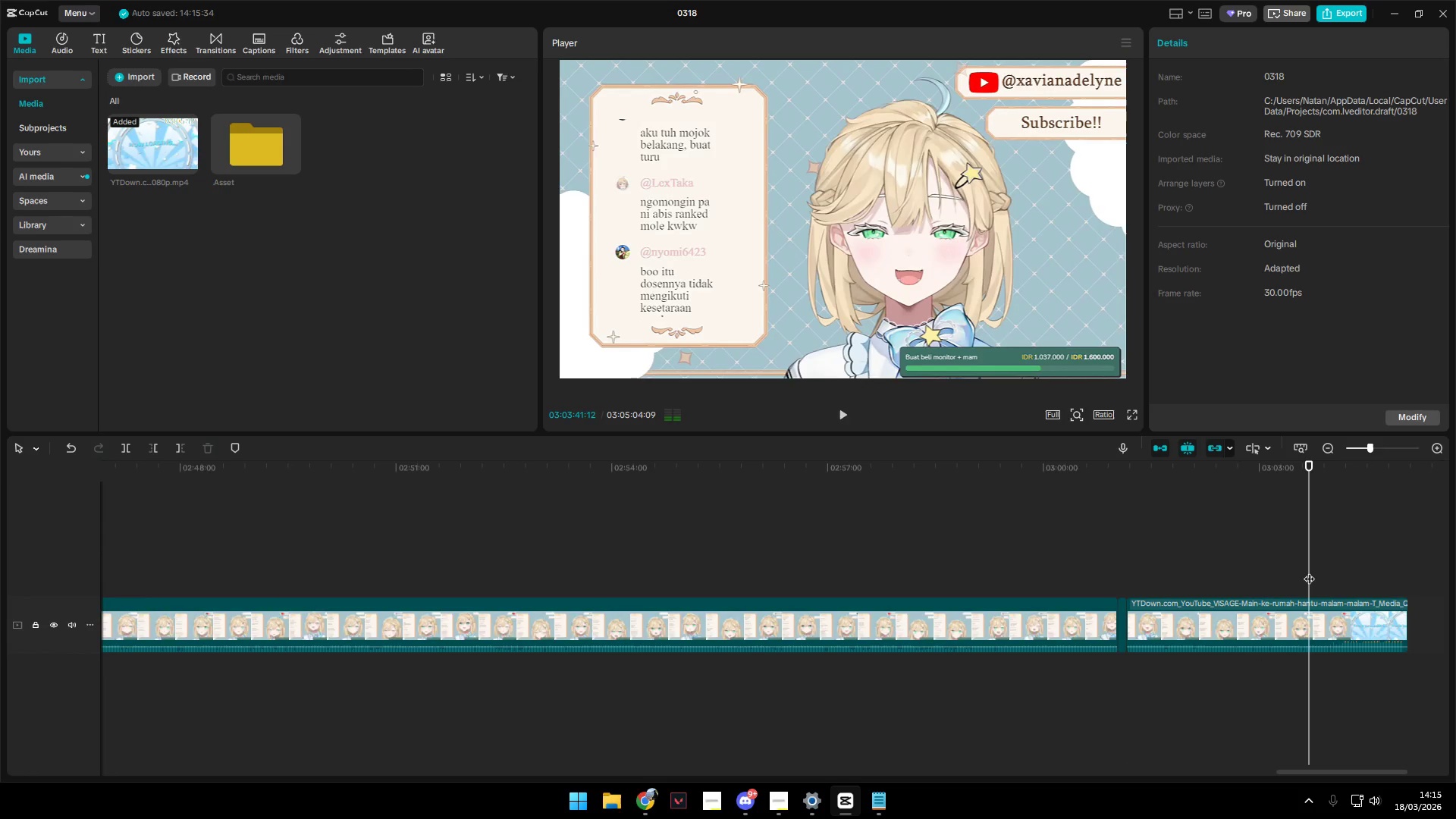 
key(Space)
 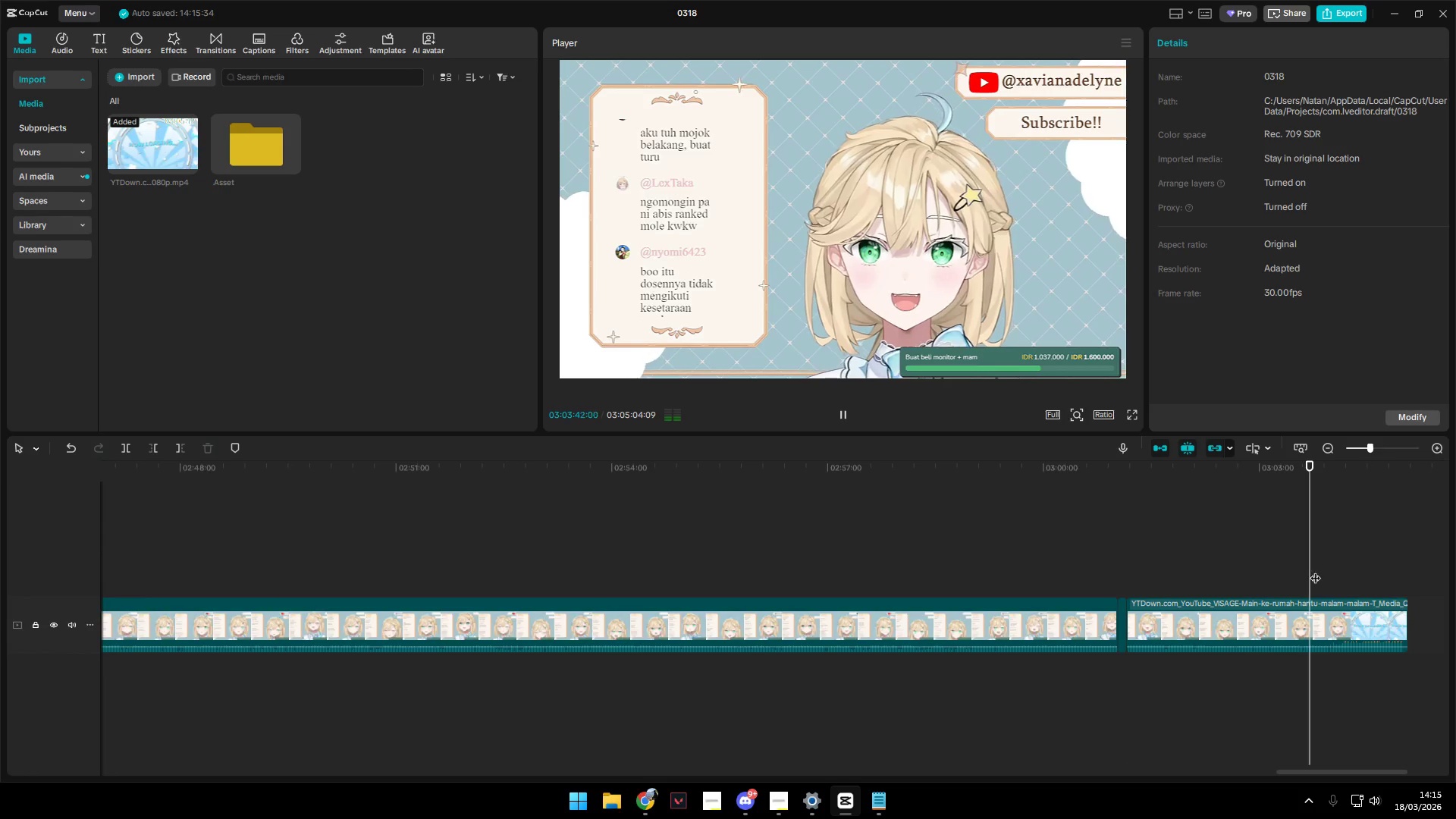 
left_click([1320, 570])
 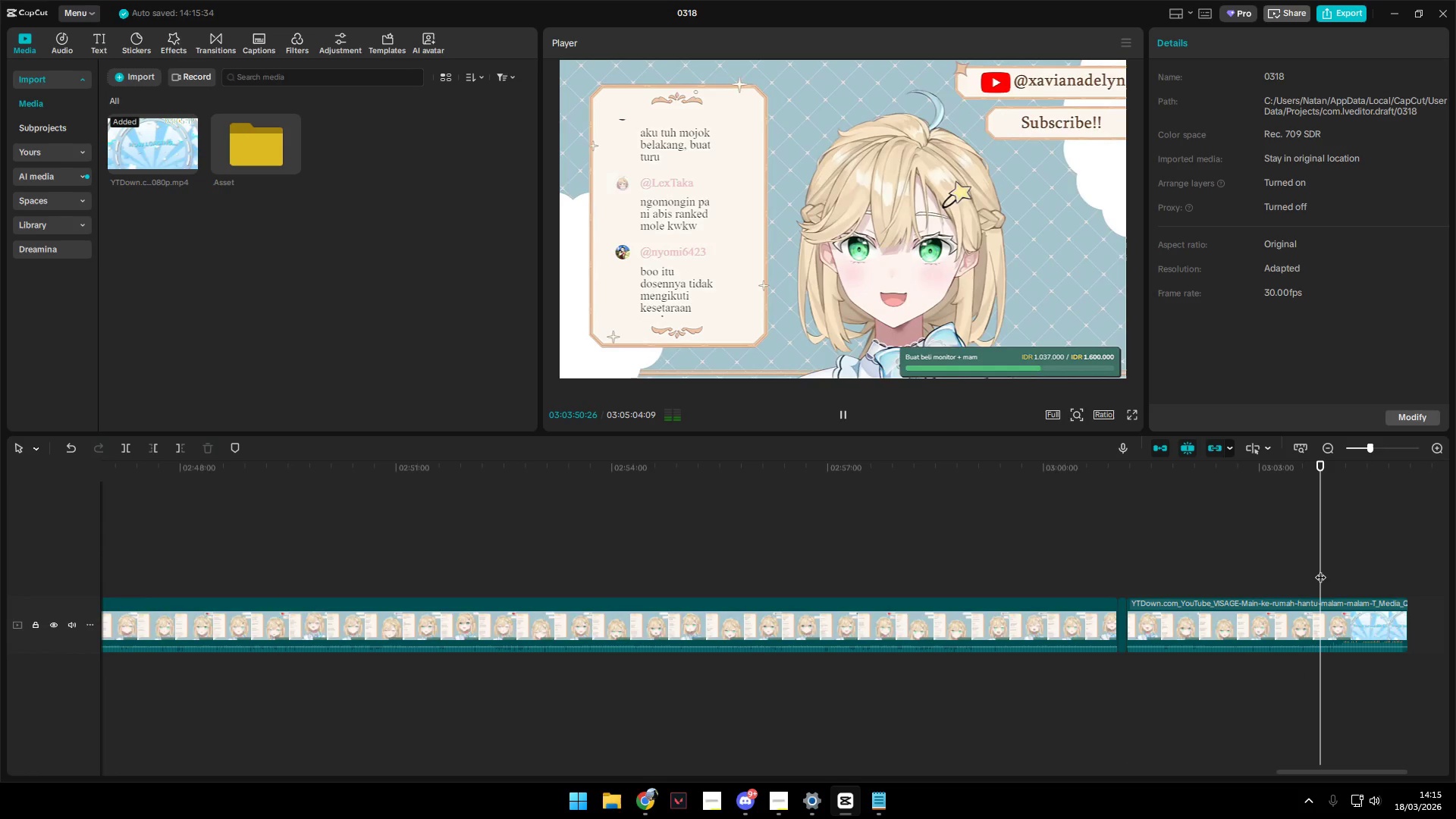 
key(Space)
 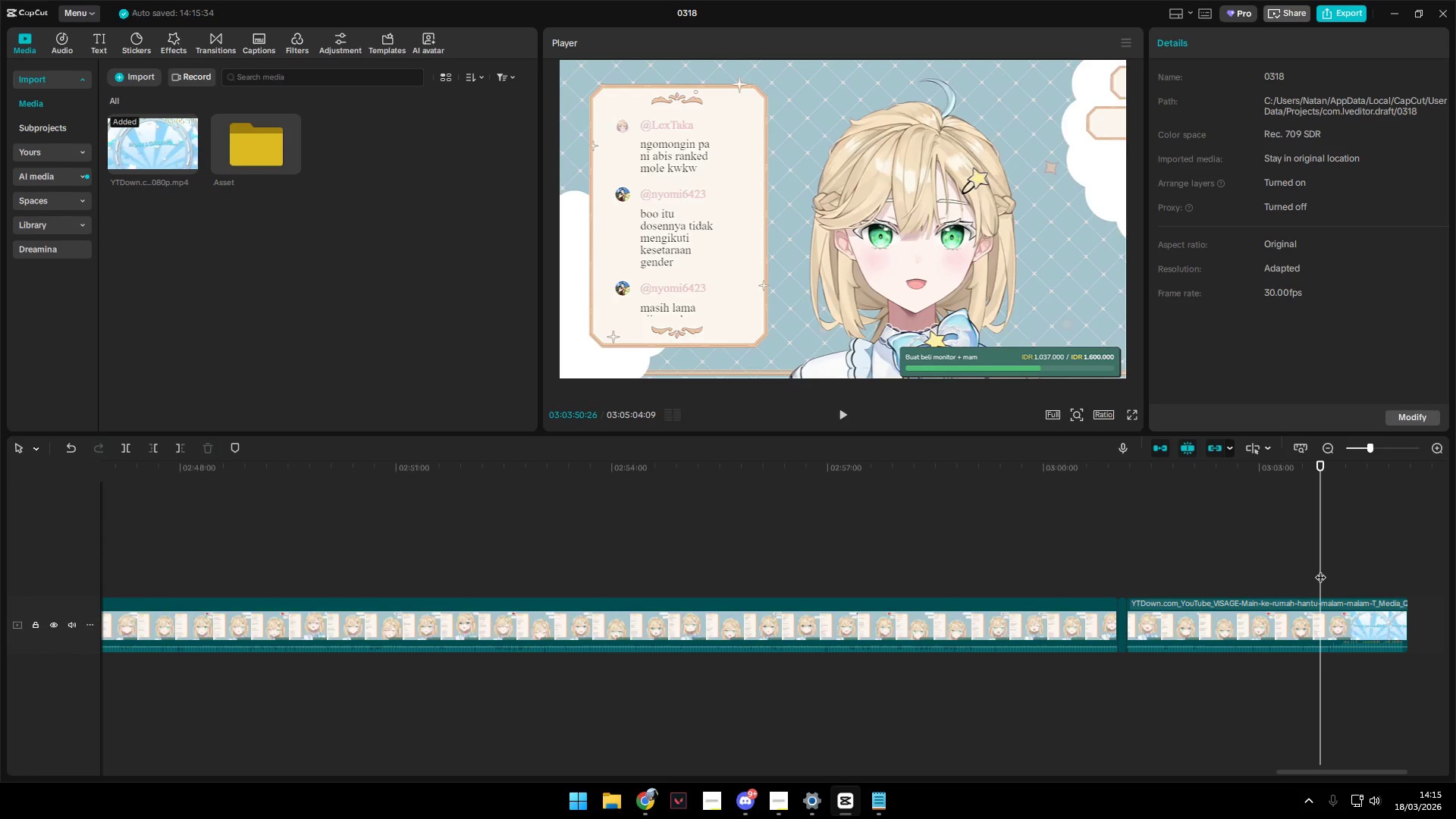 
left_click([1320, 570])
 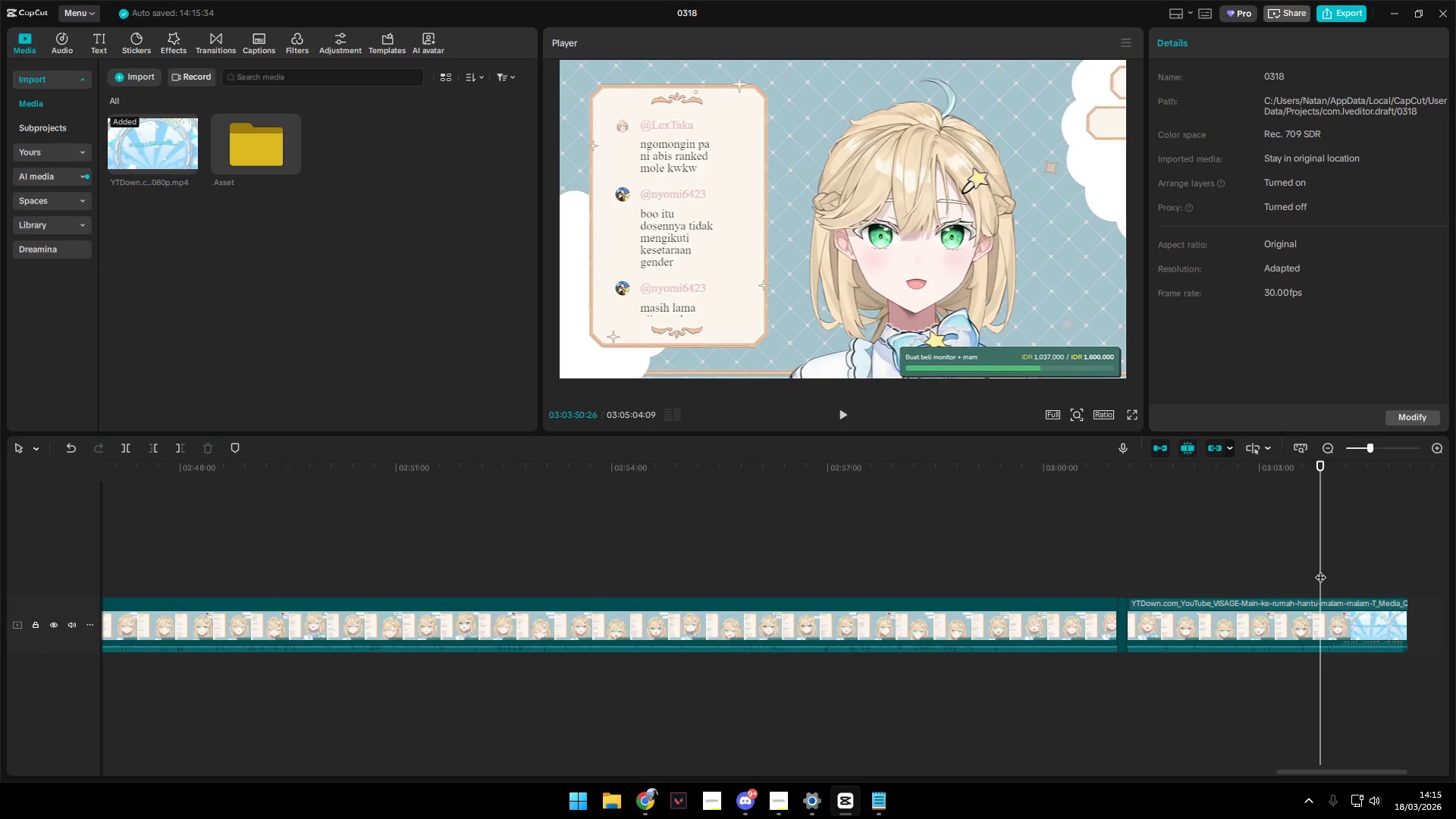 
key(Space)
 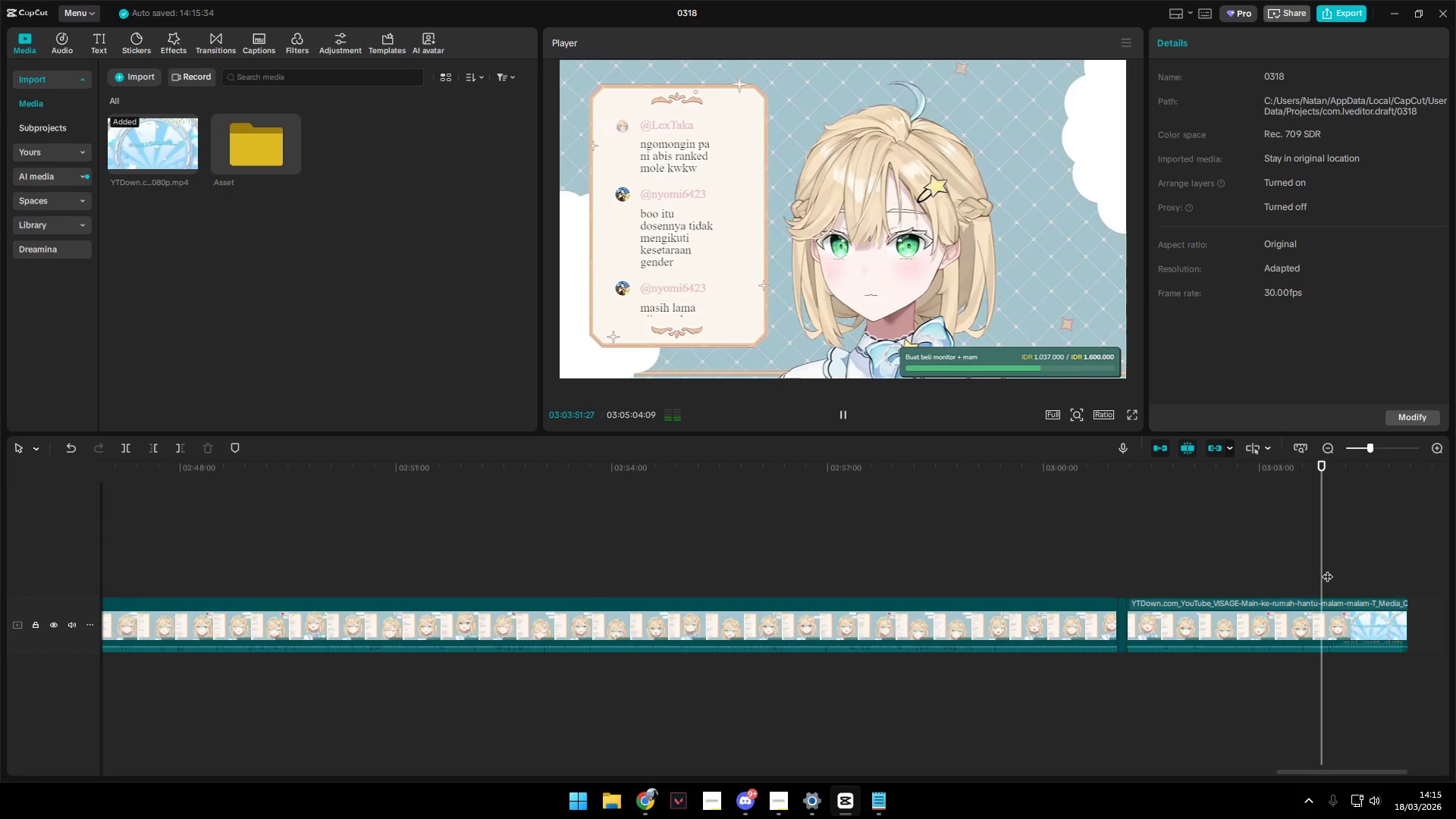 
double_click([1300, 569])
 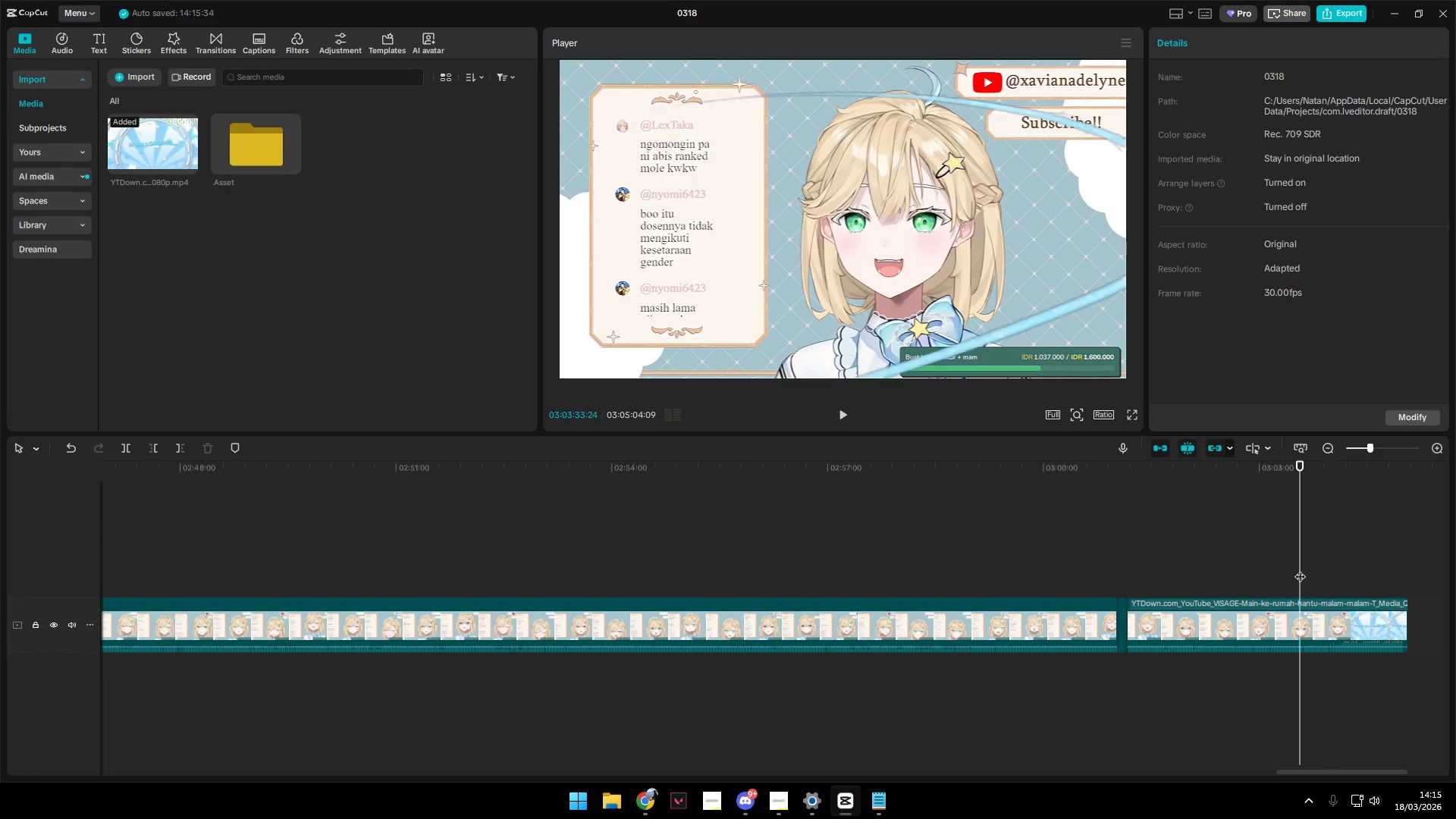 
key(Space)
 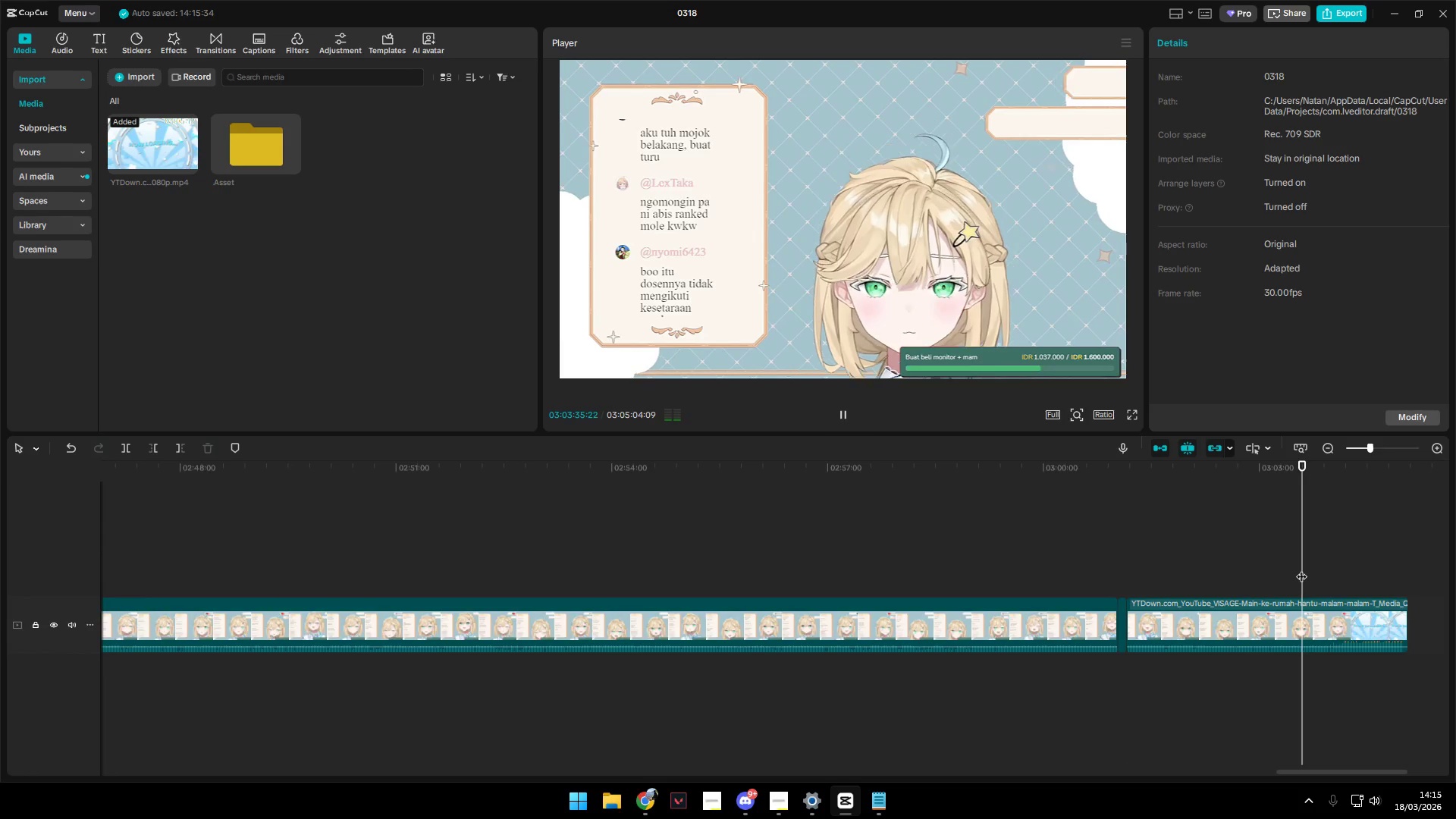 
key(Space)
 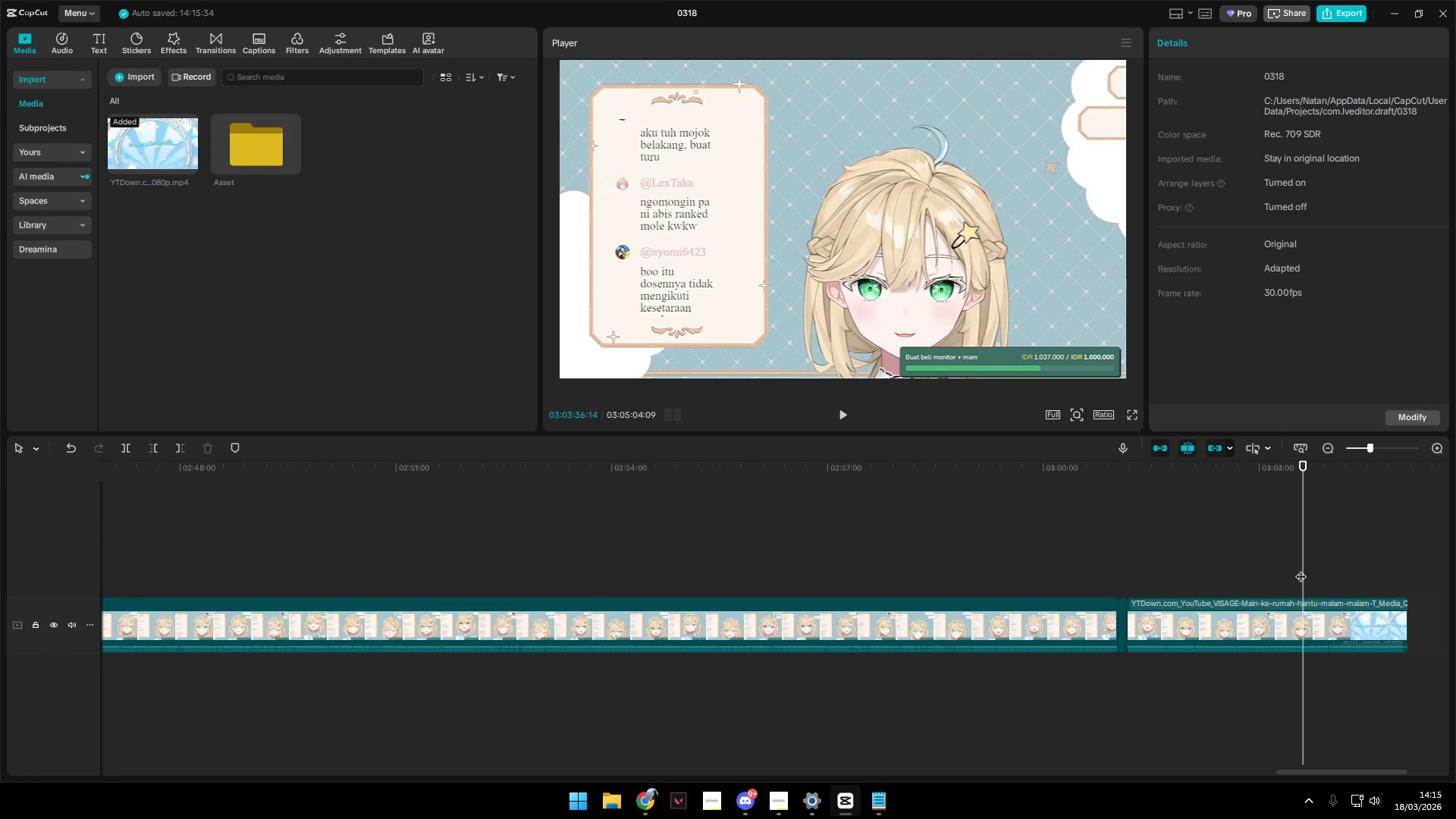 
key(Space)
 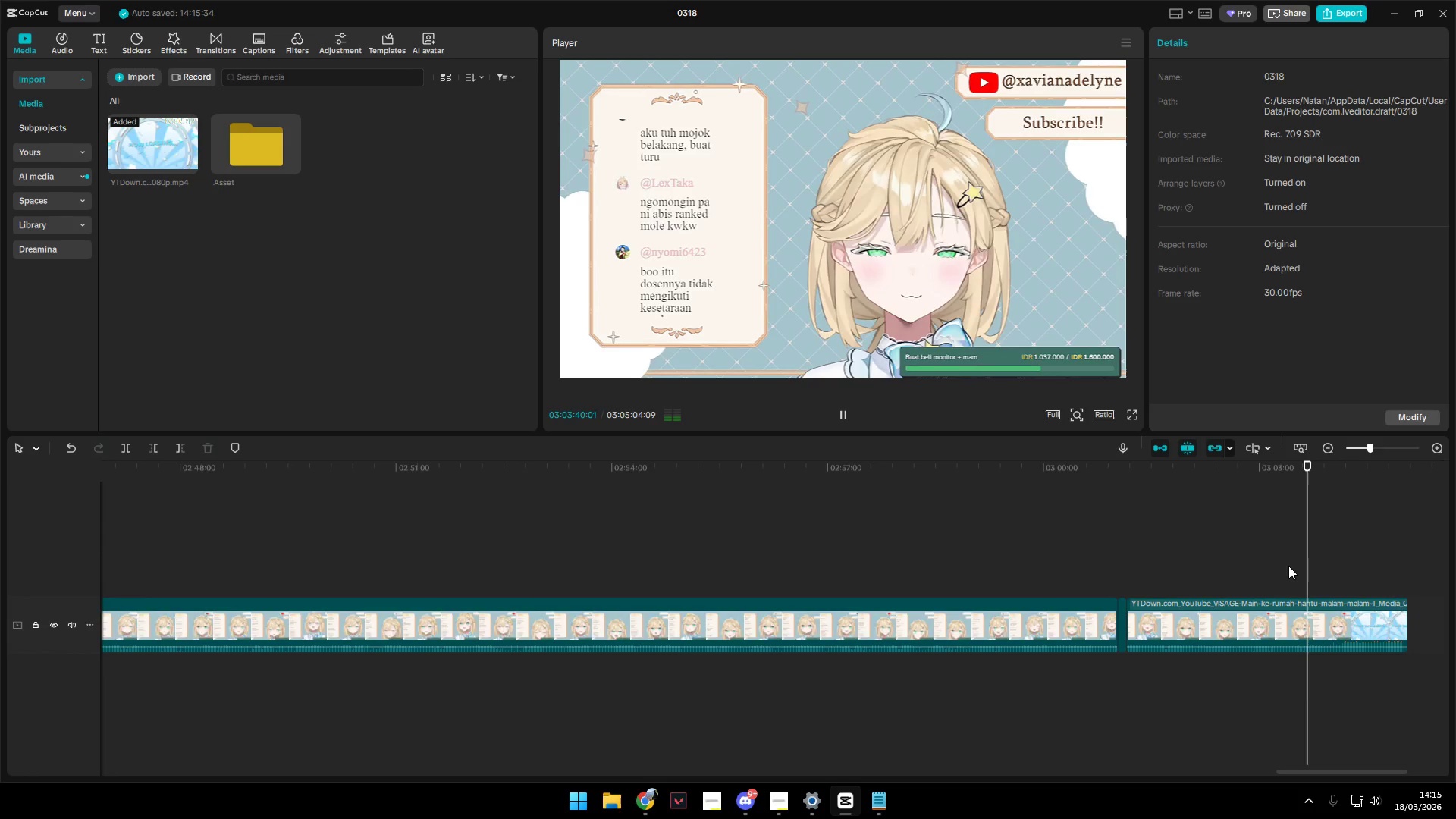 
left_click([1288, 566])
 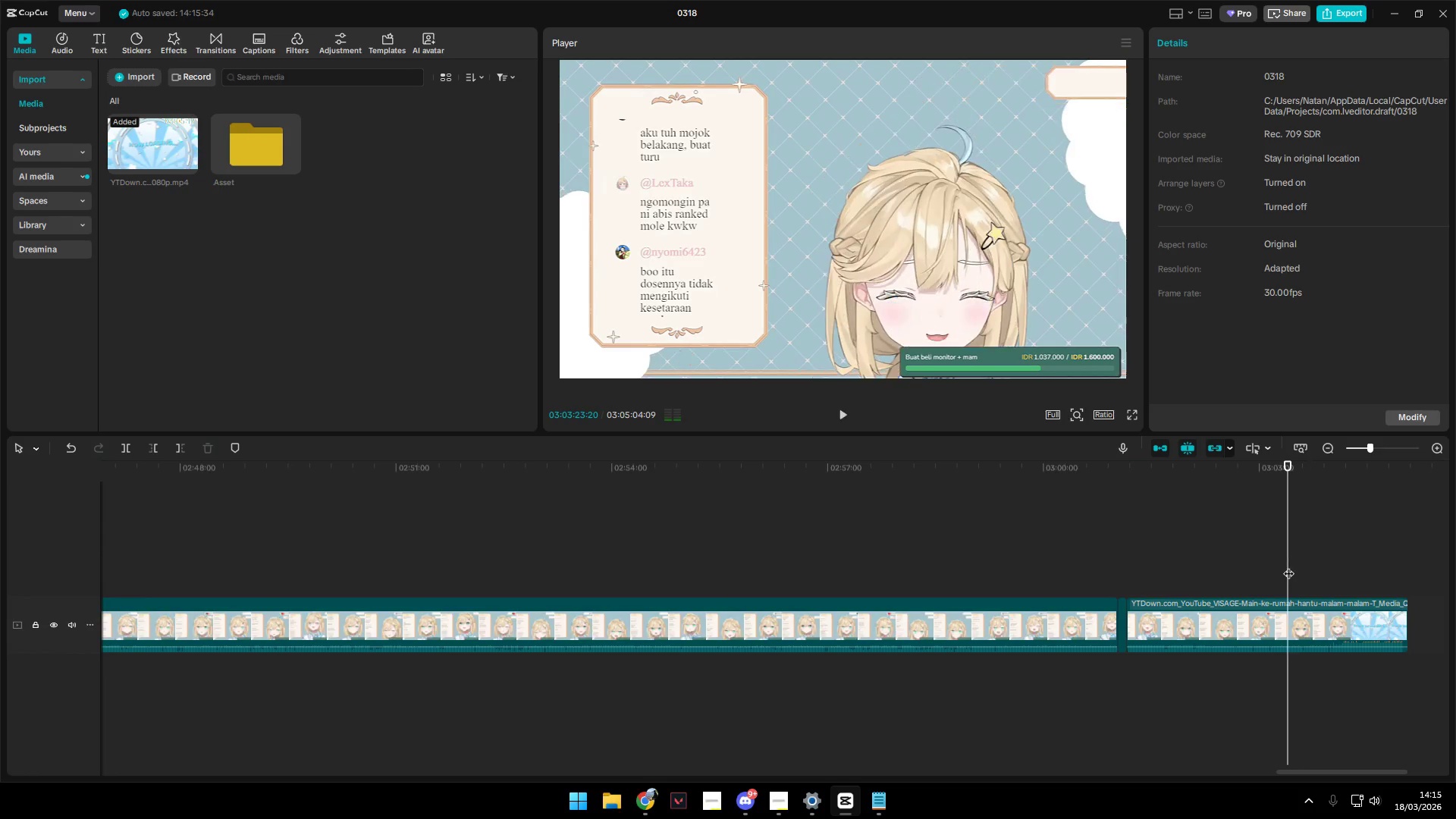 
left_click_drag(start_coordinate=[1289, 566], to_coordinate=[1300, 566])
 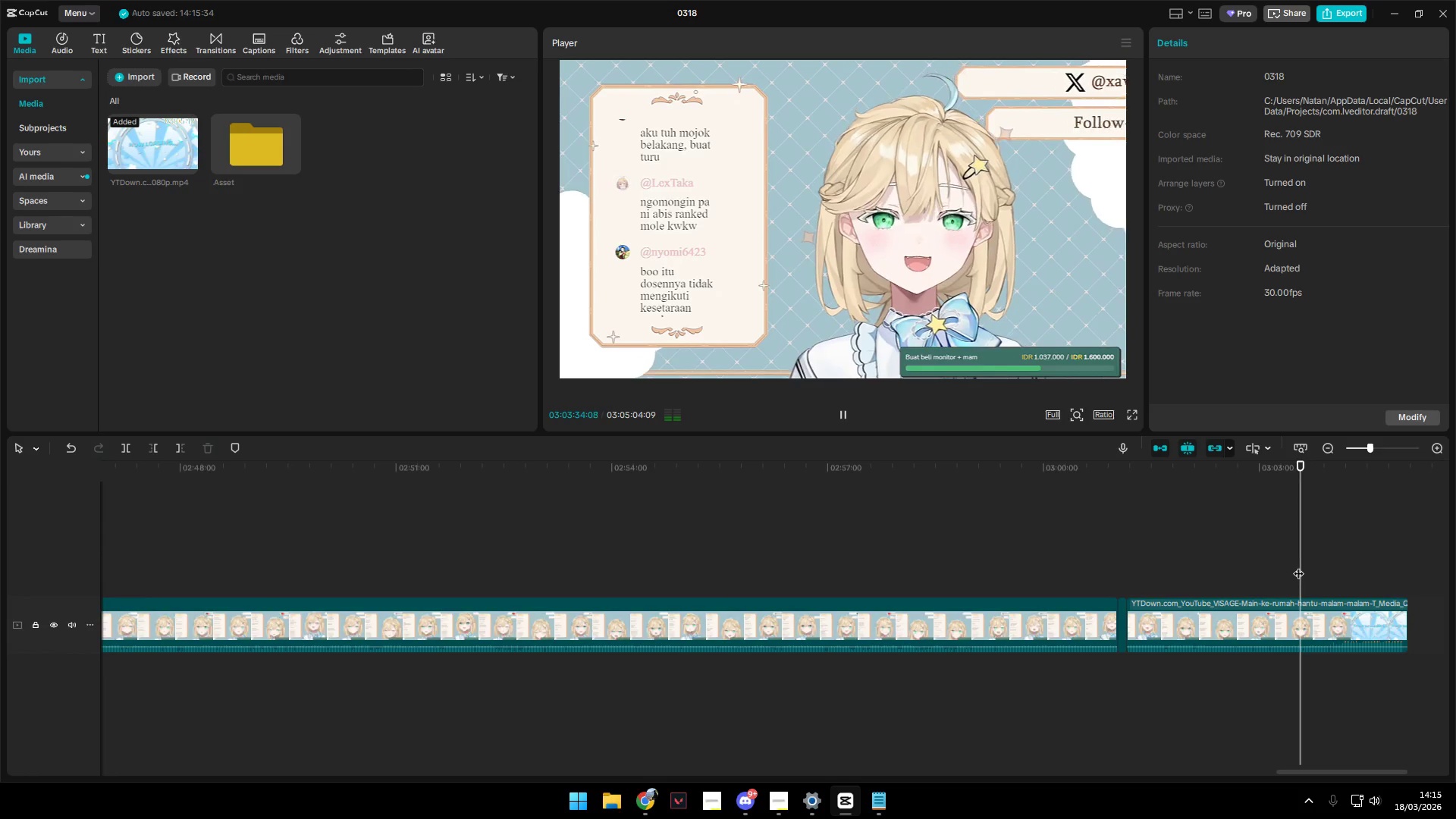 
key(Space)
 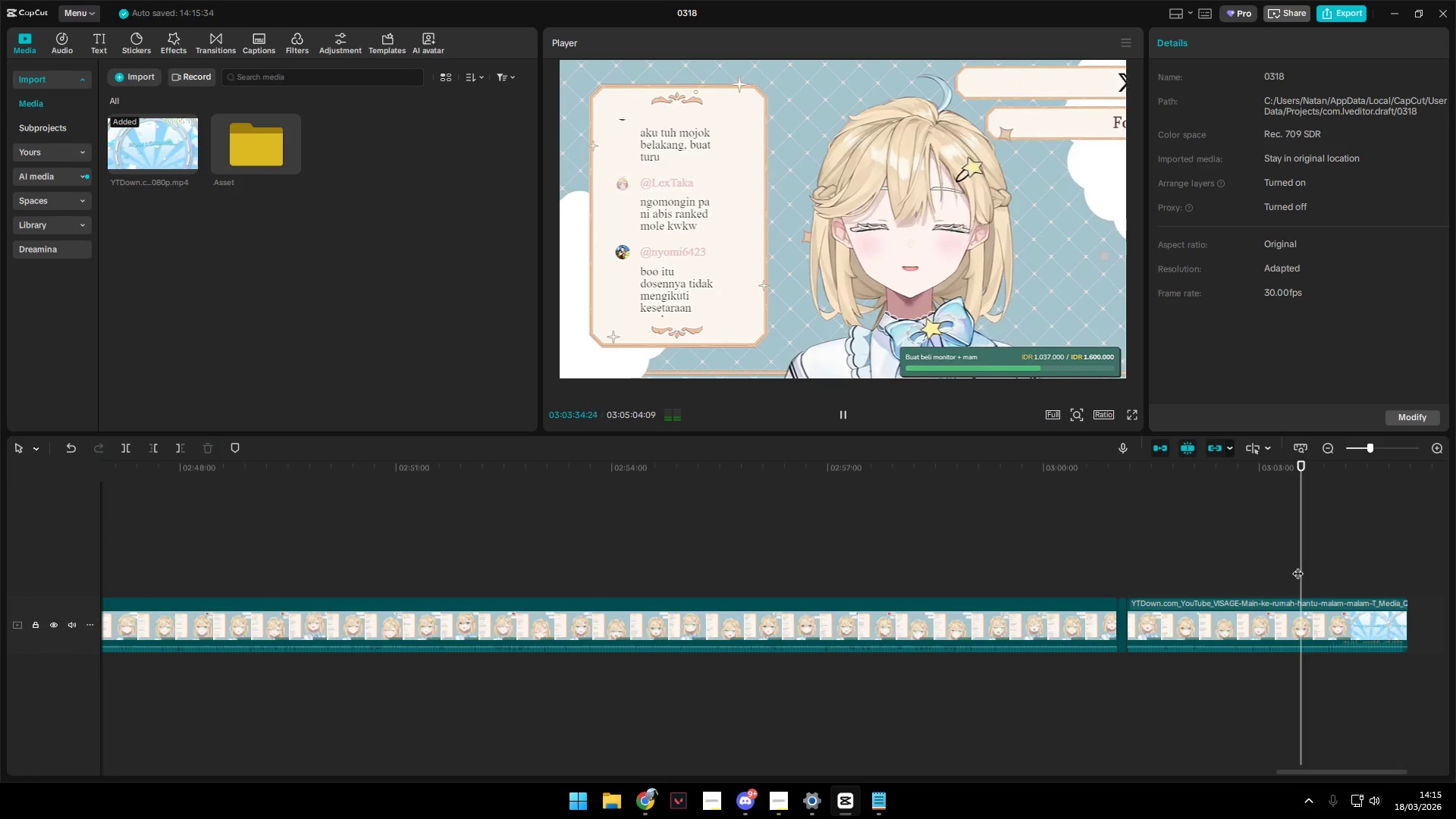 
key(Space)
 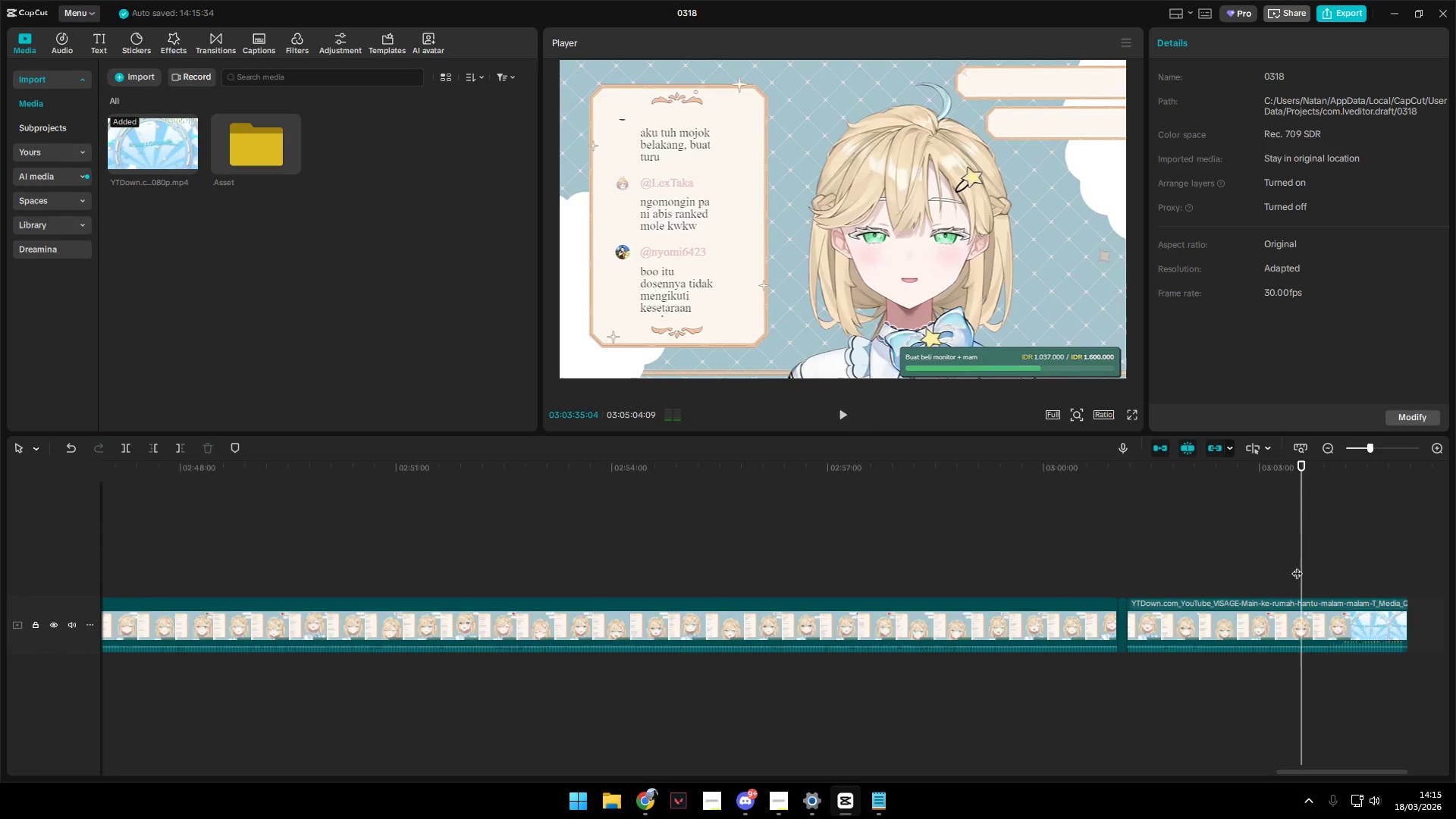 
key(Space)
 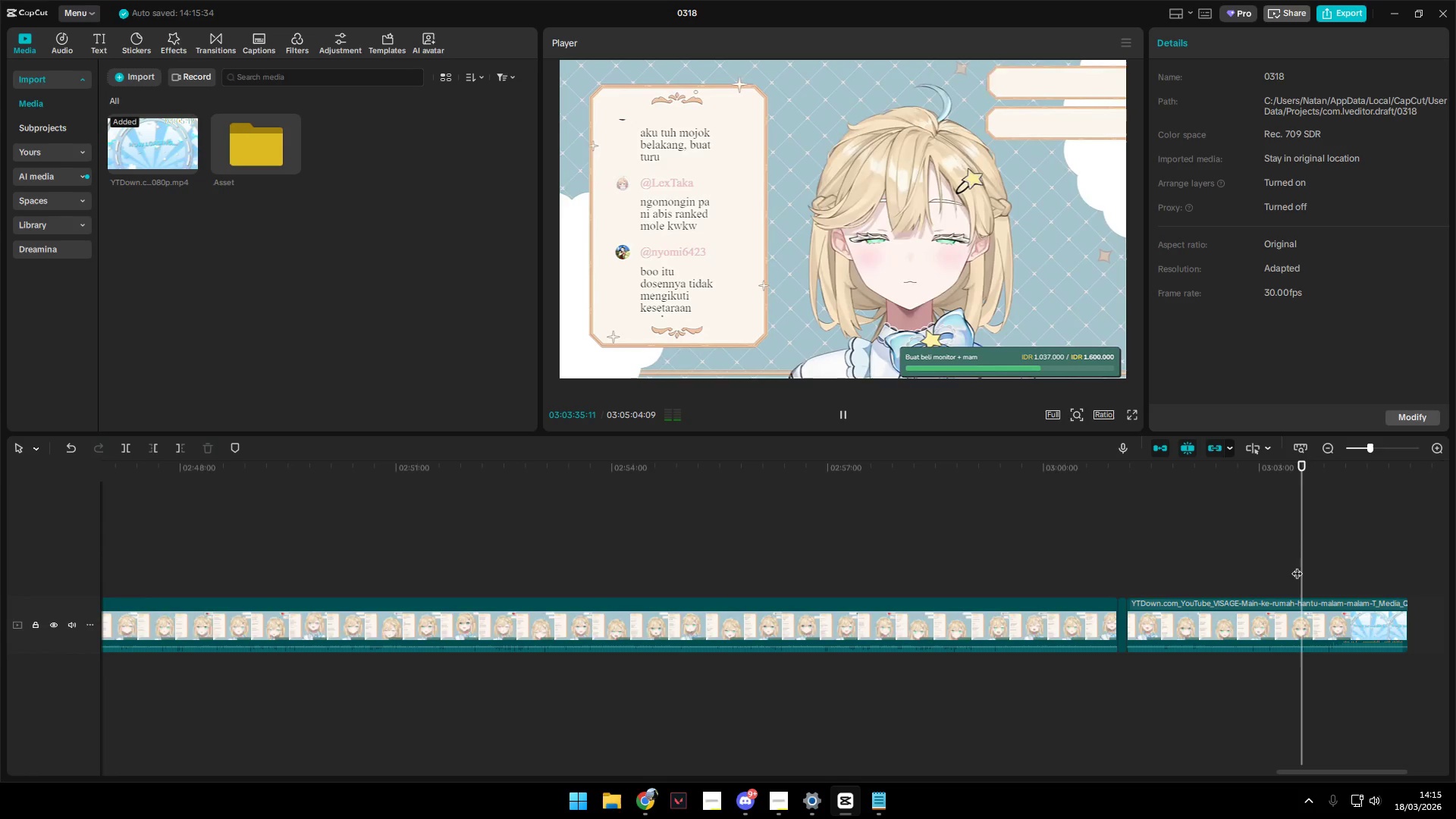 
key(Space)
 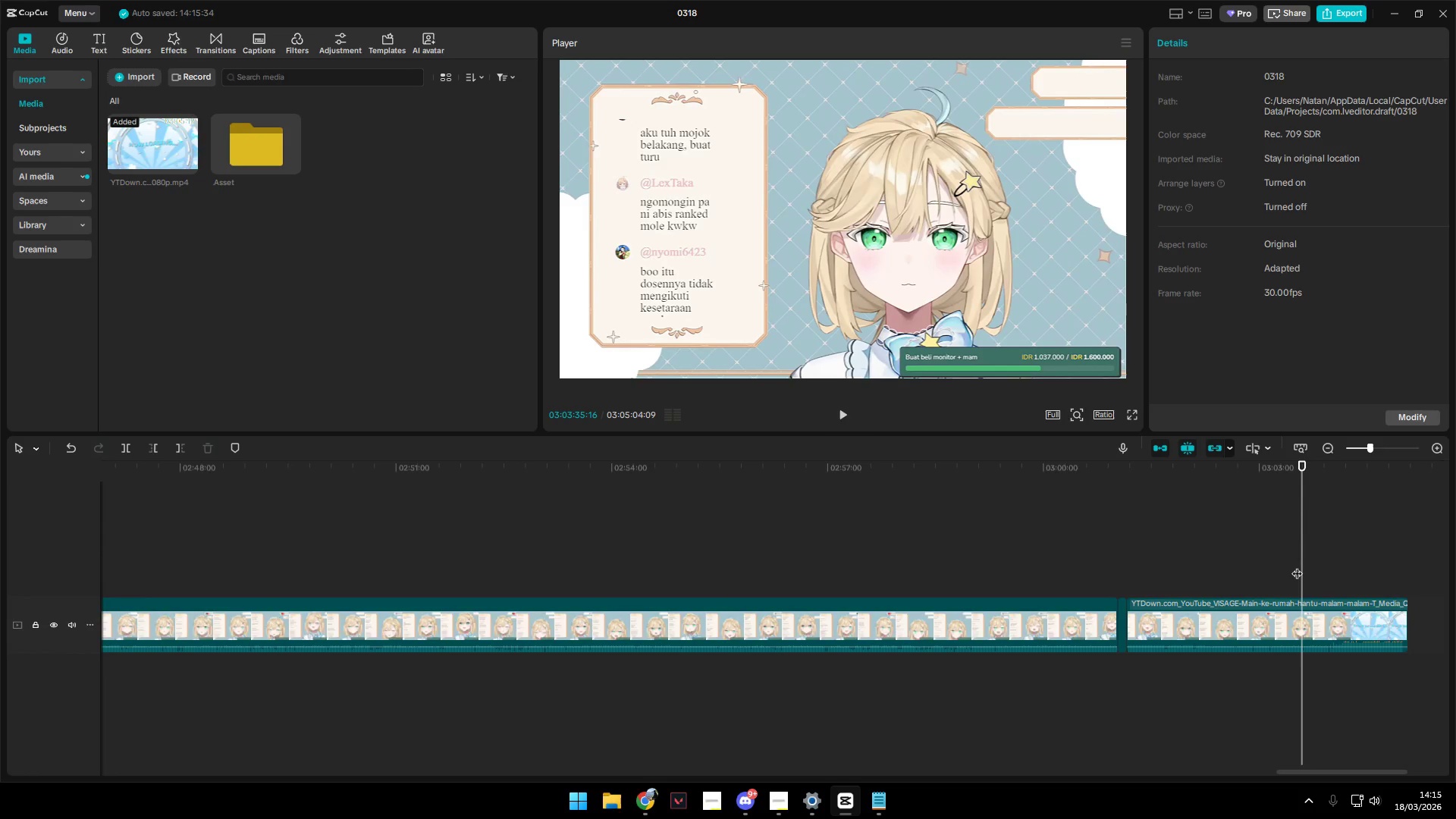 
key(Q)
 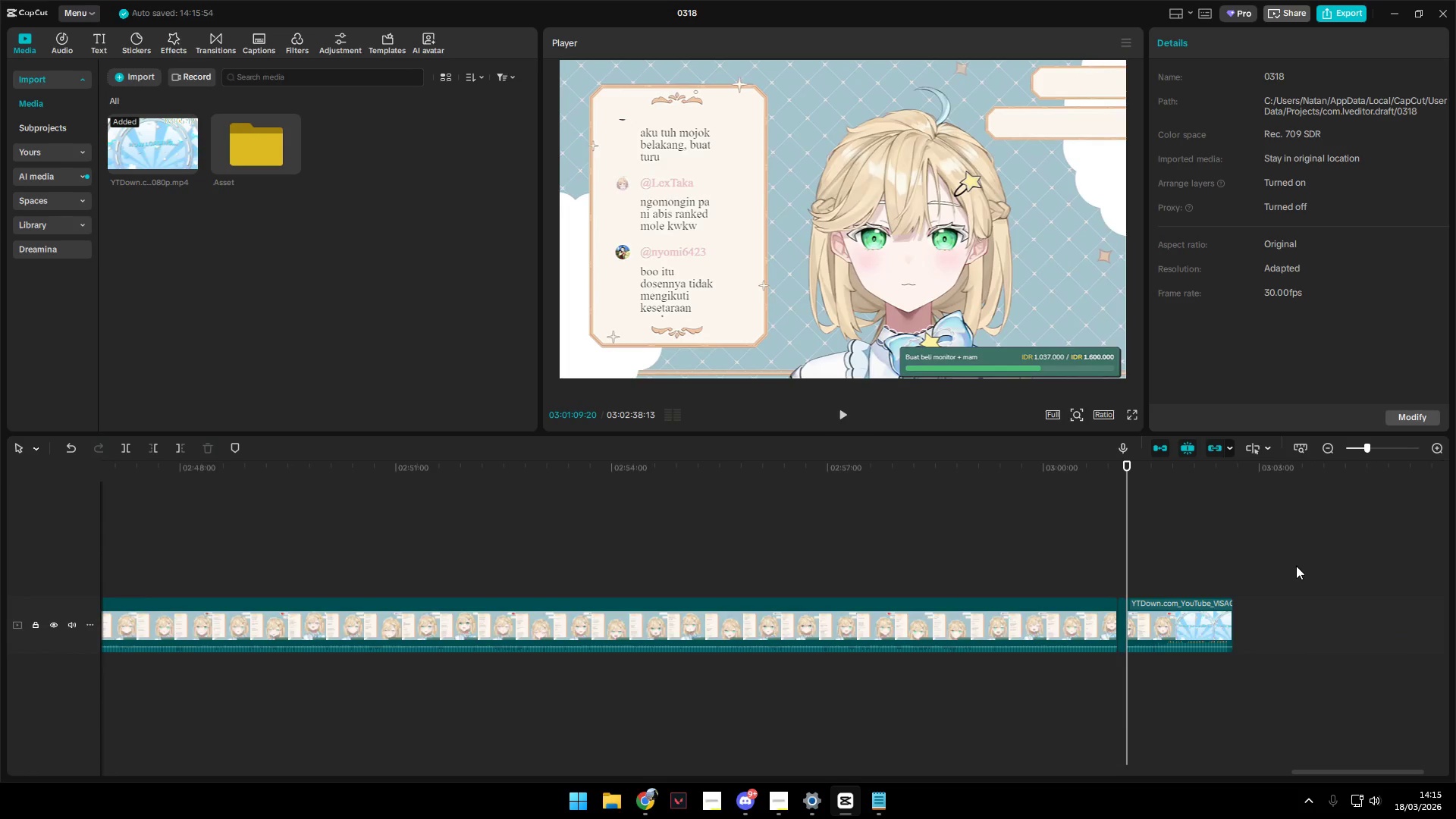 
key(Space)
 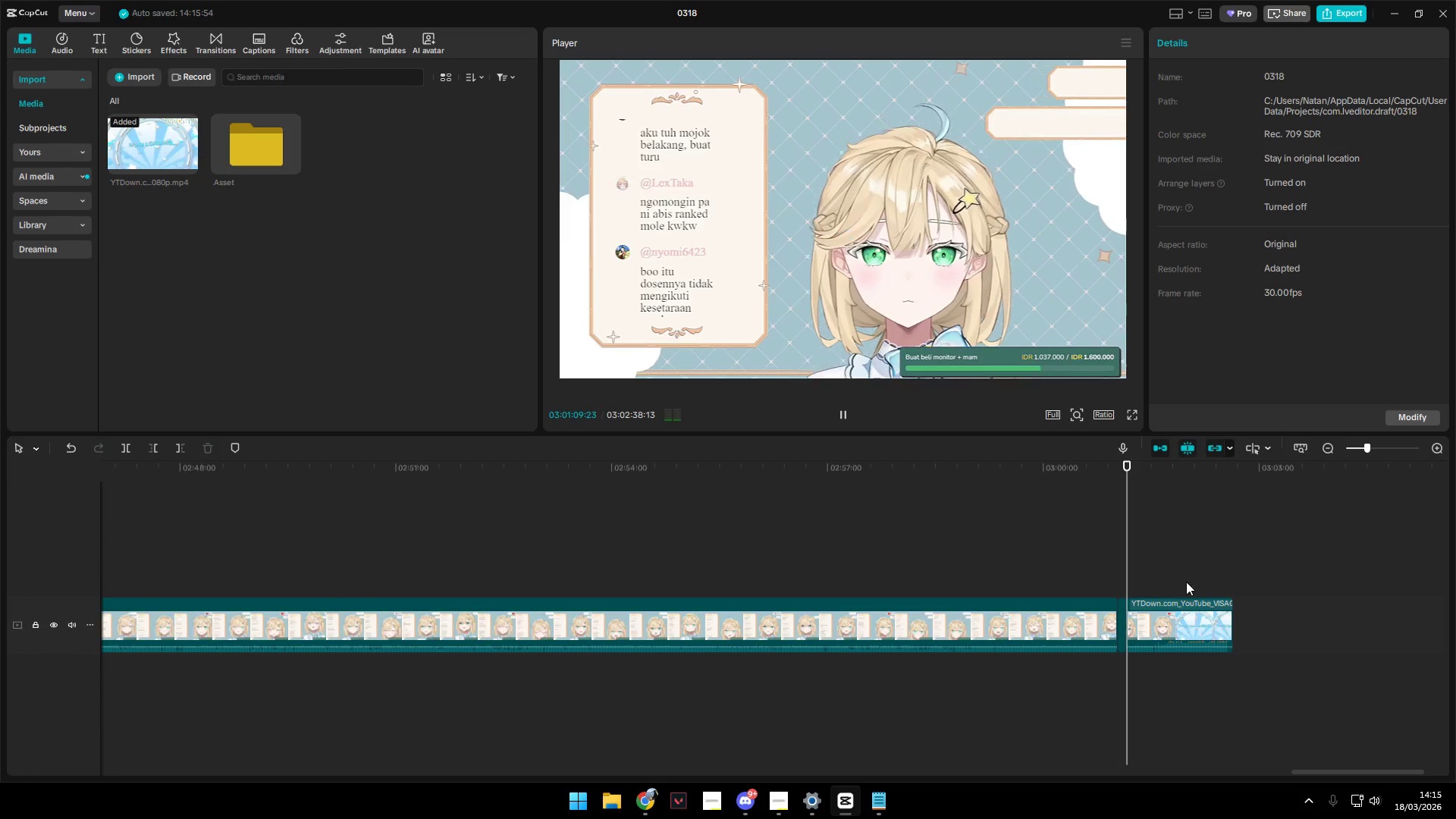 
left_click([1148, 581])
 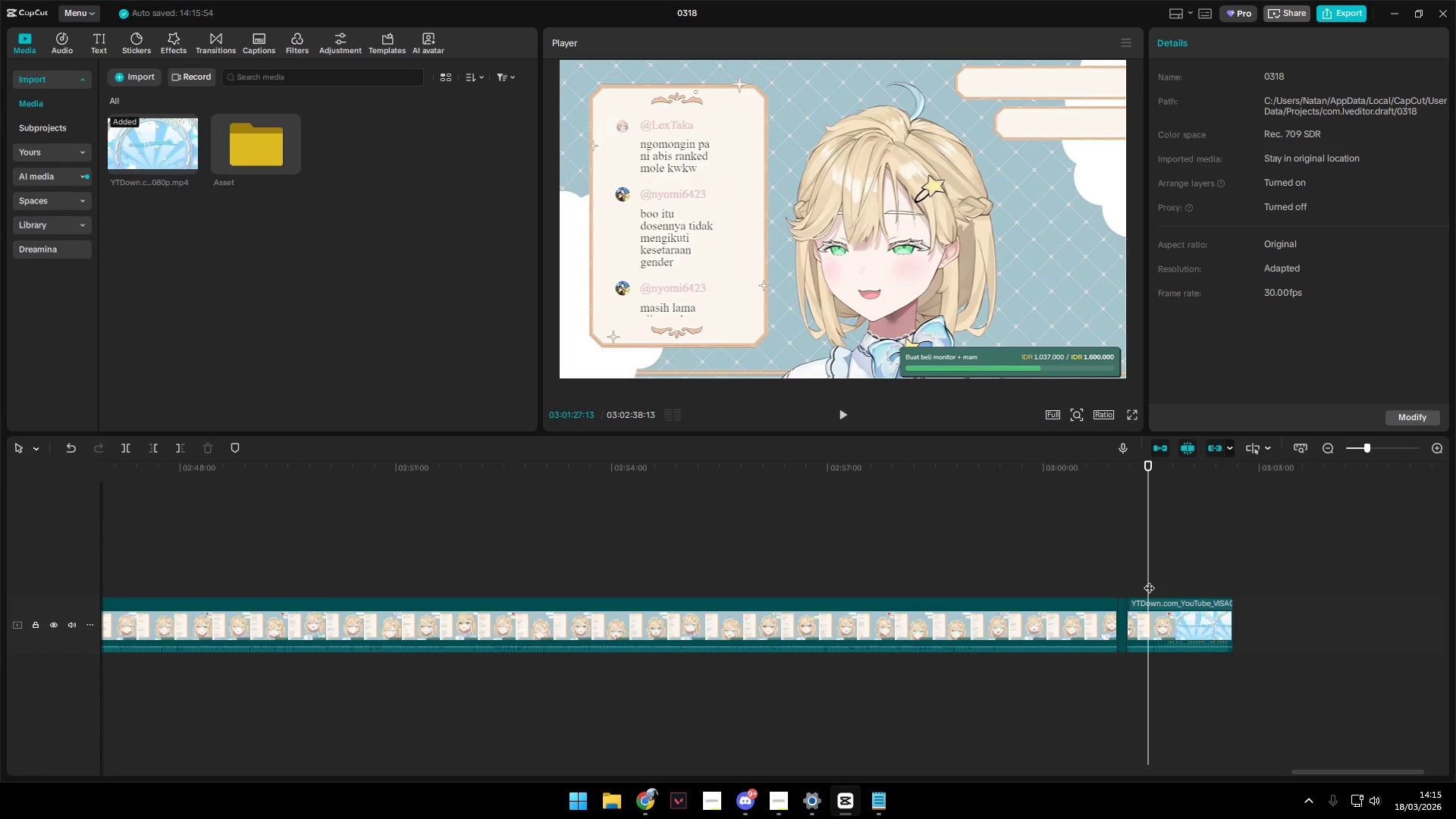 
key(Space)
 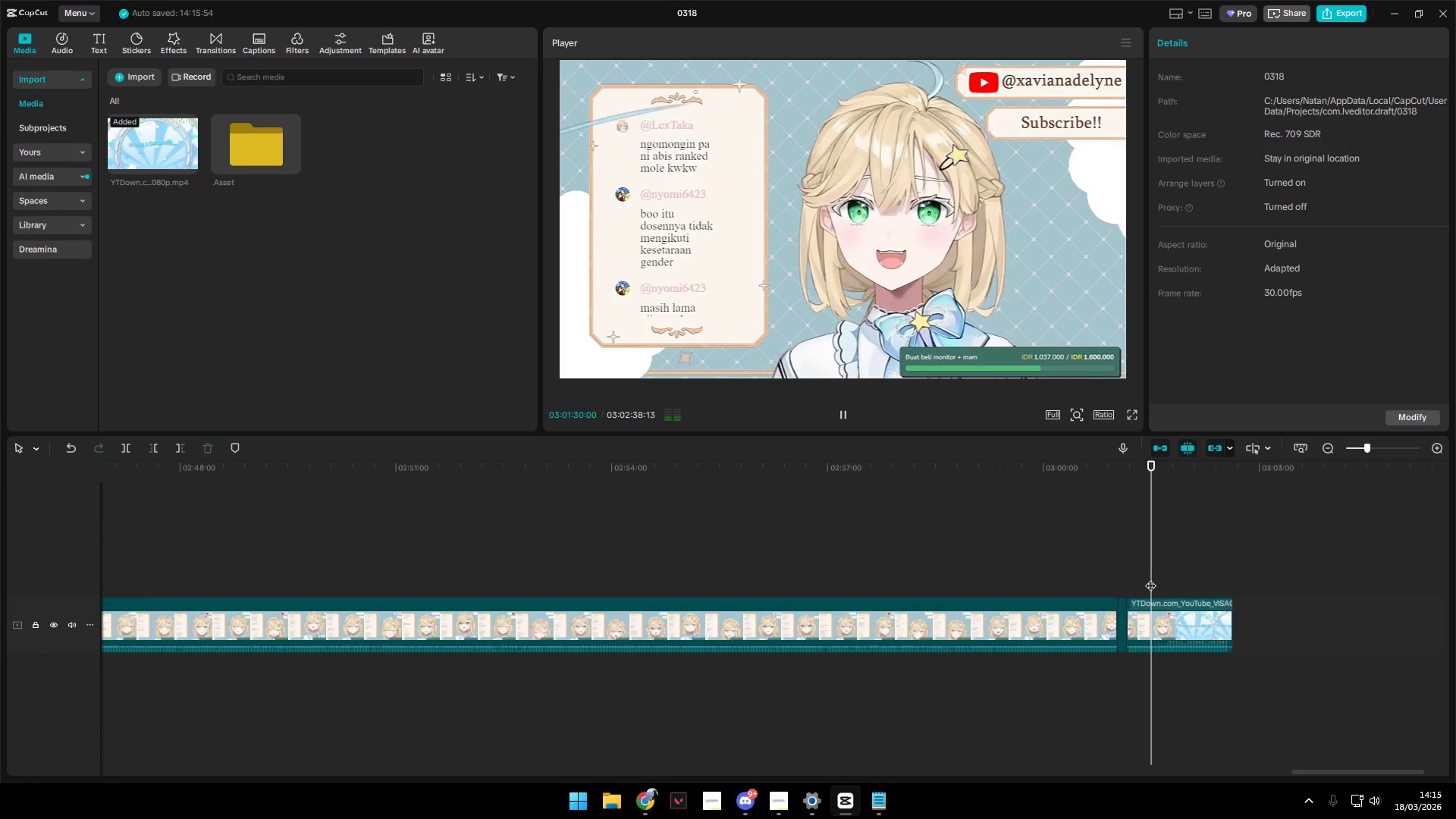 
key(W)
 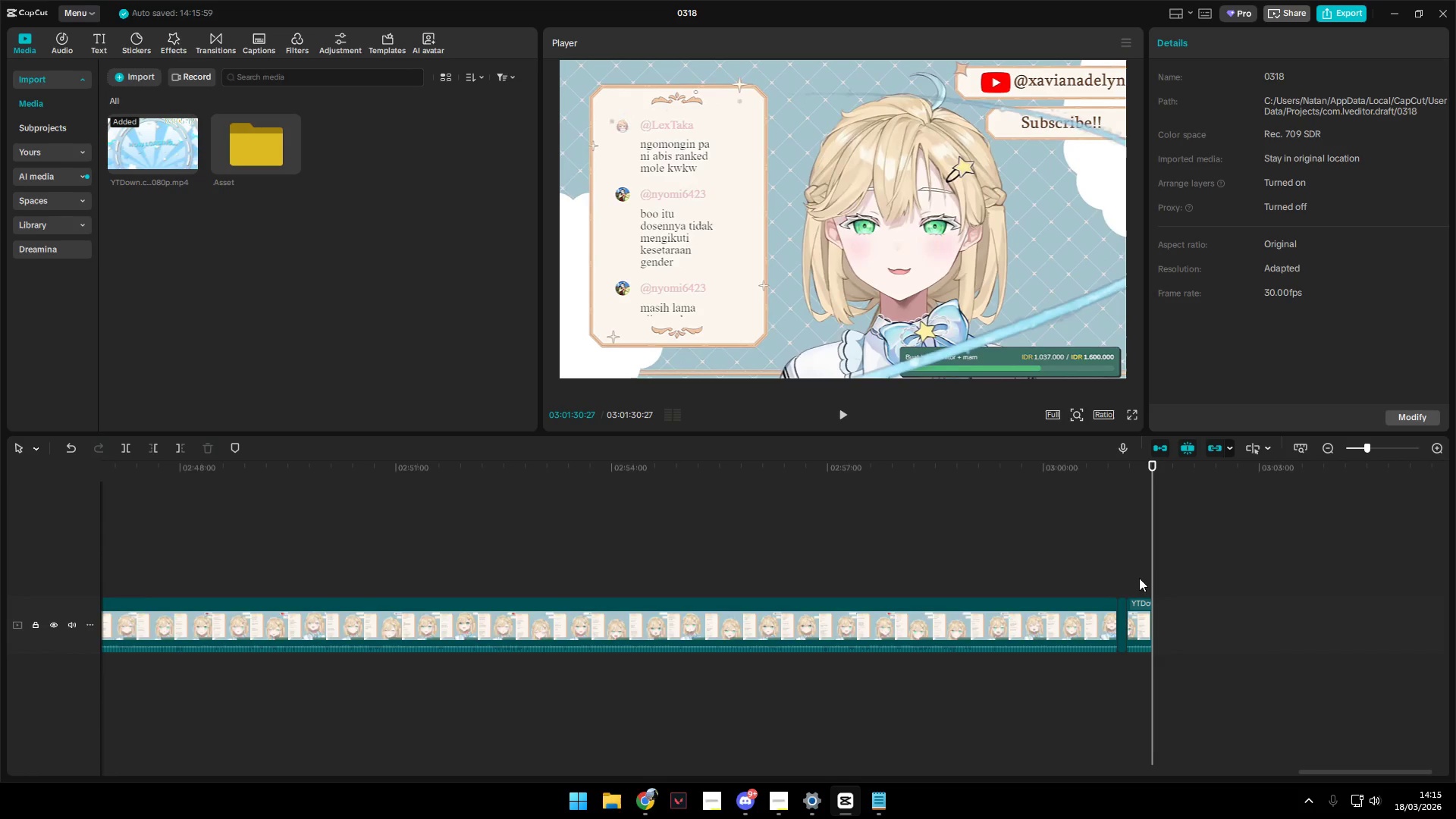 
left_click([1122, 574])
 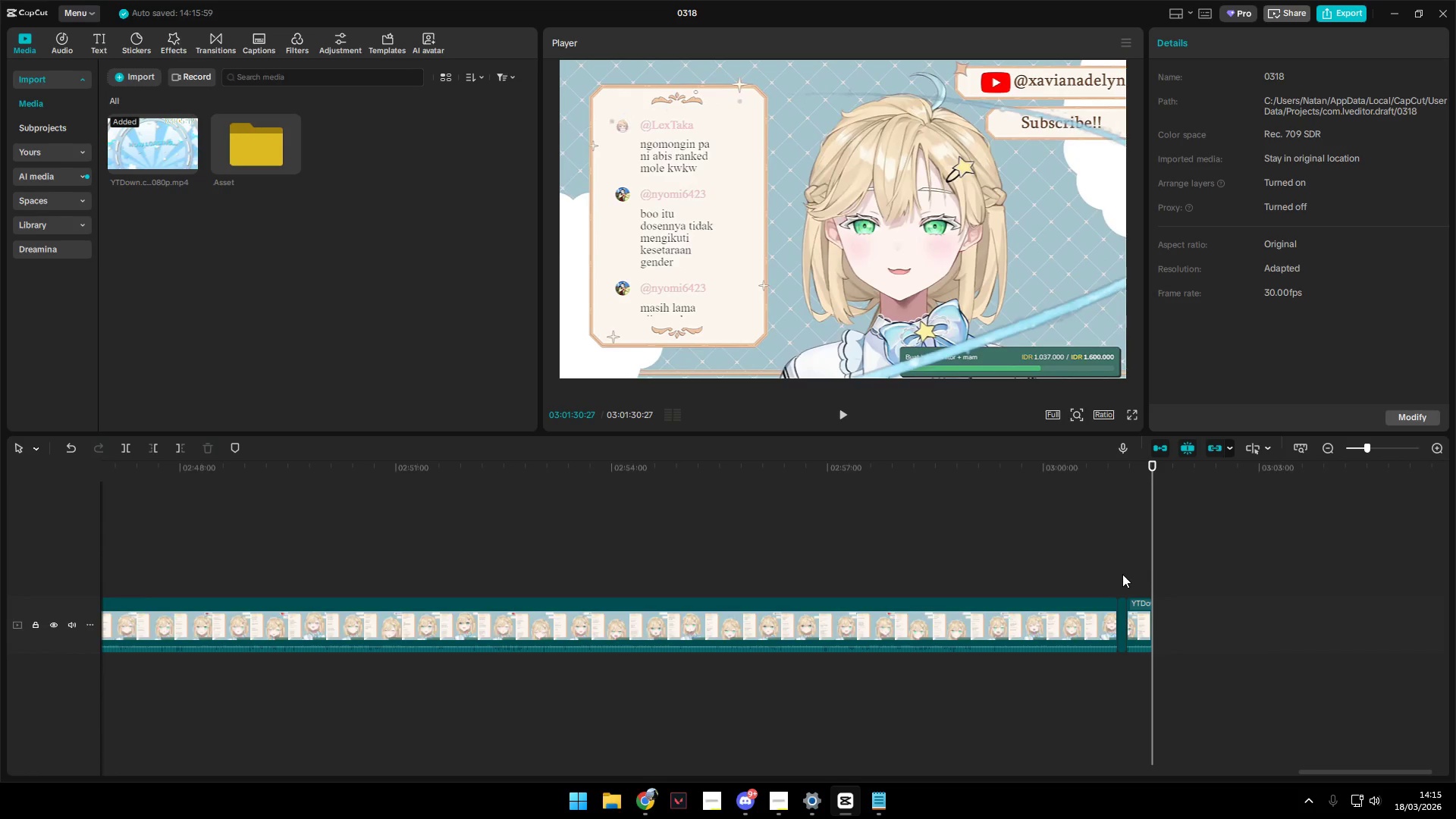 
key(Space)
 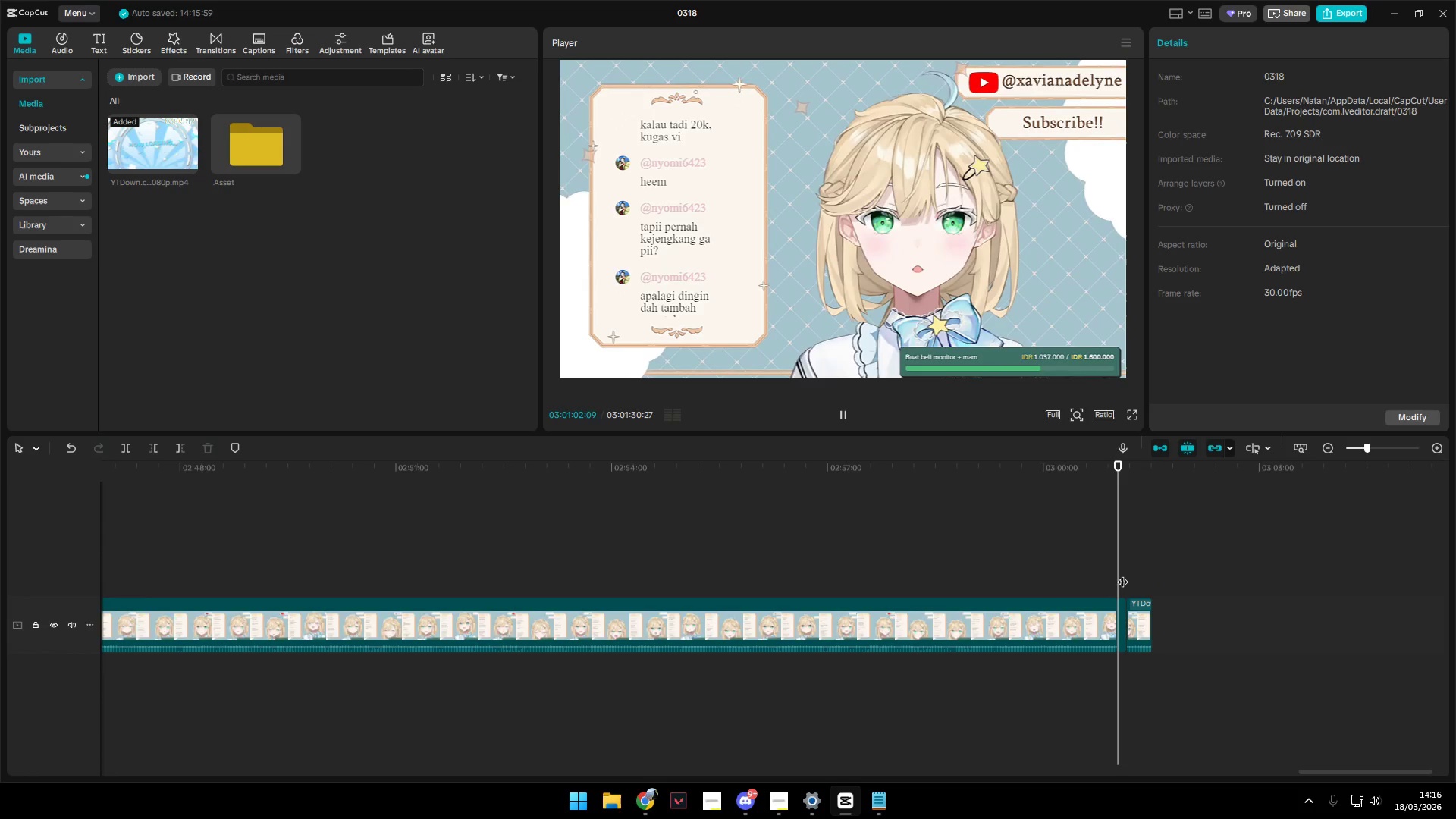 
key(Space)
 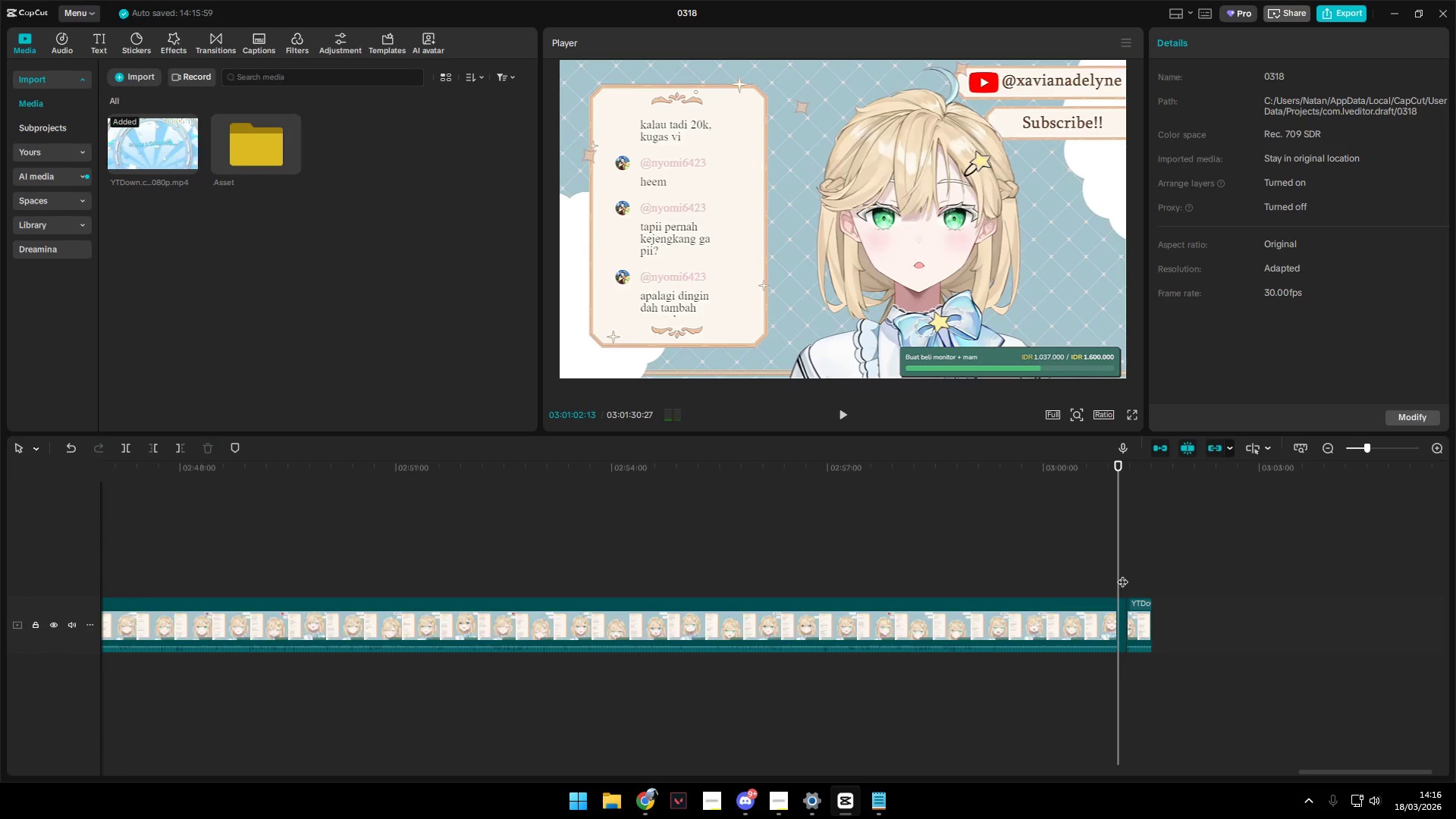 
key(Space)
 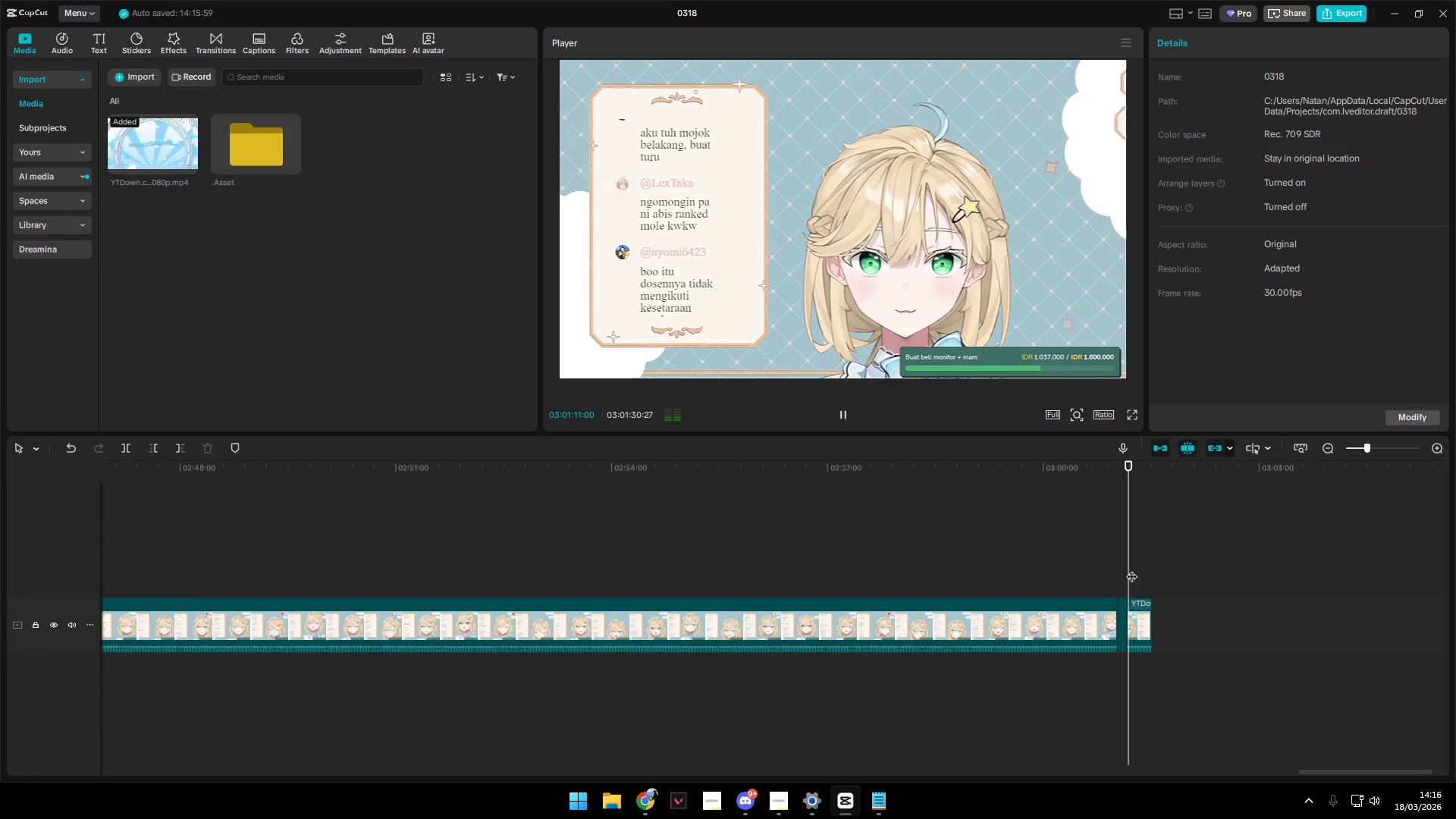 
wait(13.58)
 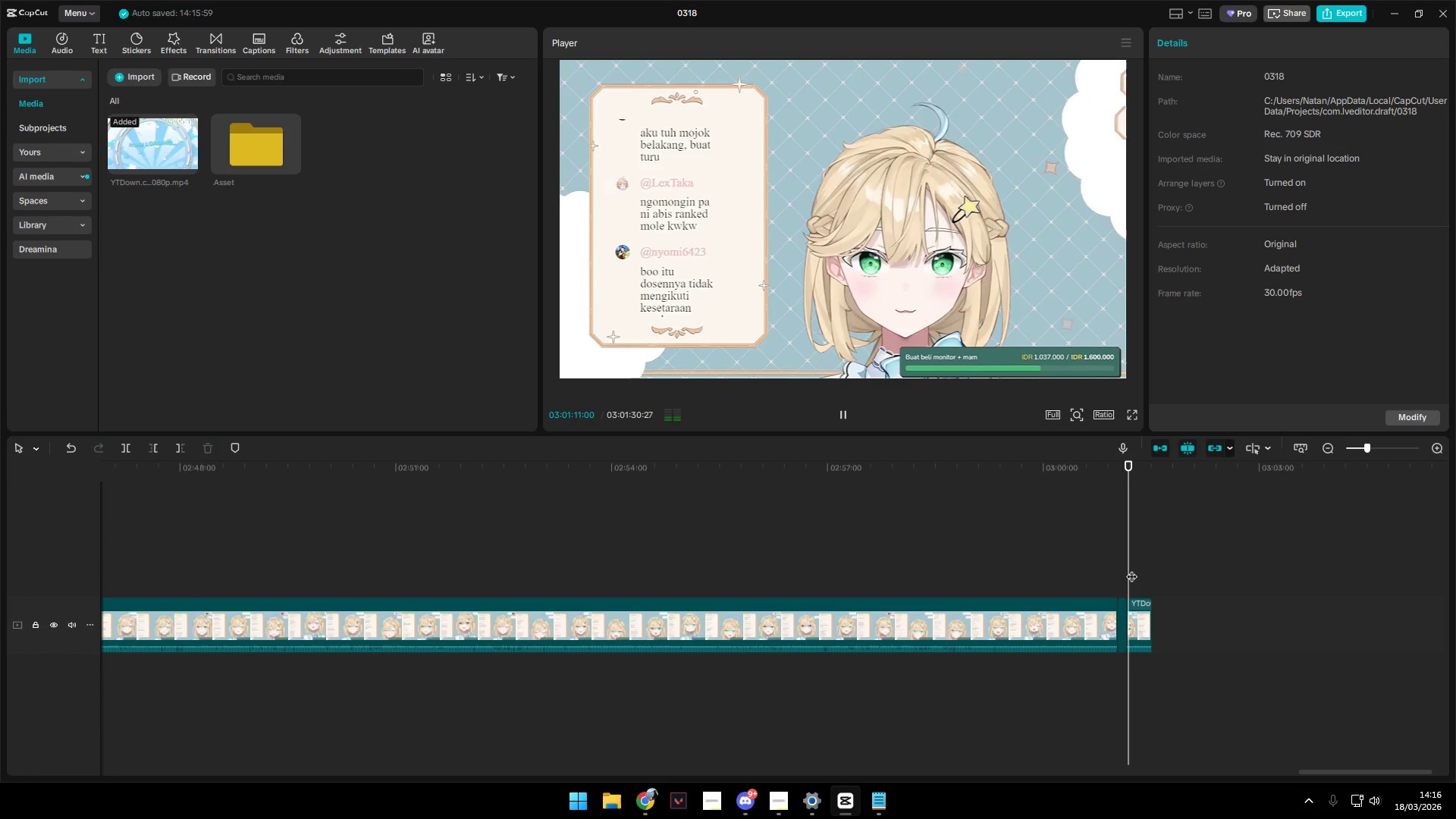 
hold_key(key=ControlLeft, duration=1.52)
scroll: coordinate [1034, 594], scroll_direction: down, amount: 14.0
 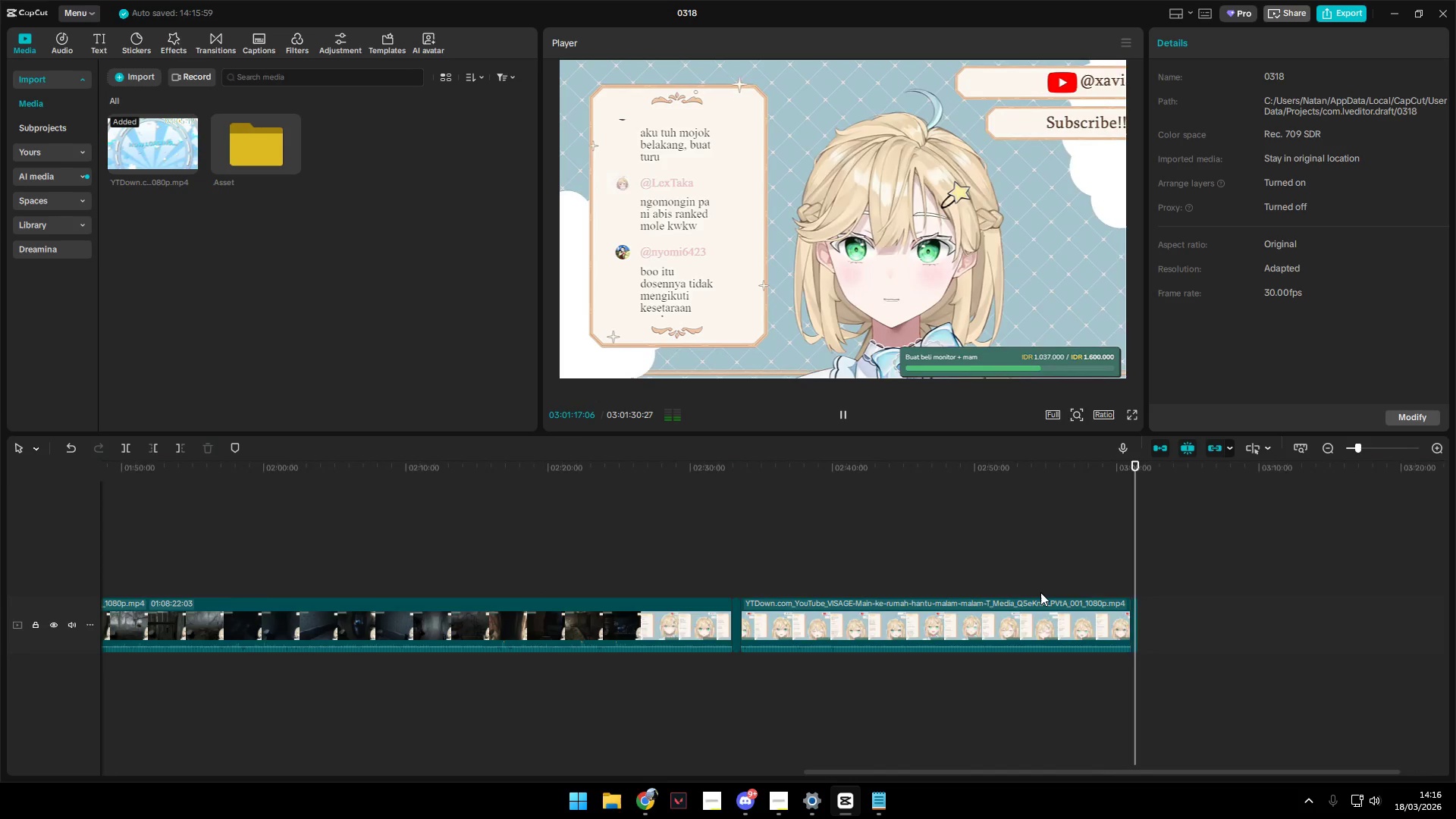 
hold_key(key=ControlLeft, duration=1.5)
 